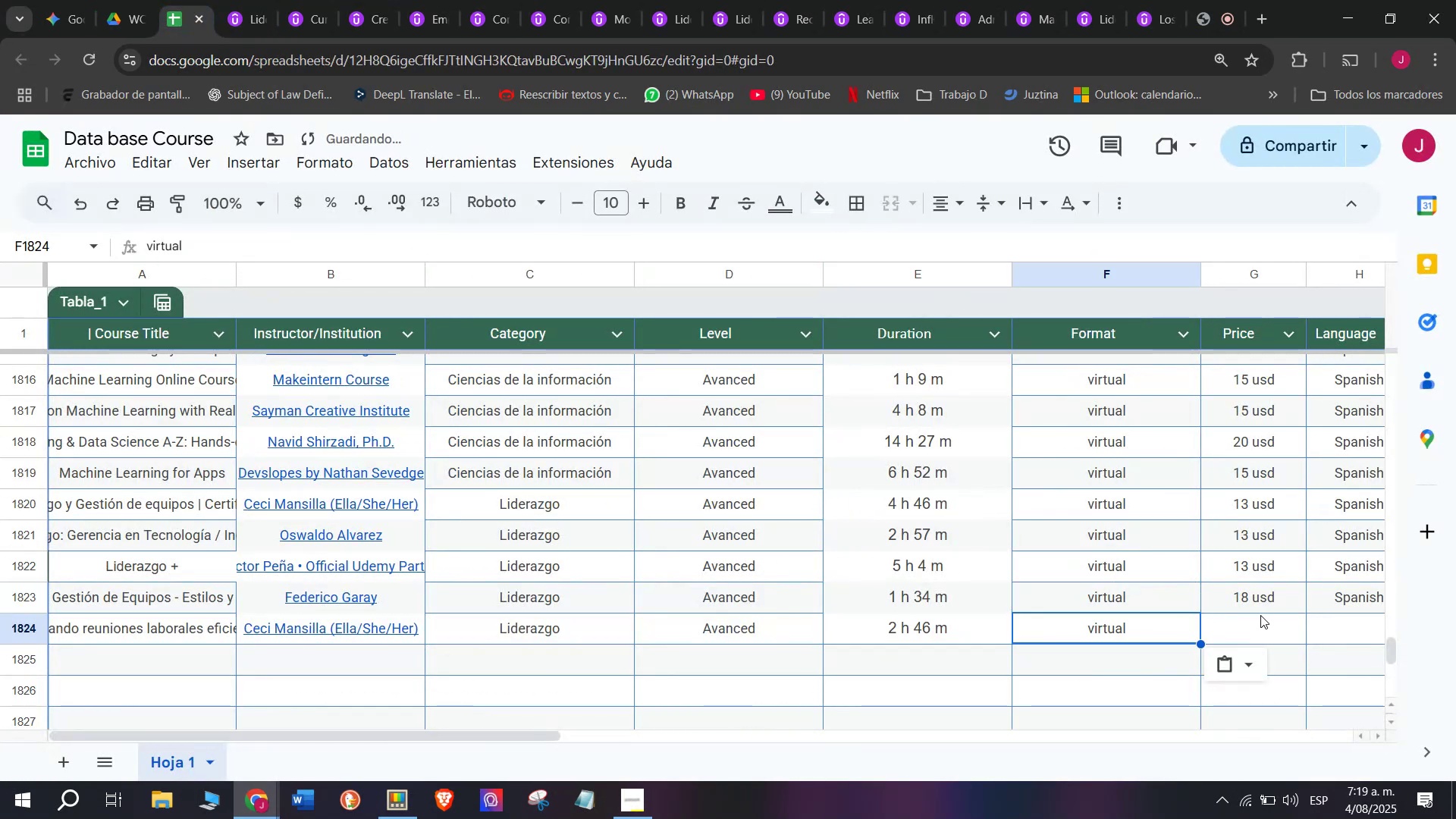 
left_click([1280, 601])
 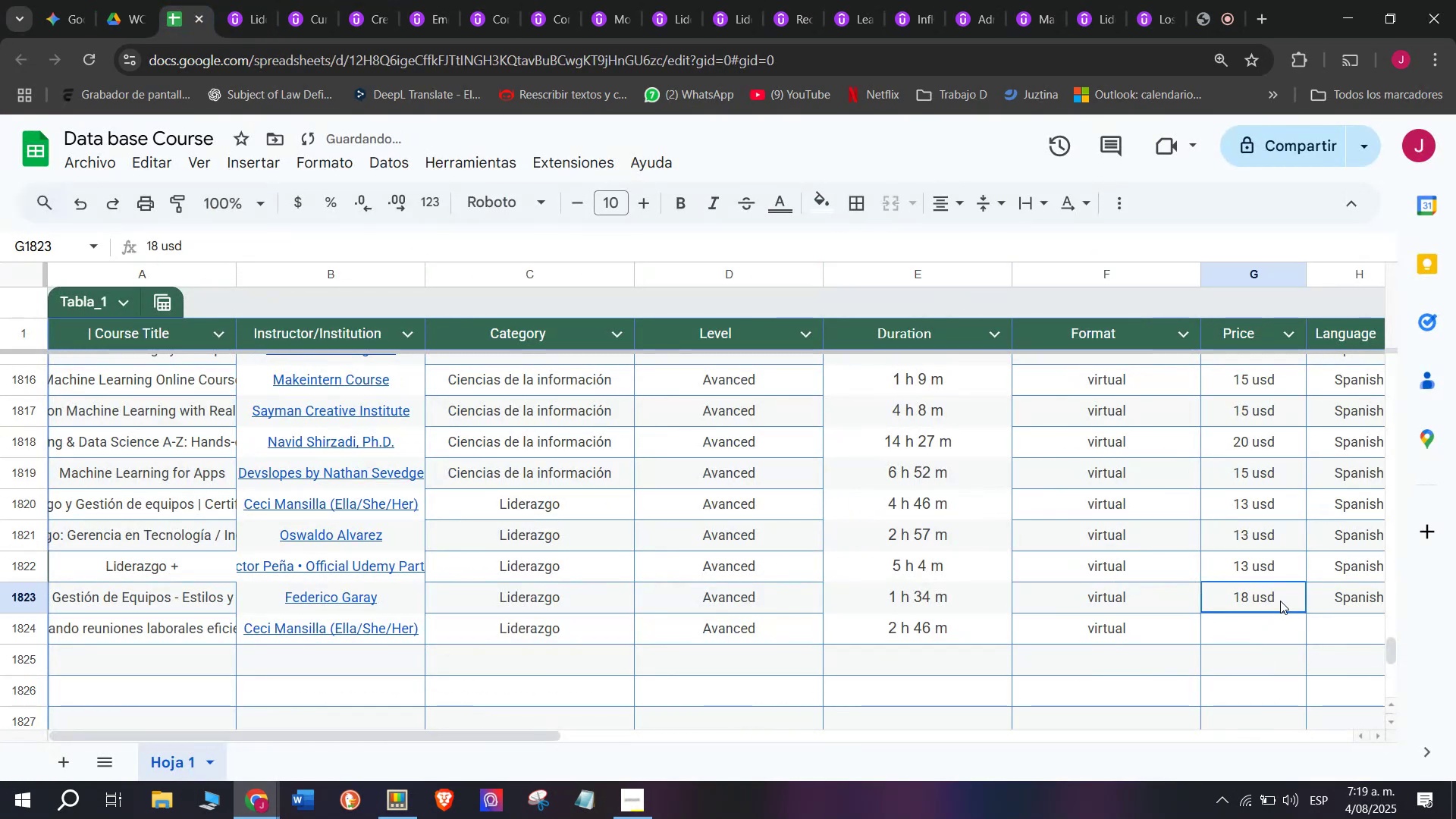 
key(Control+ControlLeft)
 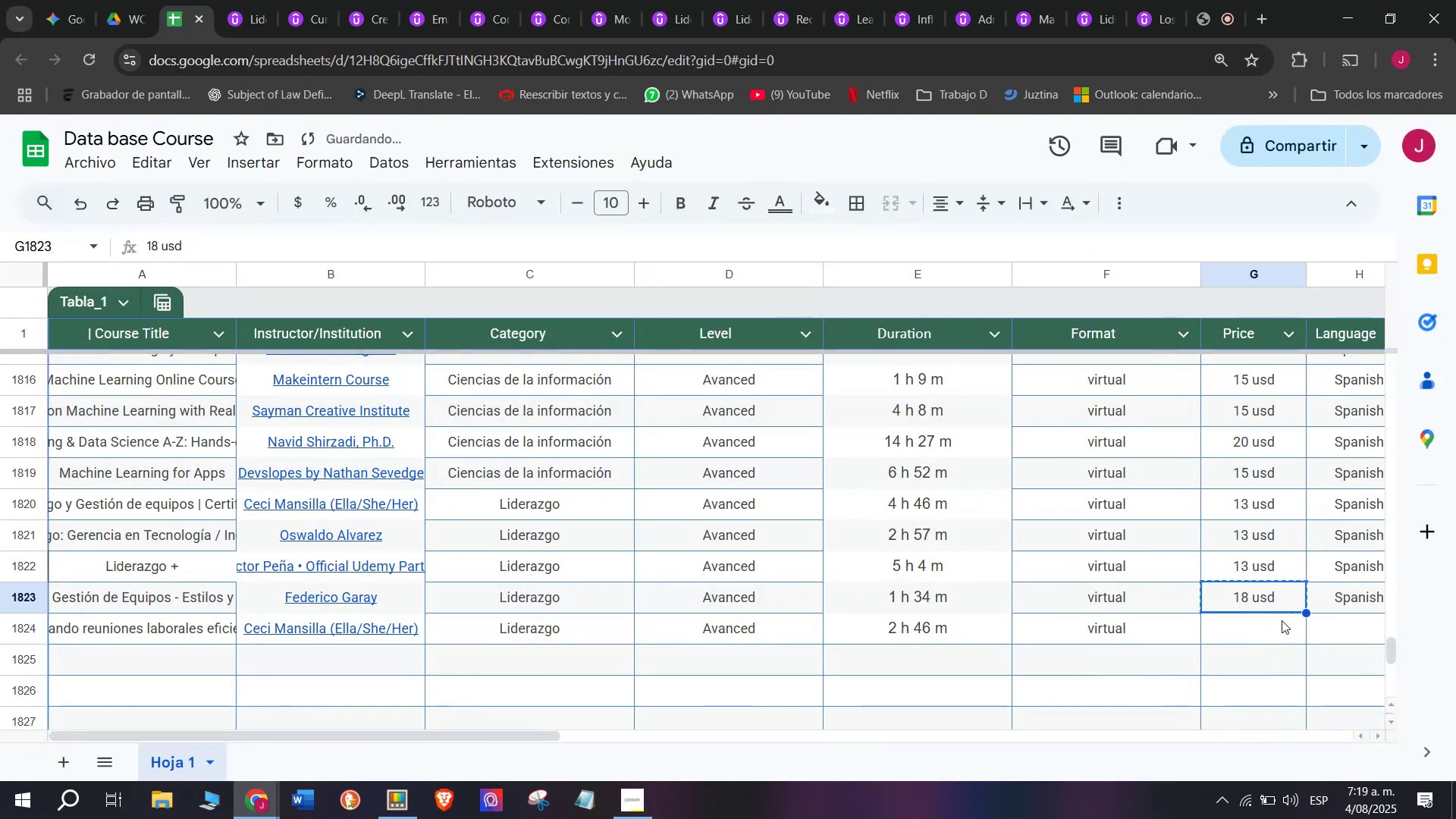 
key(Break)
 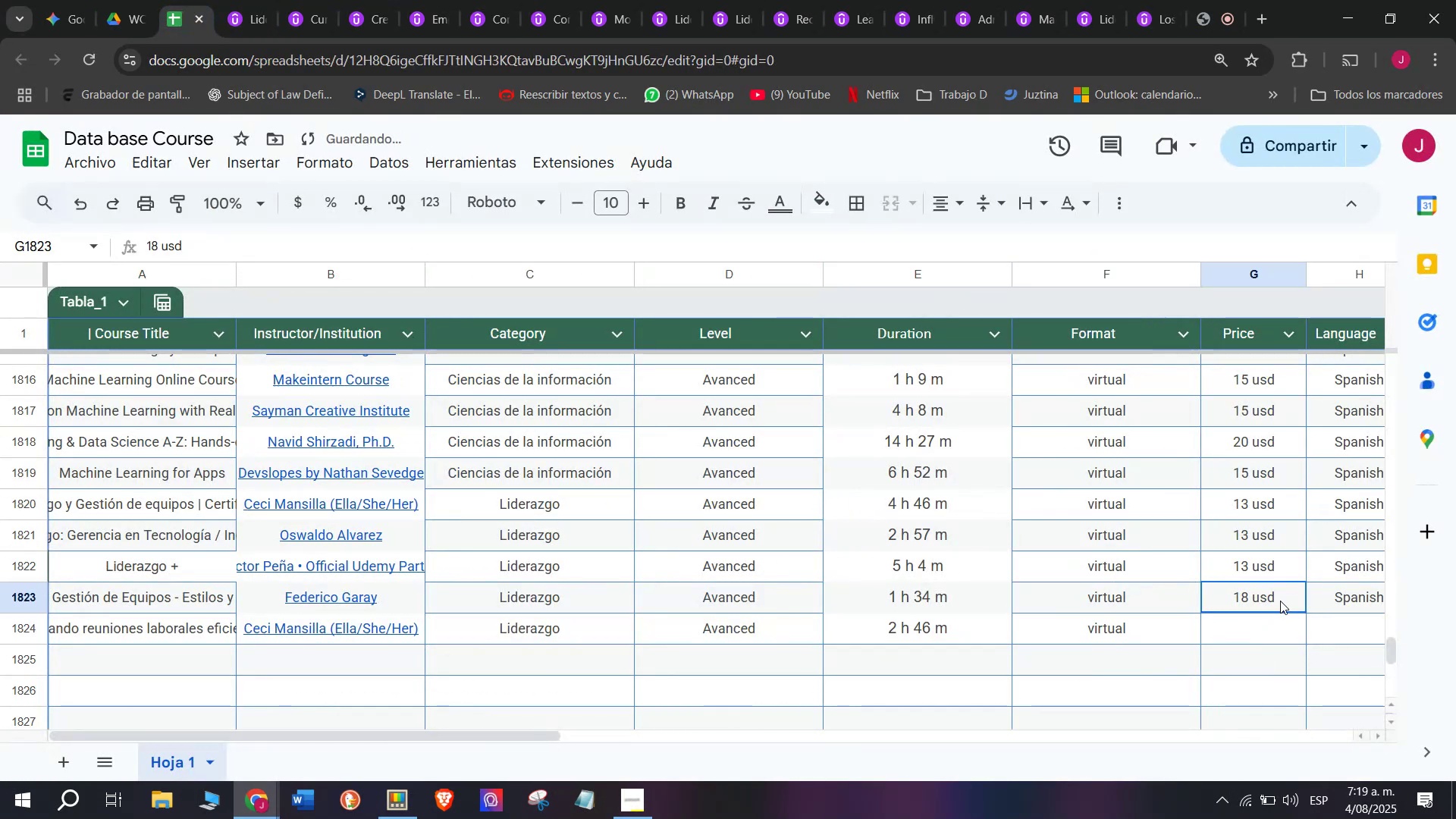 
key(Control+C)
 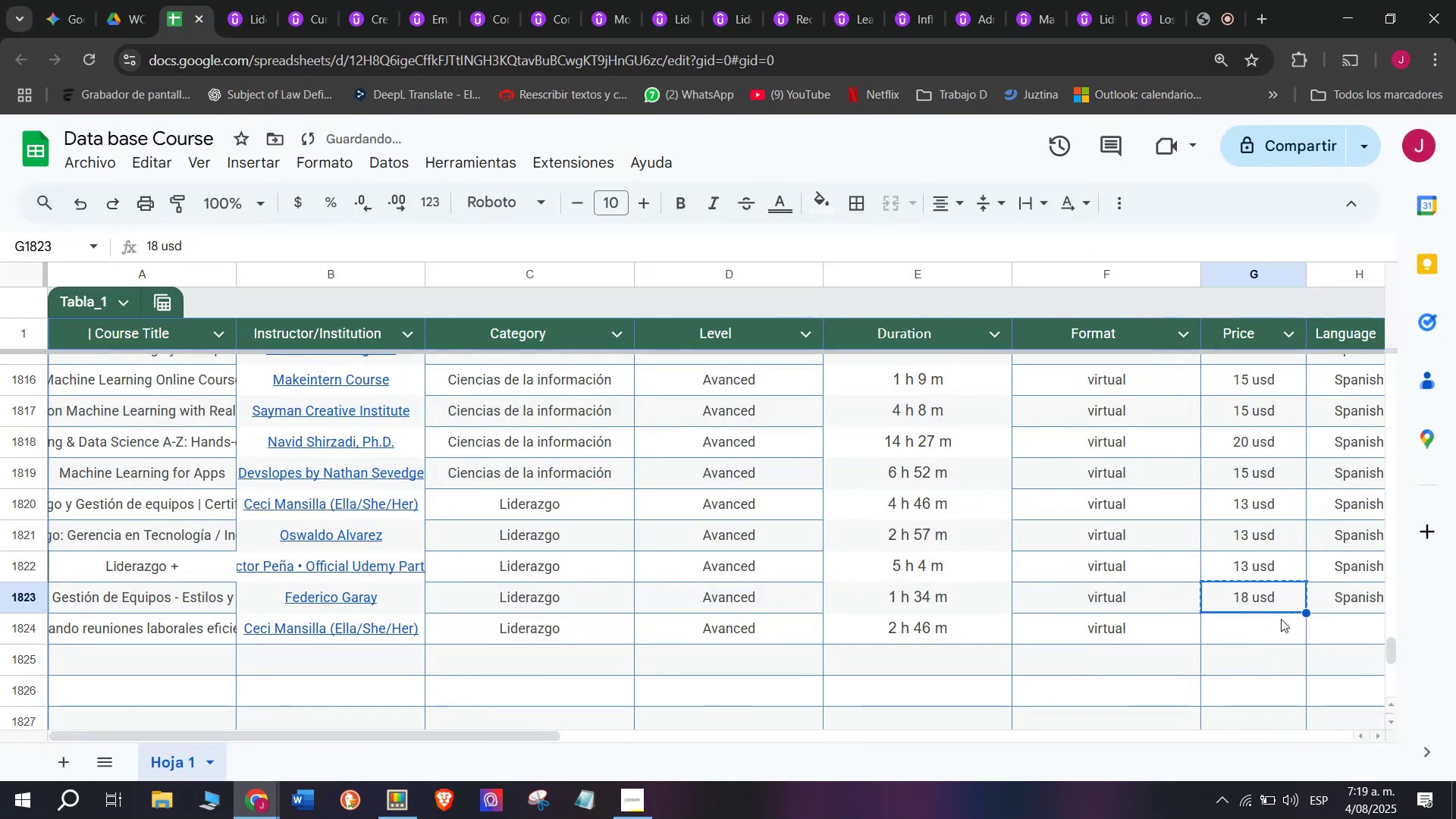 
left_click([1284, 626])
 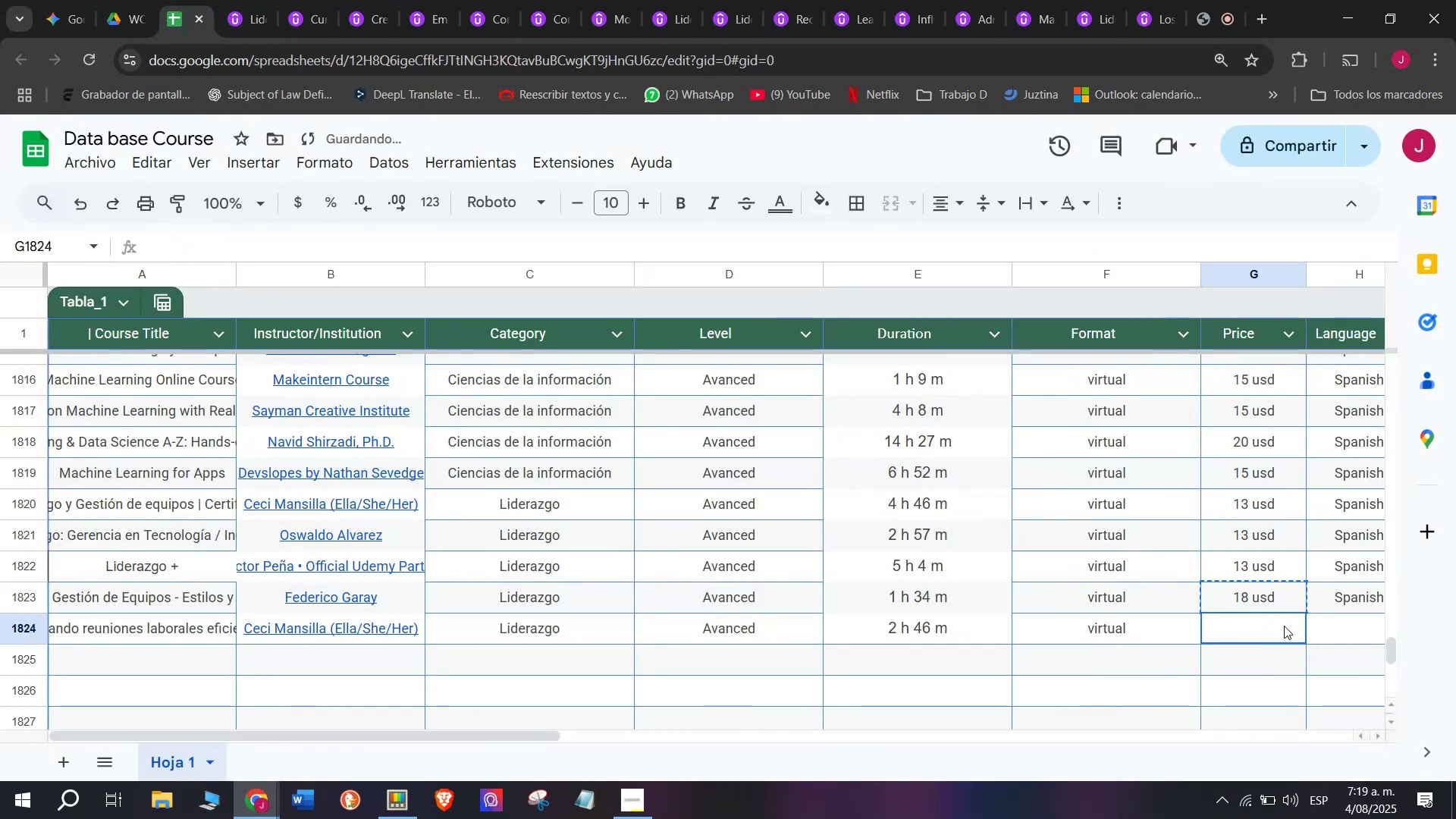 
key(Control+ControlLeft)
 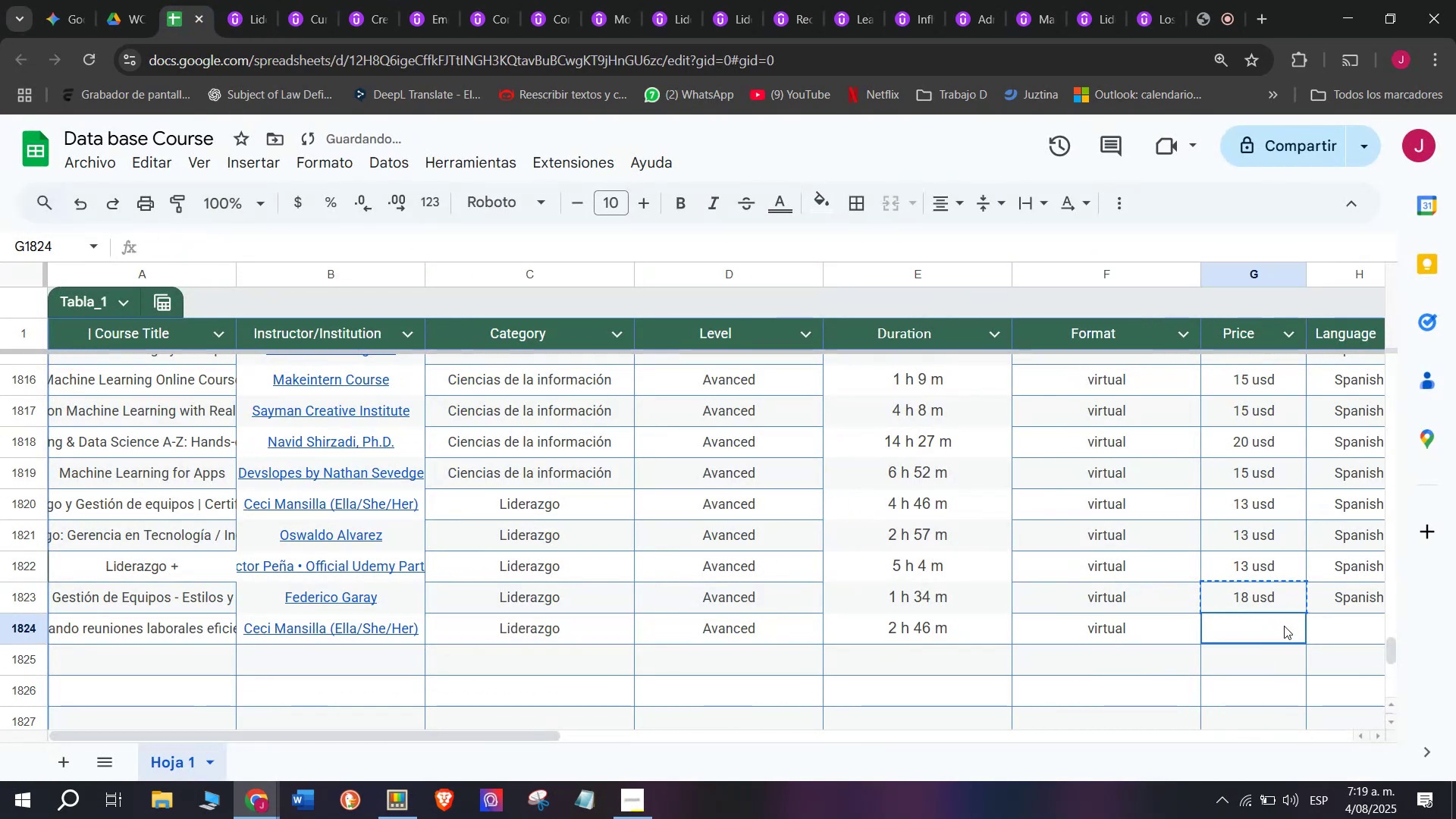 
key(Z)
 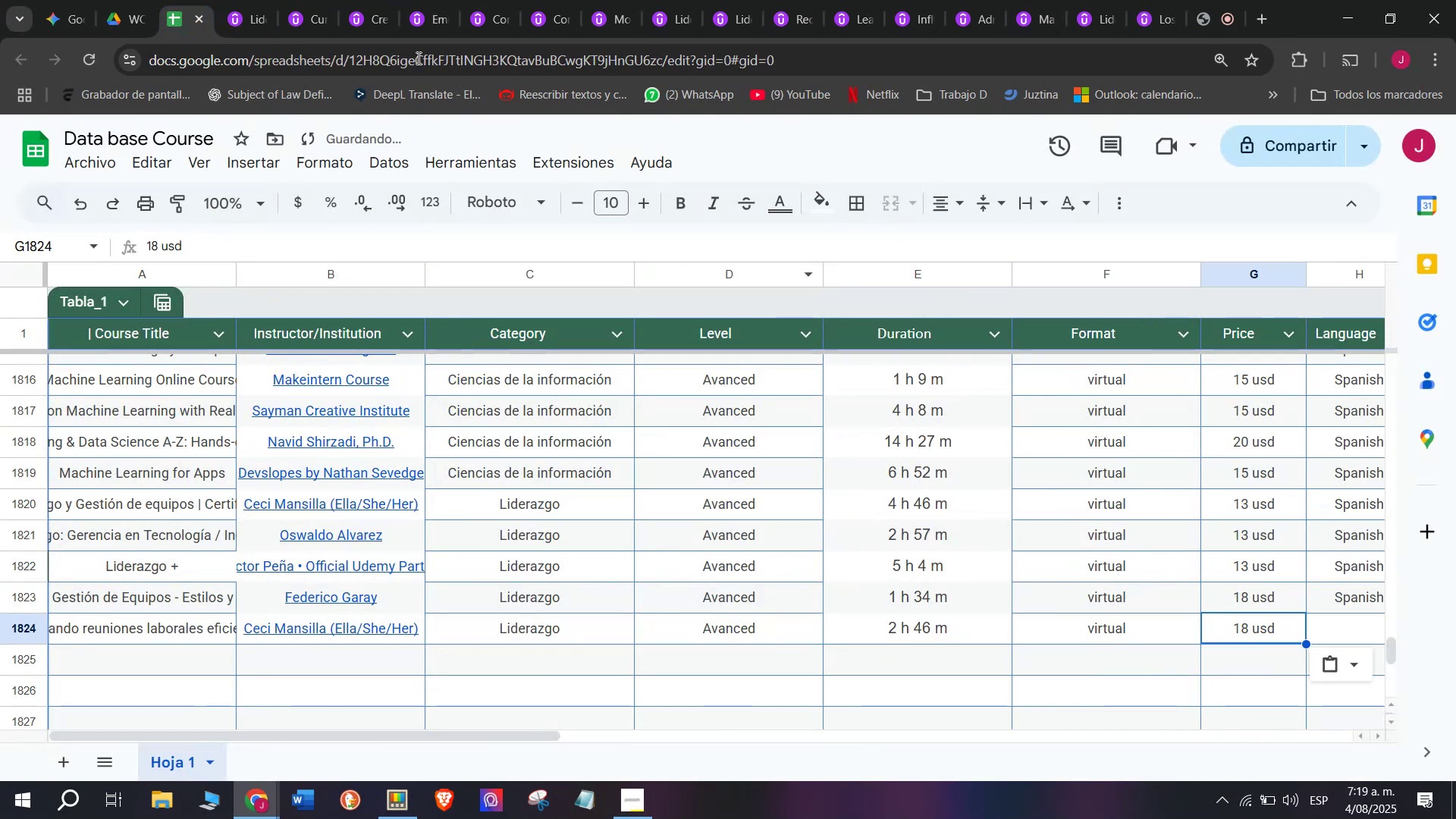 
key(Control+V)
 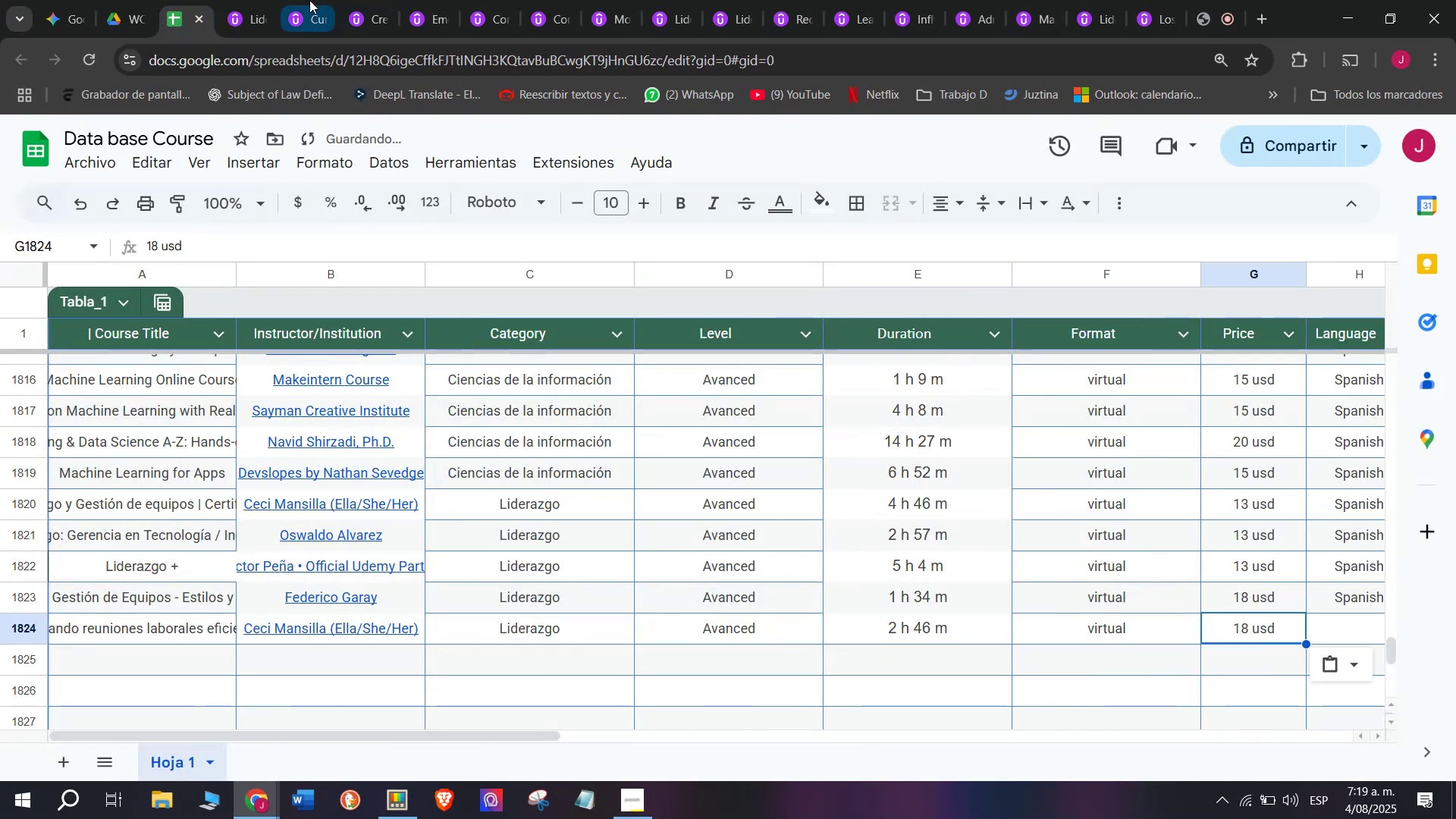 
left_click([259, 0])
 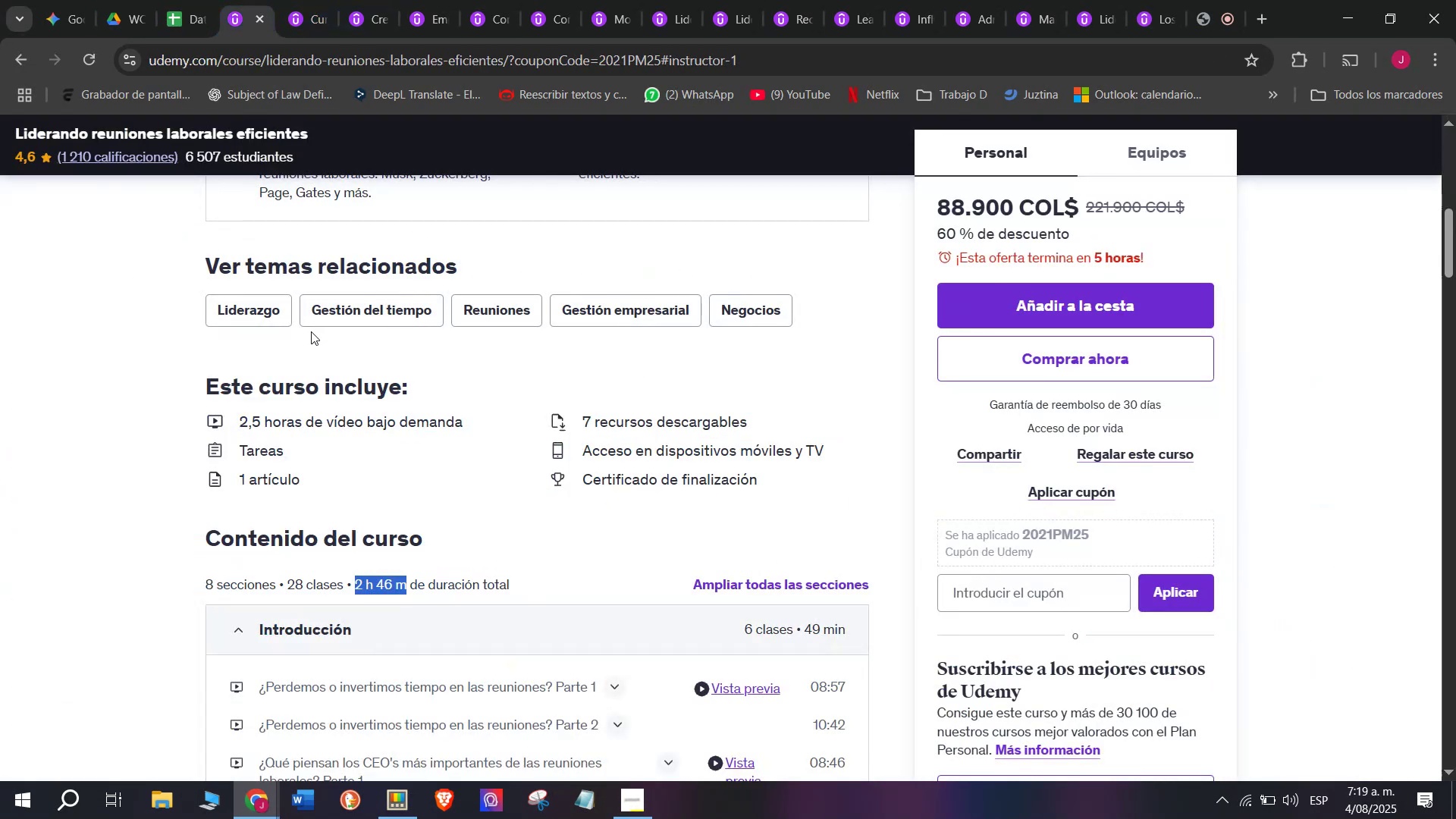 
scroll: coordinate [306, 328], scroll_direction: up, amount: 4.0
 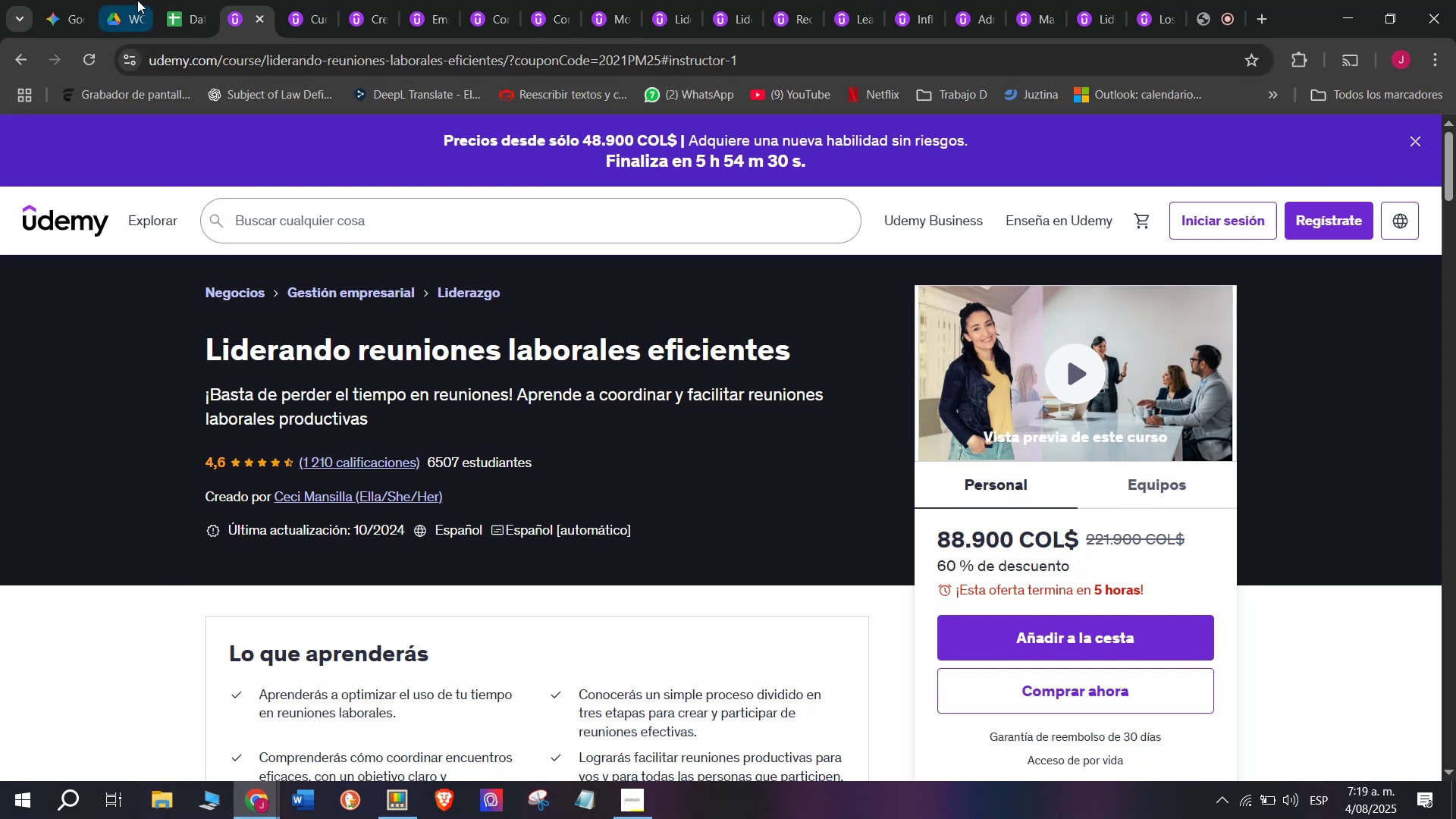 
left_click([169, 0])
 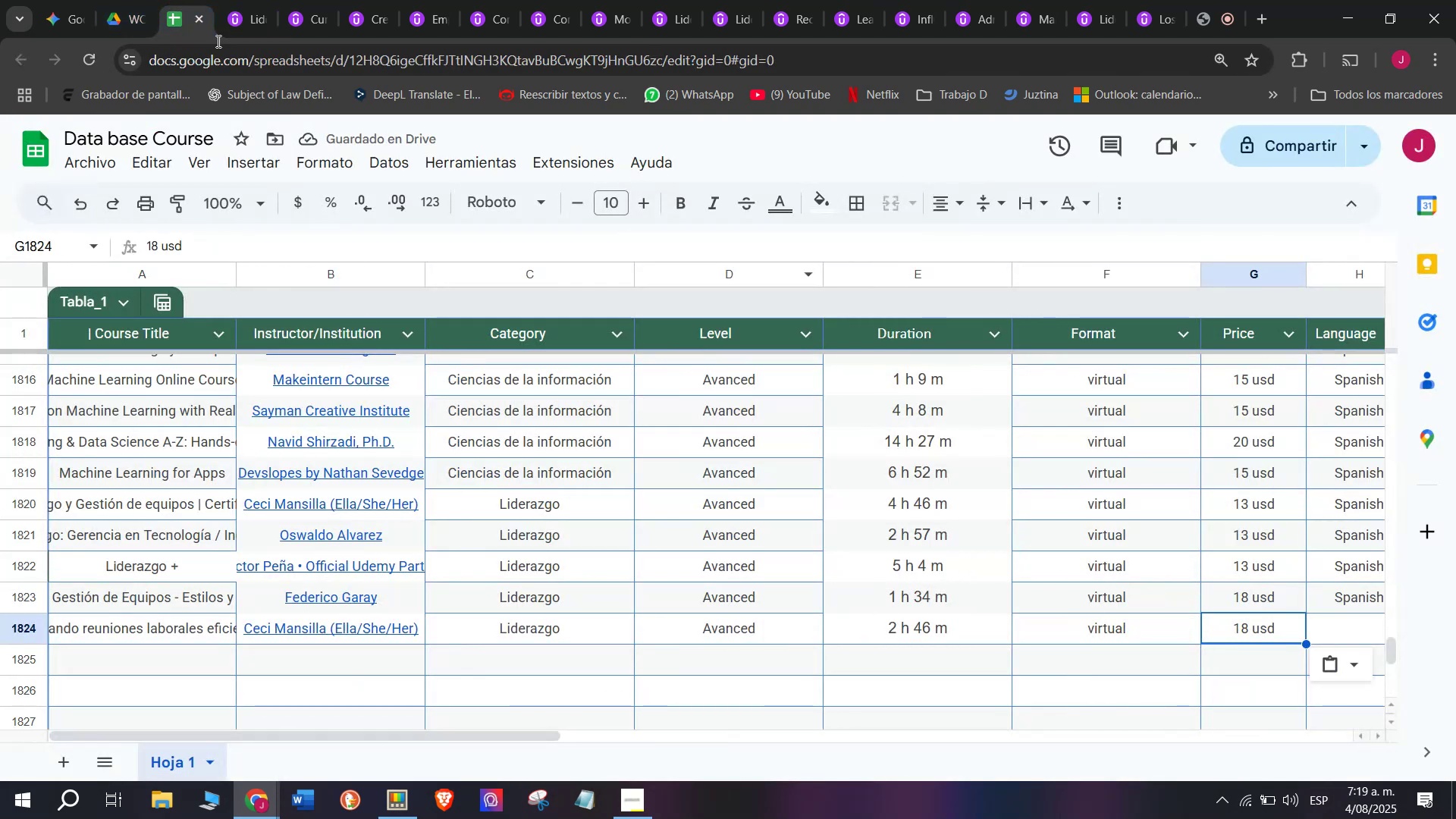 
left_click([243, 0])
 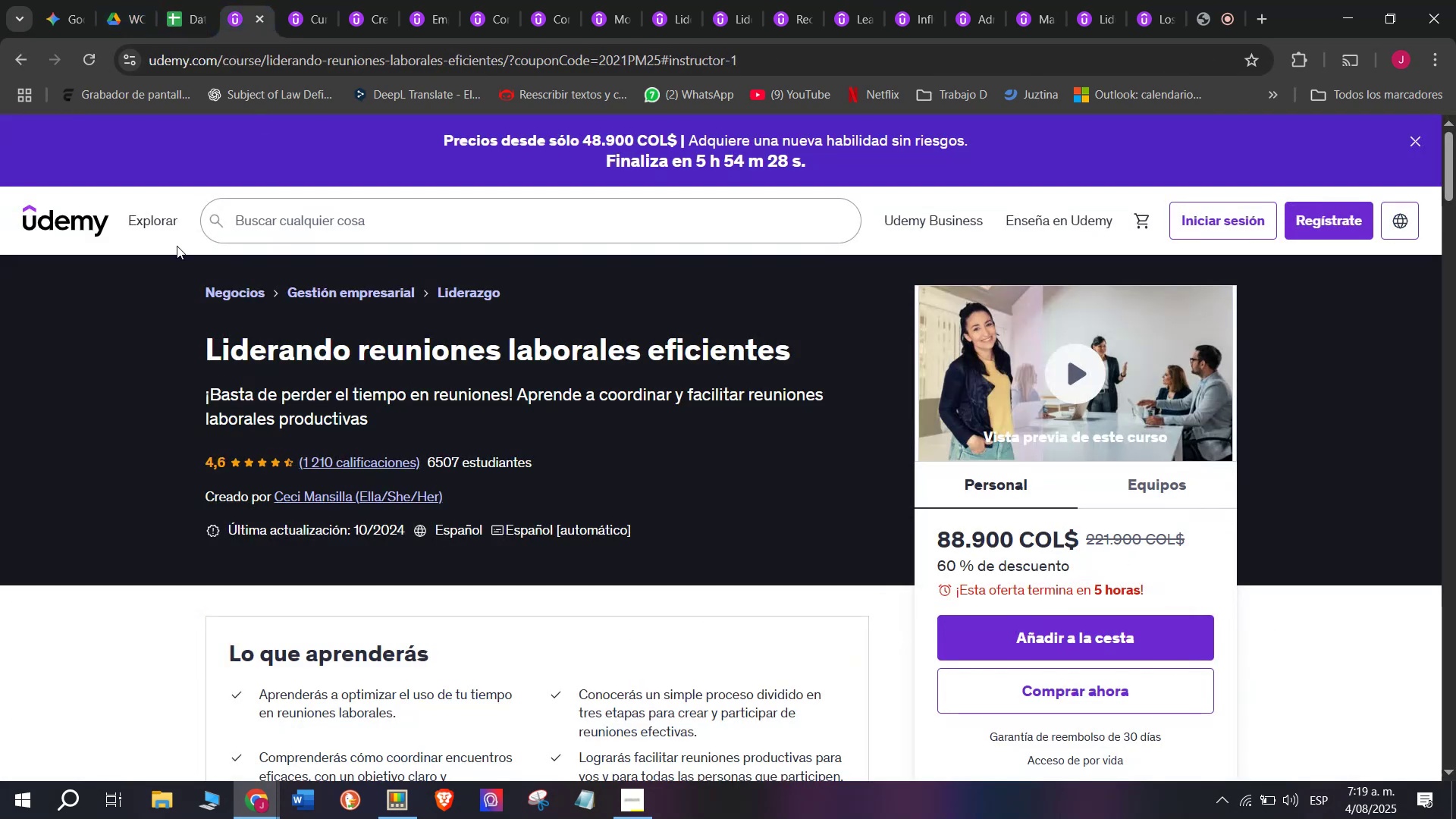 
left_click([166, 0])
 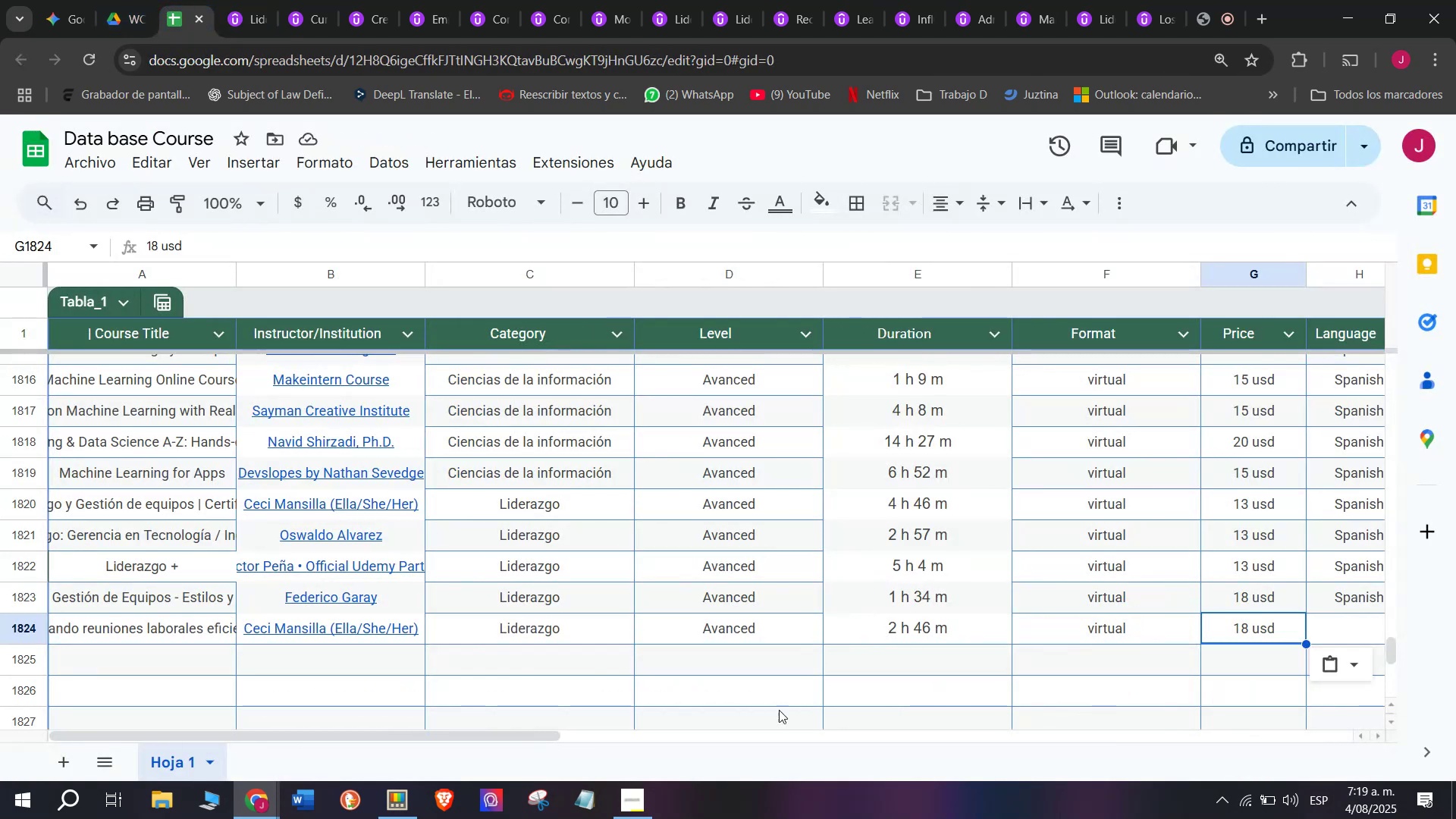 
left_click_drag(start_coordinate=[458, 742], to_coordinate=[621, 741])
 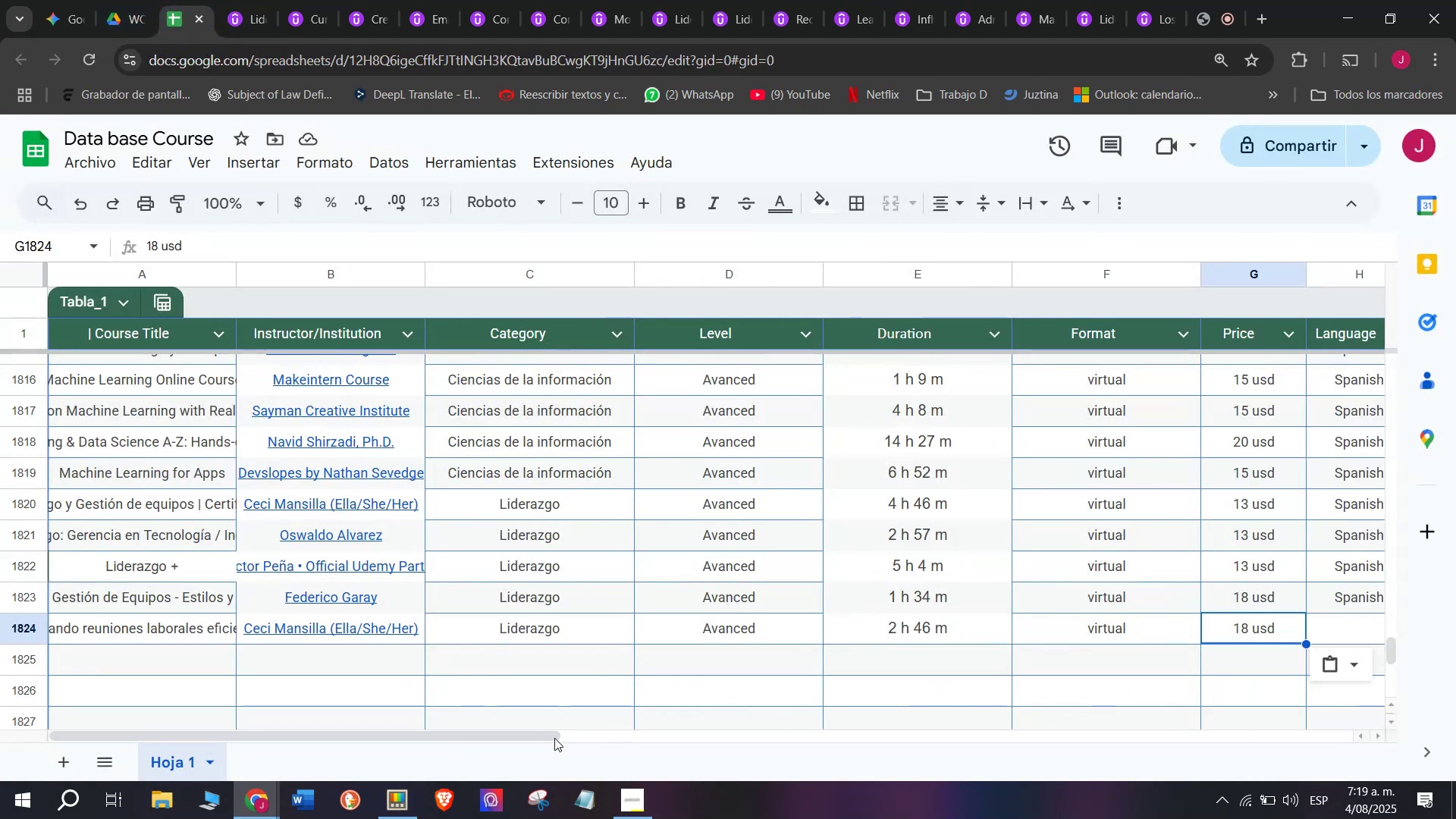 
left_click_drag(start_coordinate=[532, 733], to_coordinate=[855, 760])
 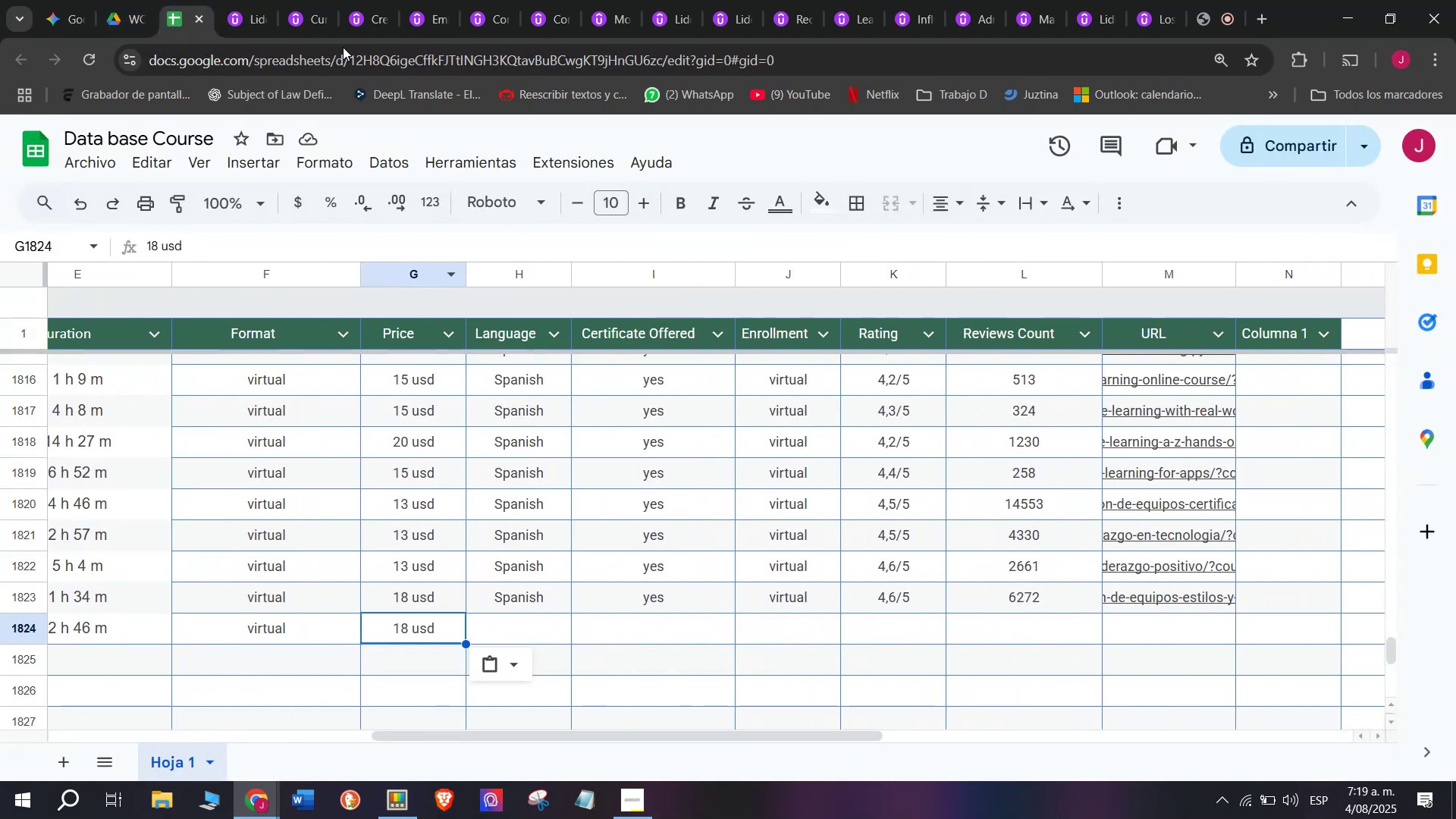 
left_click([268, 0])
 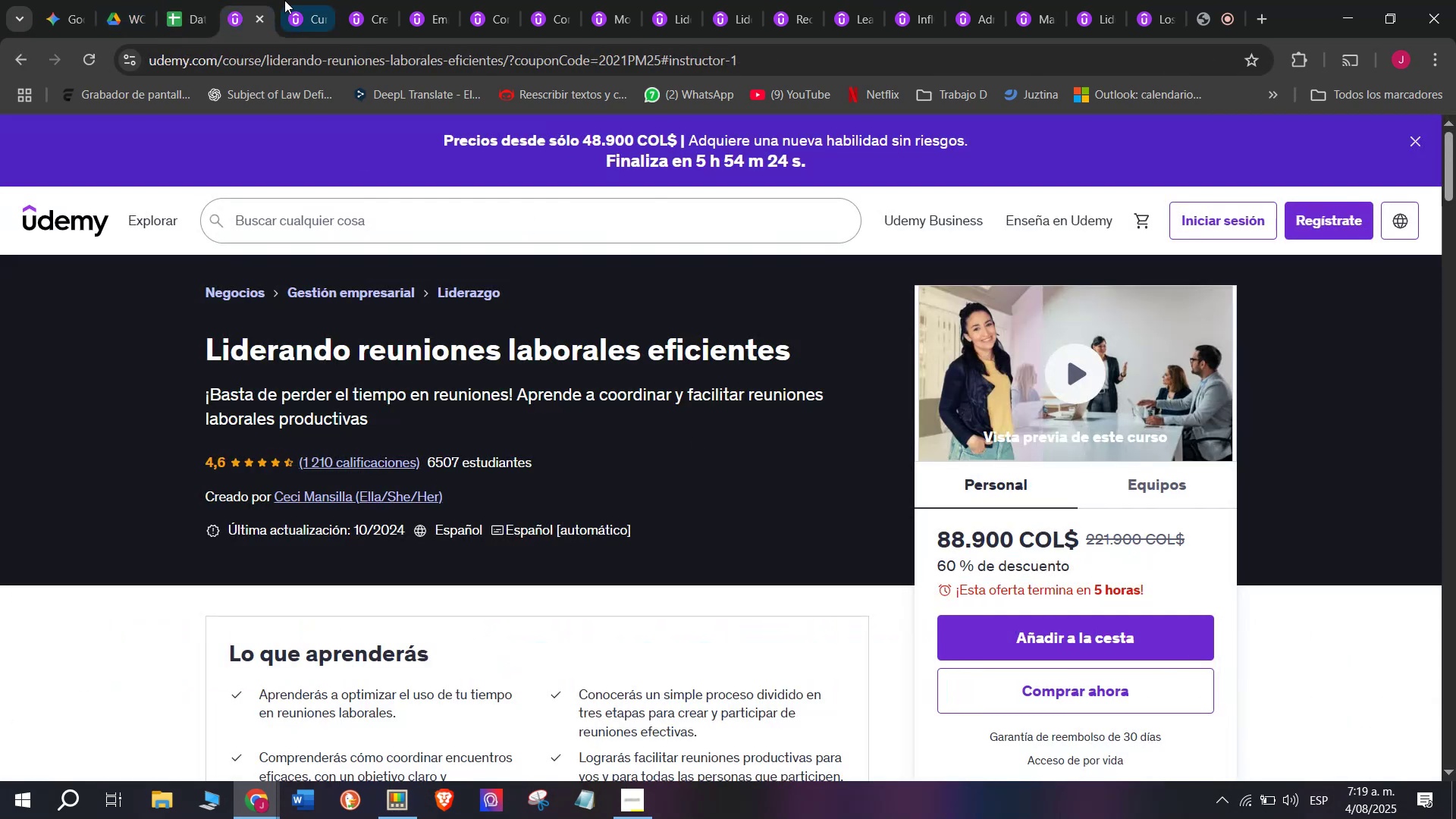 
left_click([186, 0])
 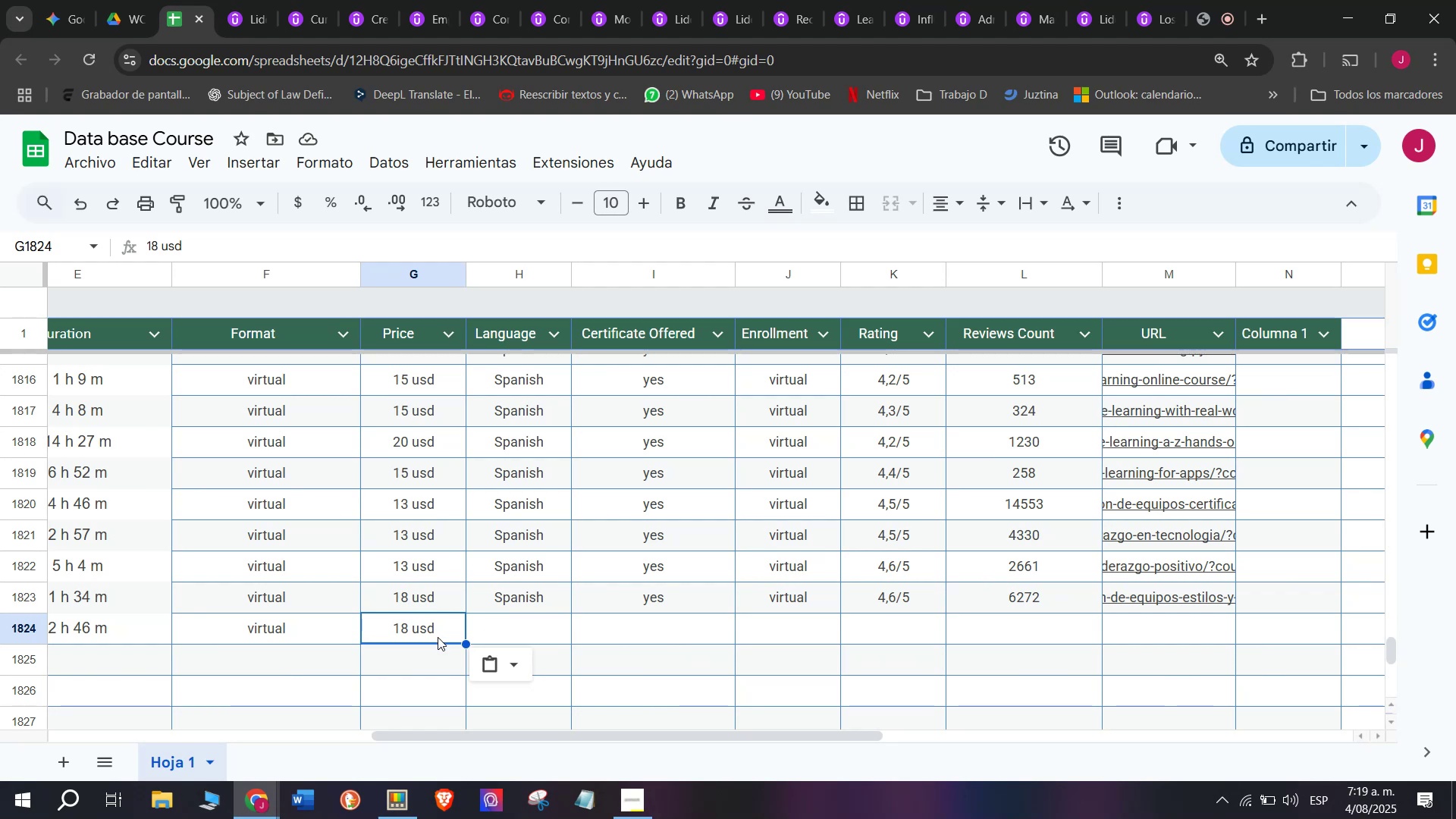 
left_click([242, 0])
 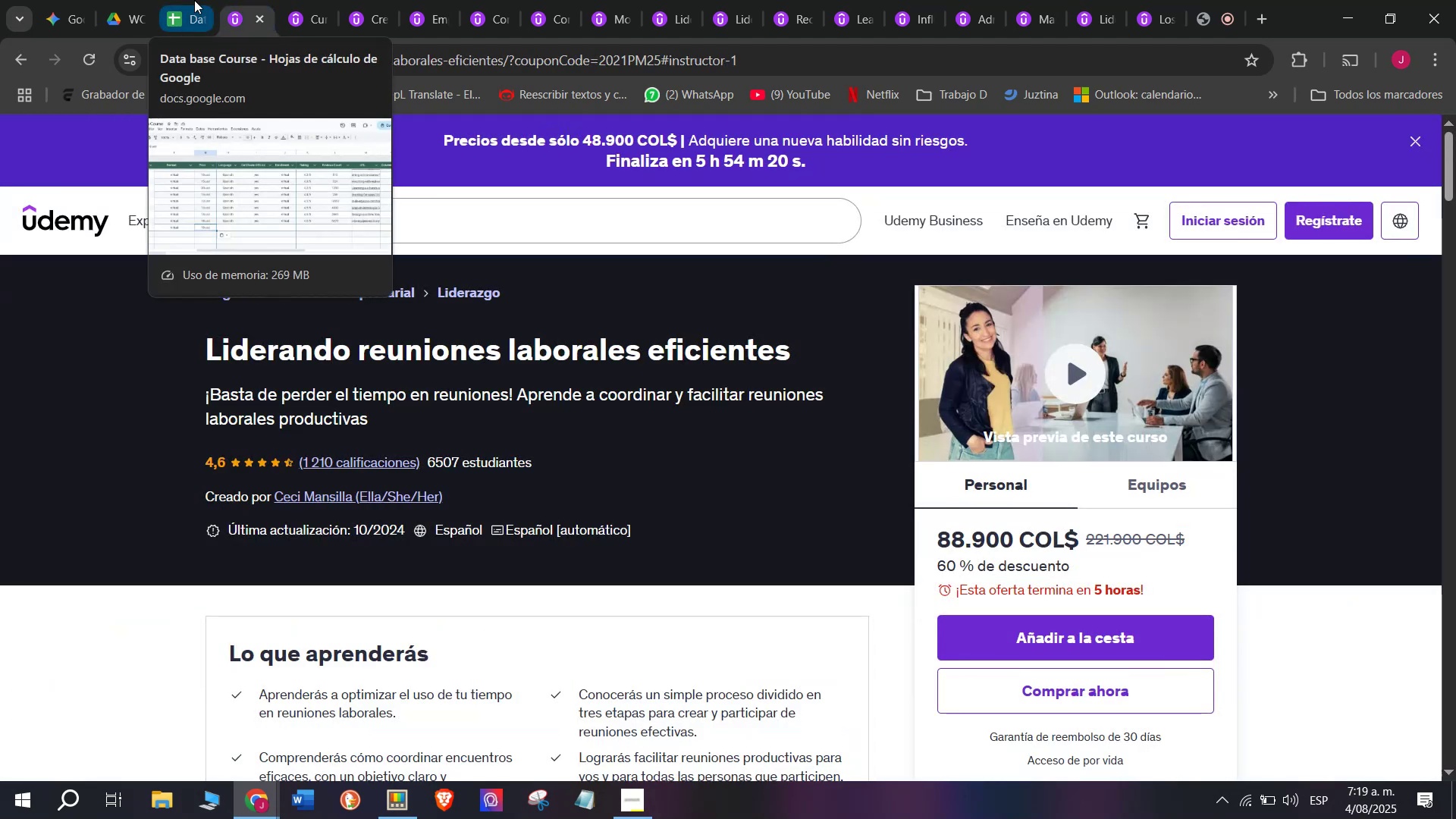 
left_click([194, 0])
 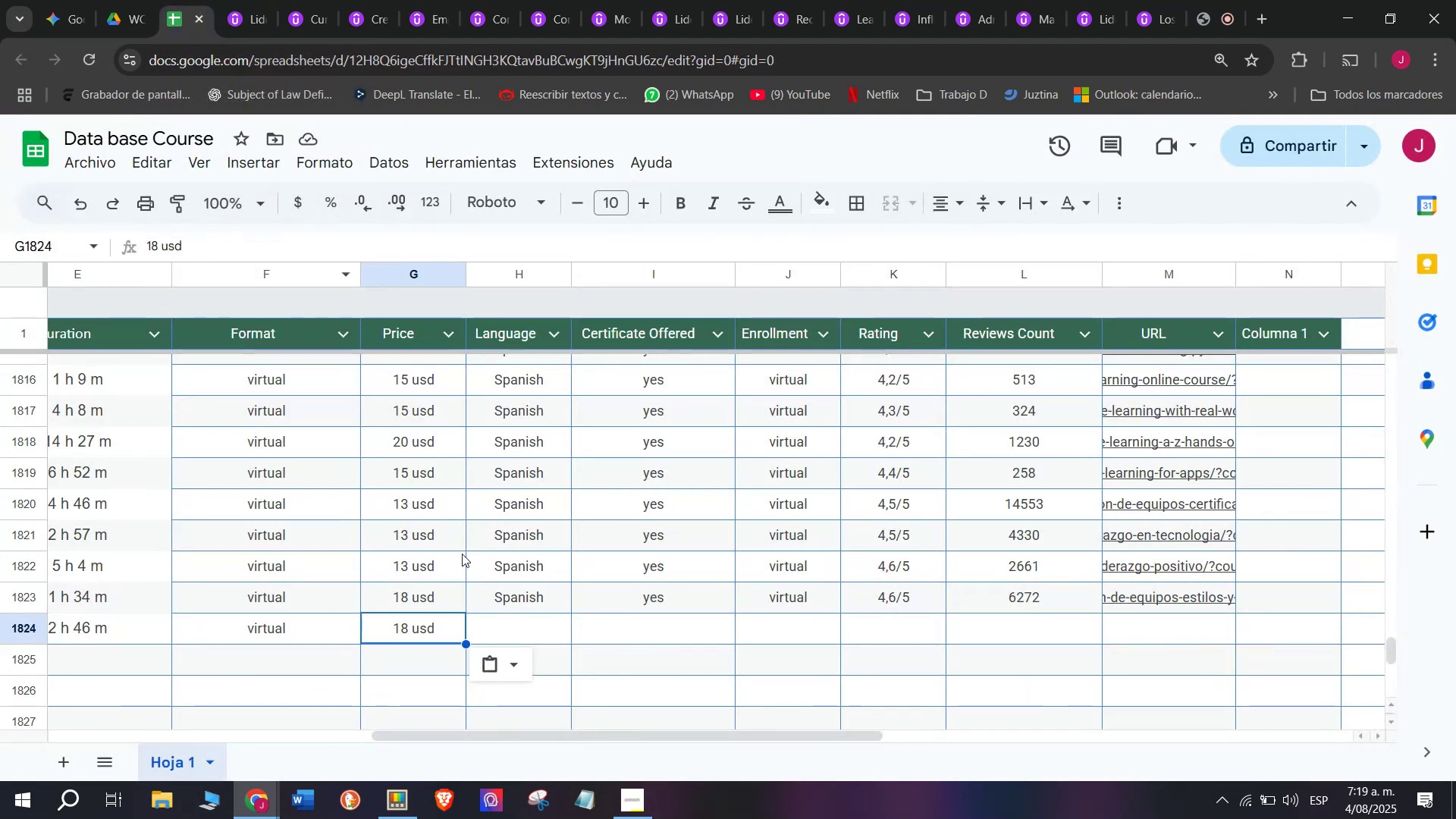 
left_click([259, 0])
 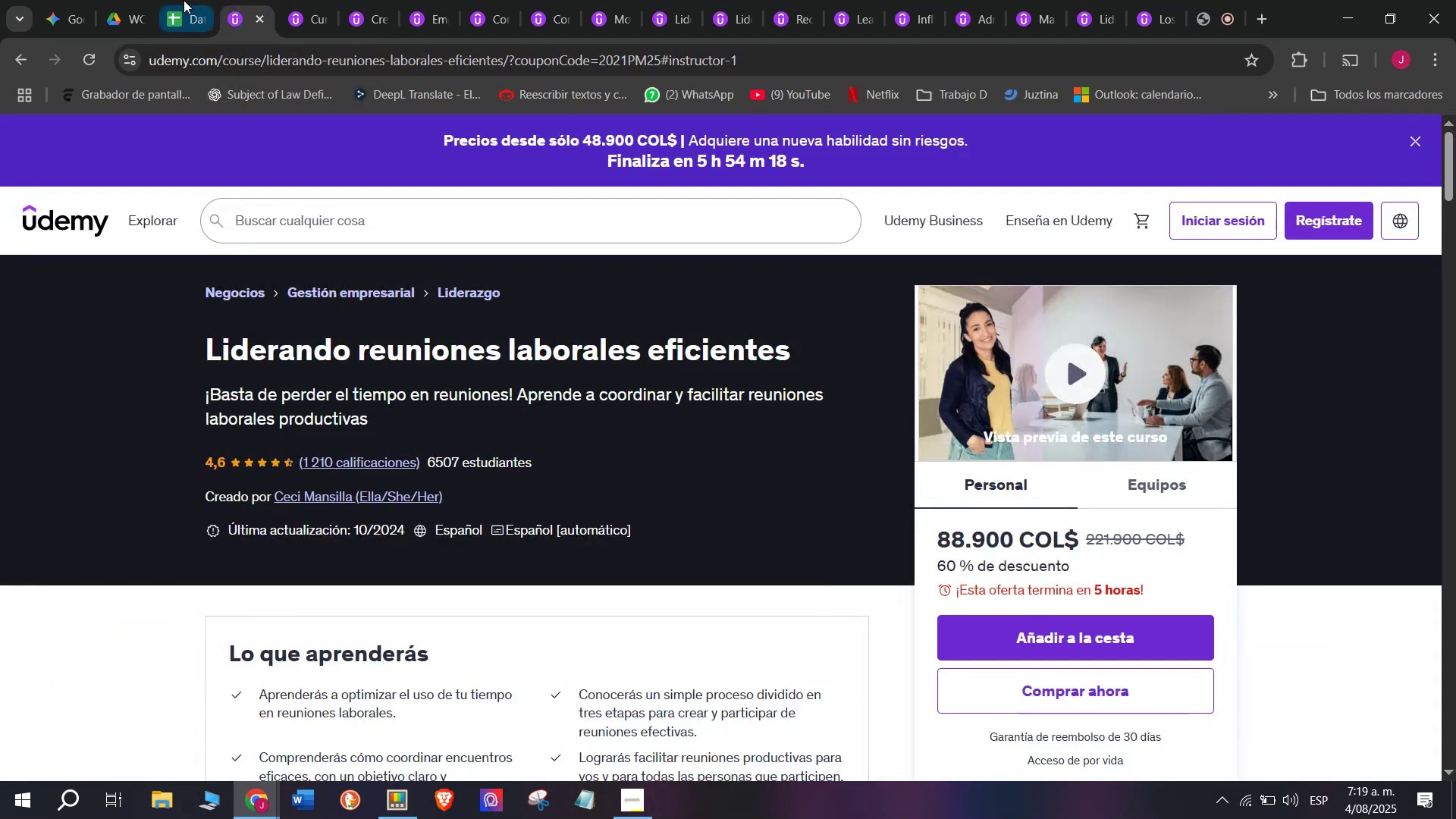 
left_click([184, 0])
 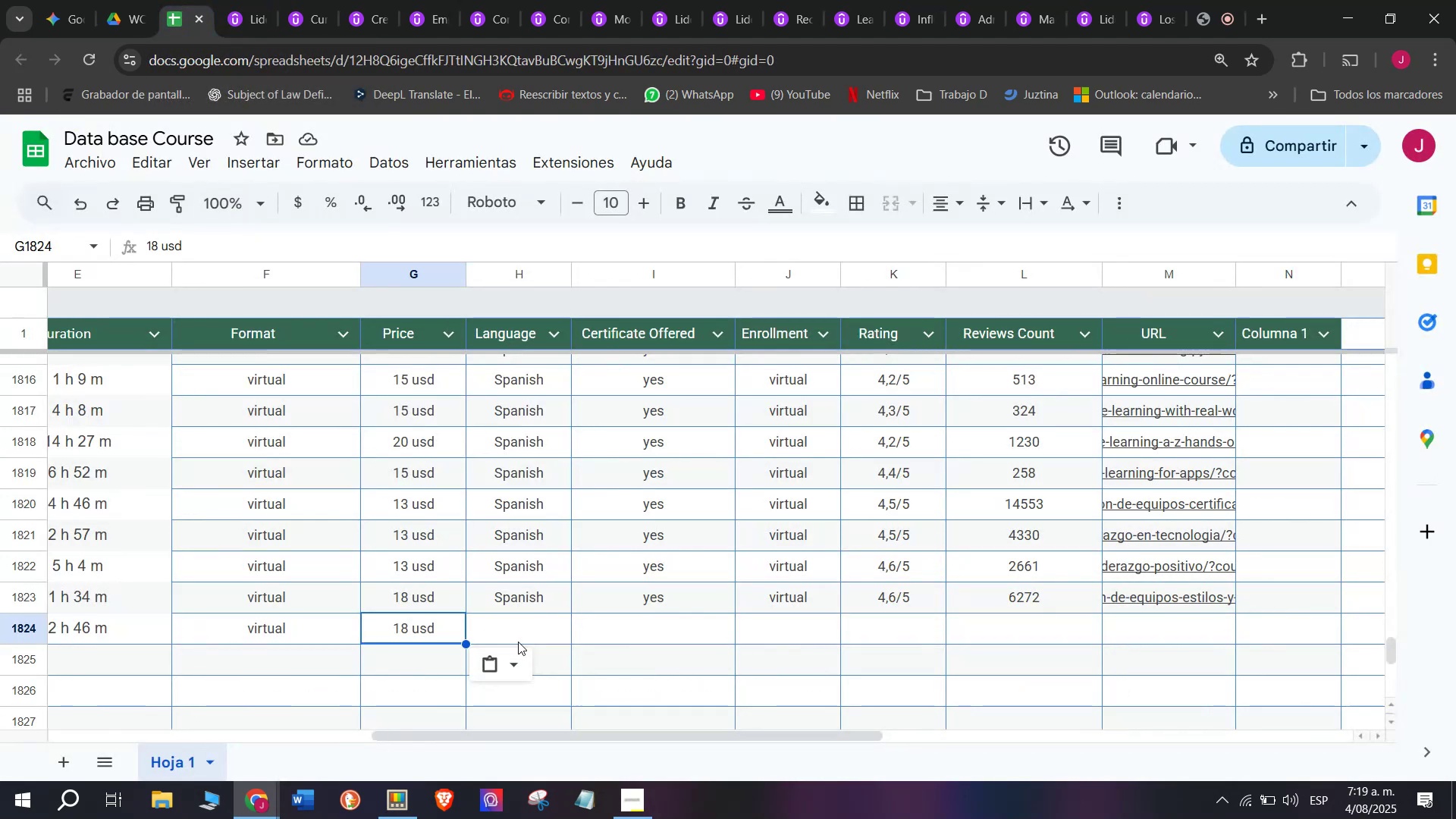 
left_click([525, 608])
 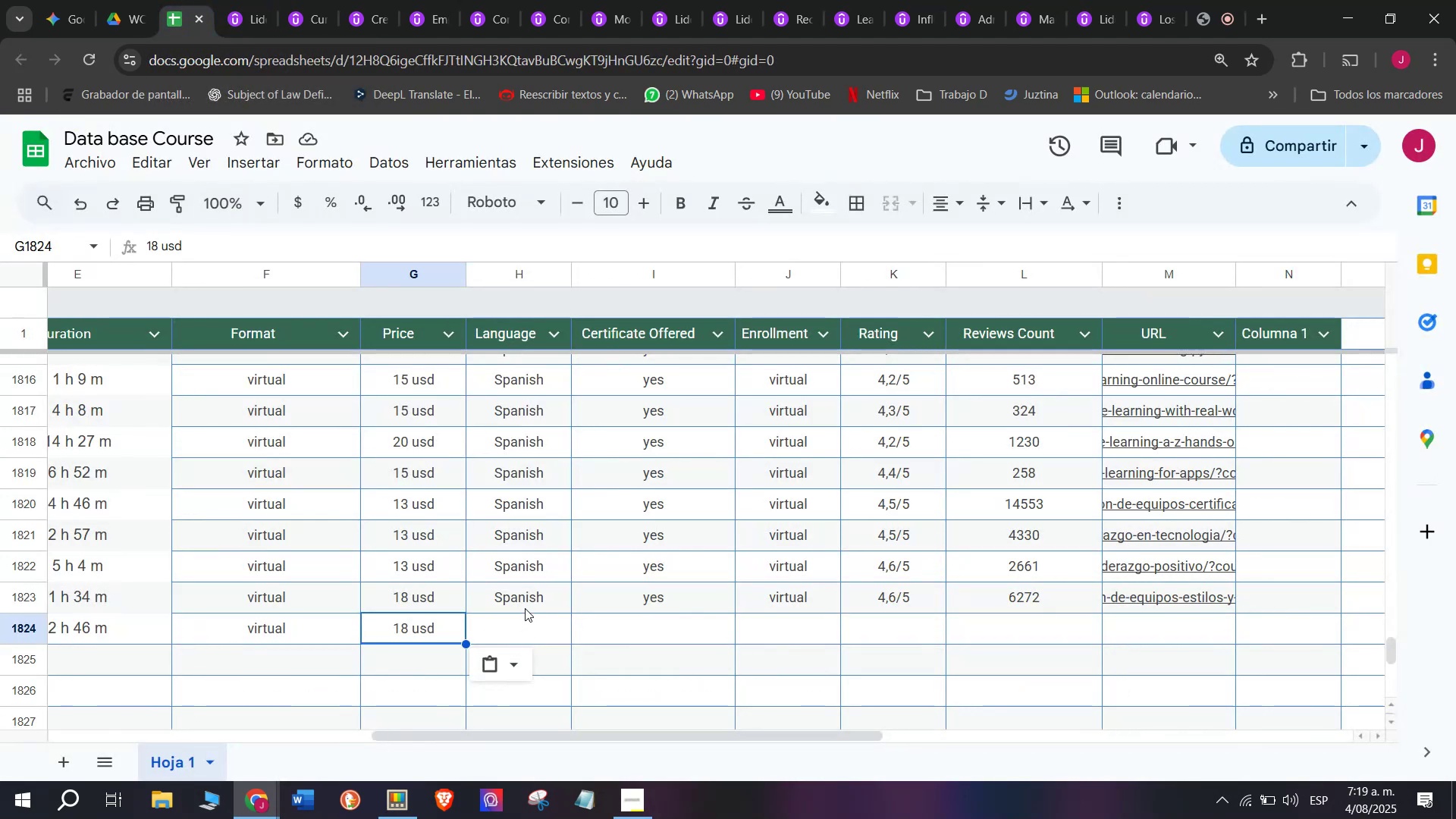 
key(Control+ControlLeft)
 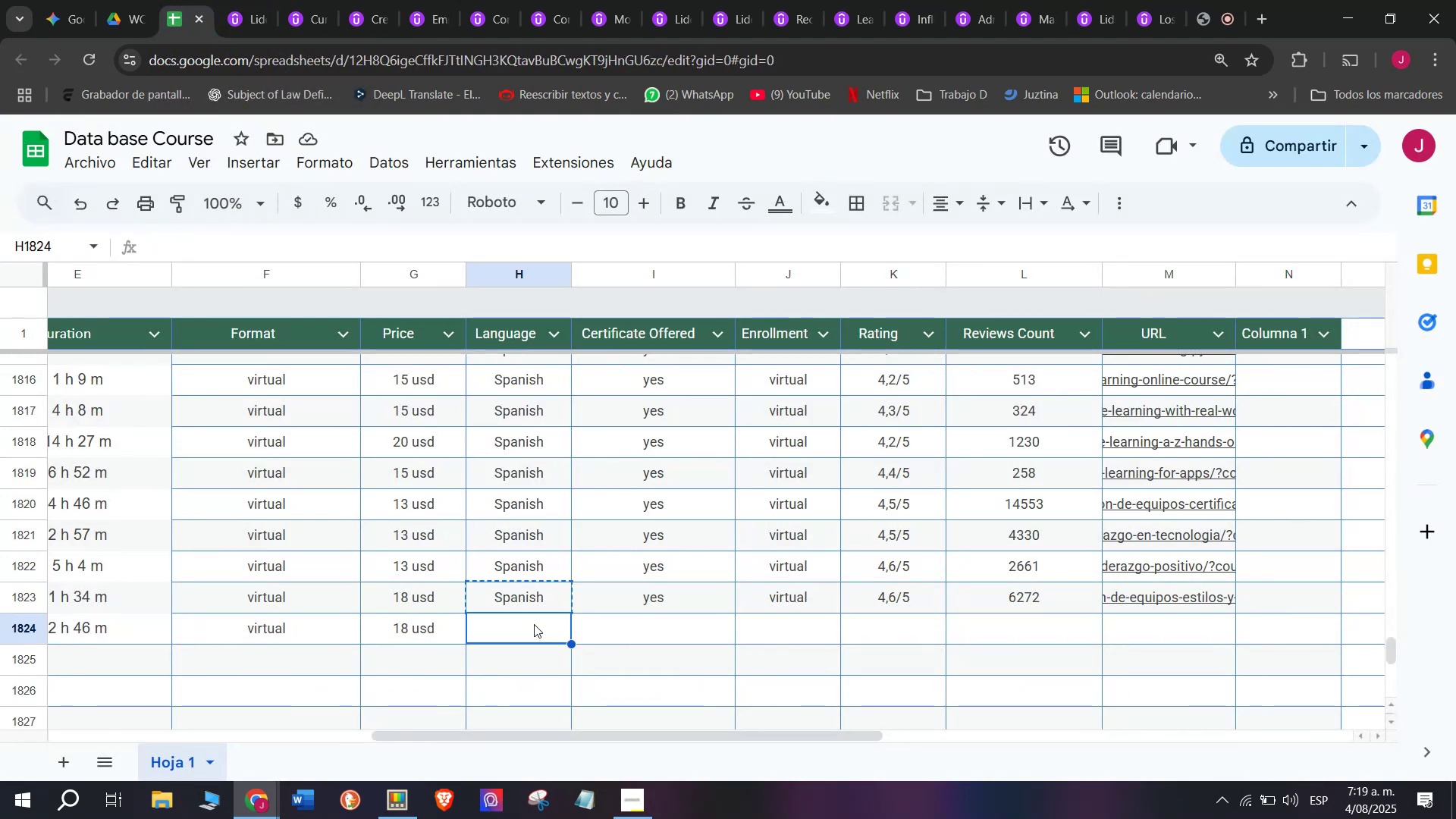 
key(Break)
 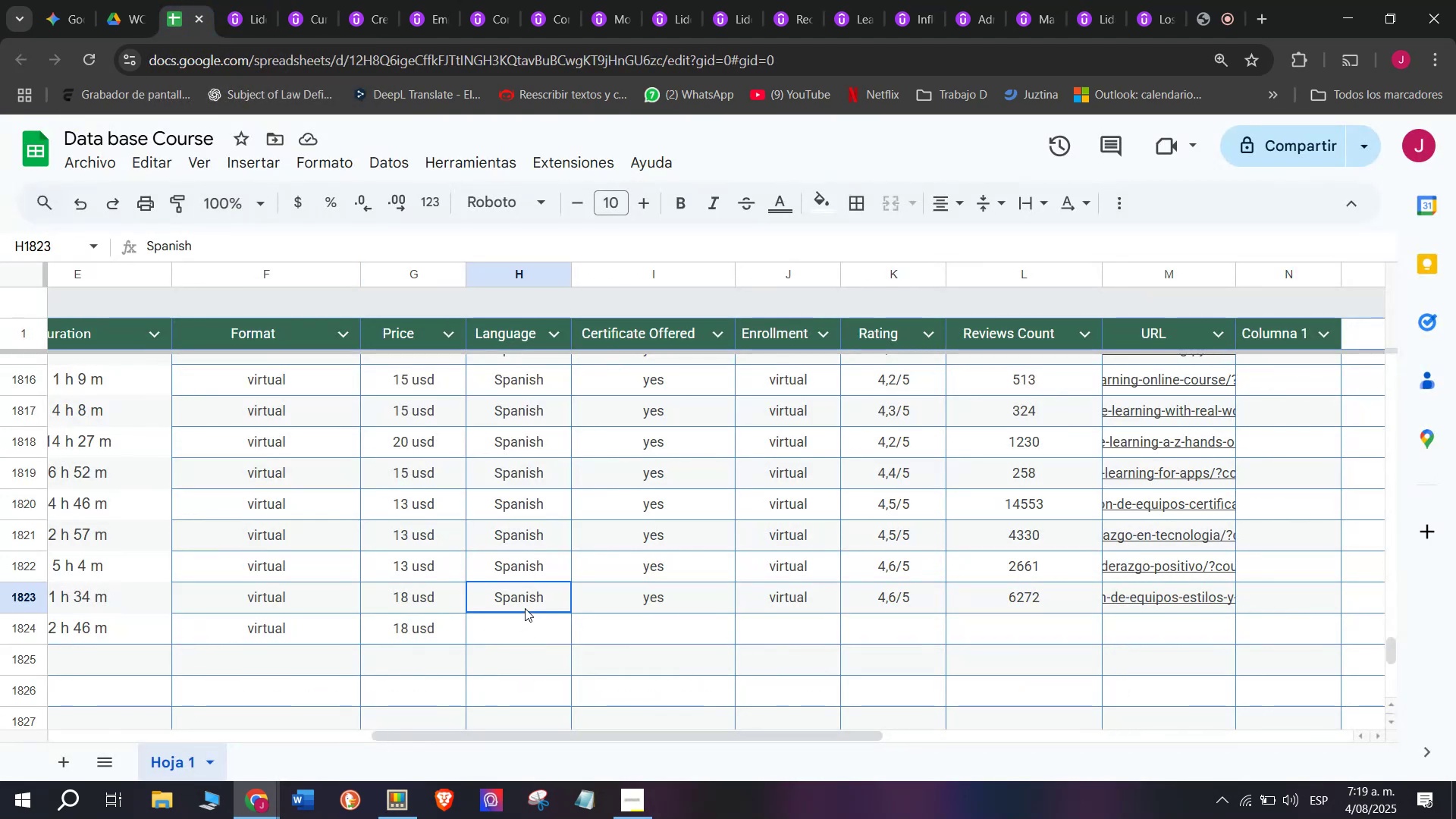 
key(Control+C)
 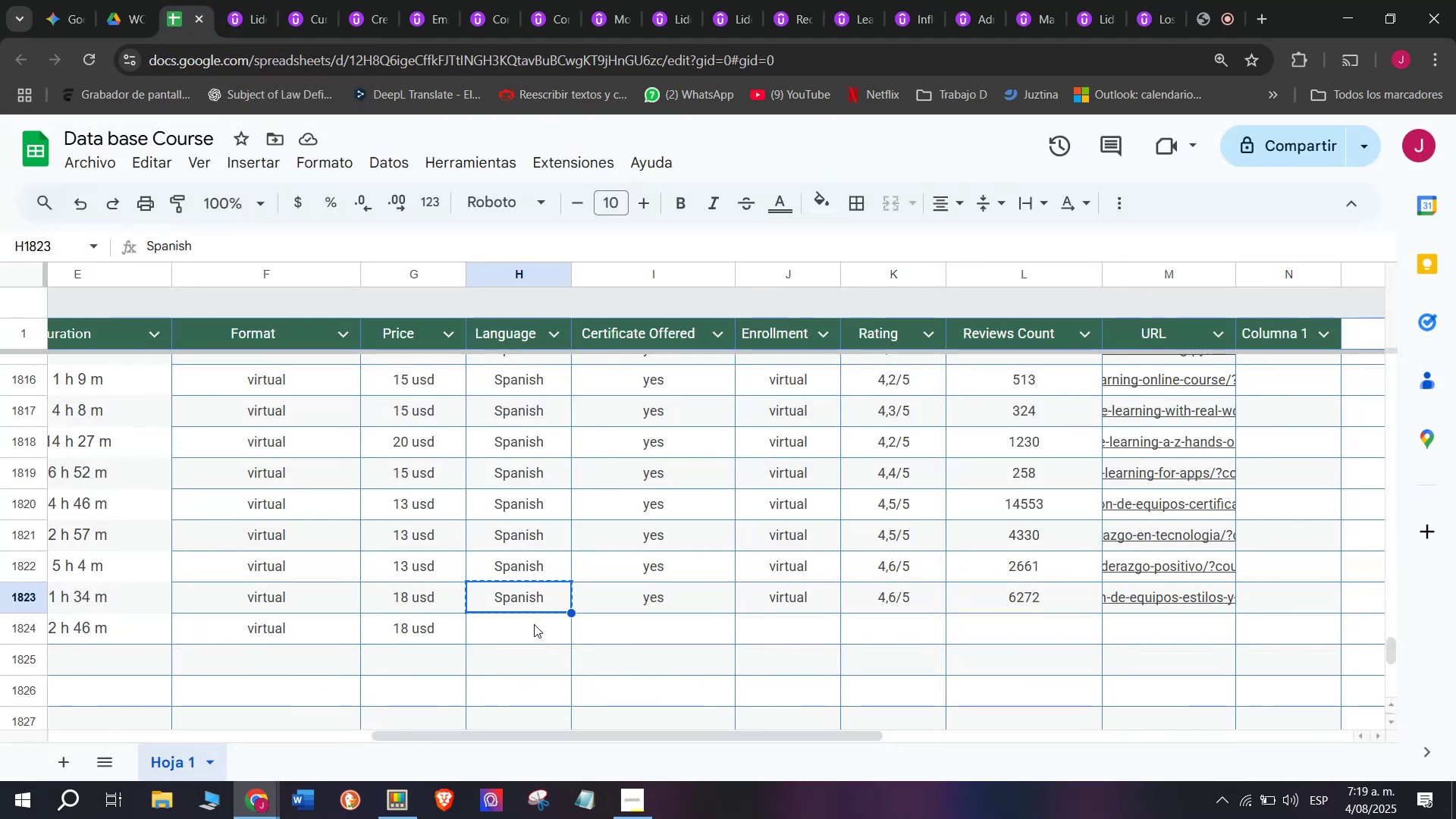 
double_click([534, 624])
 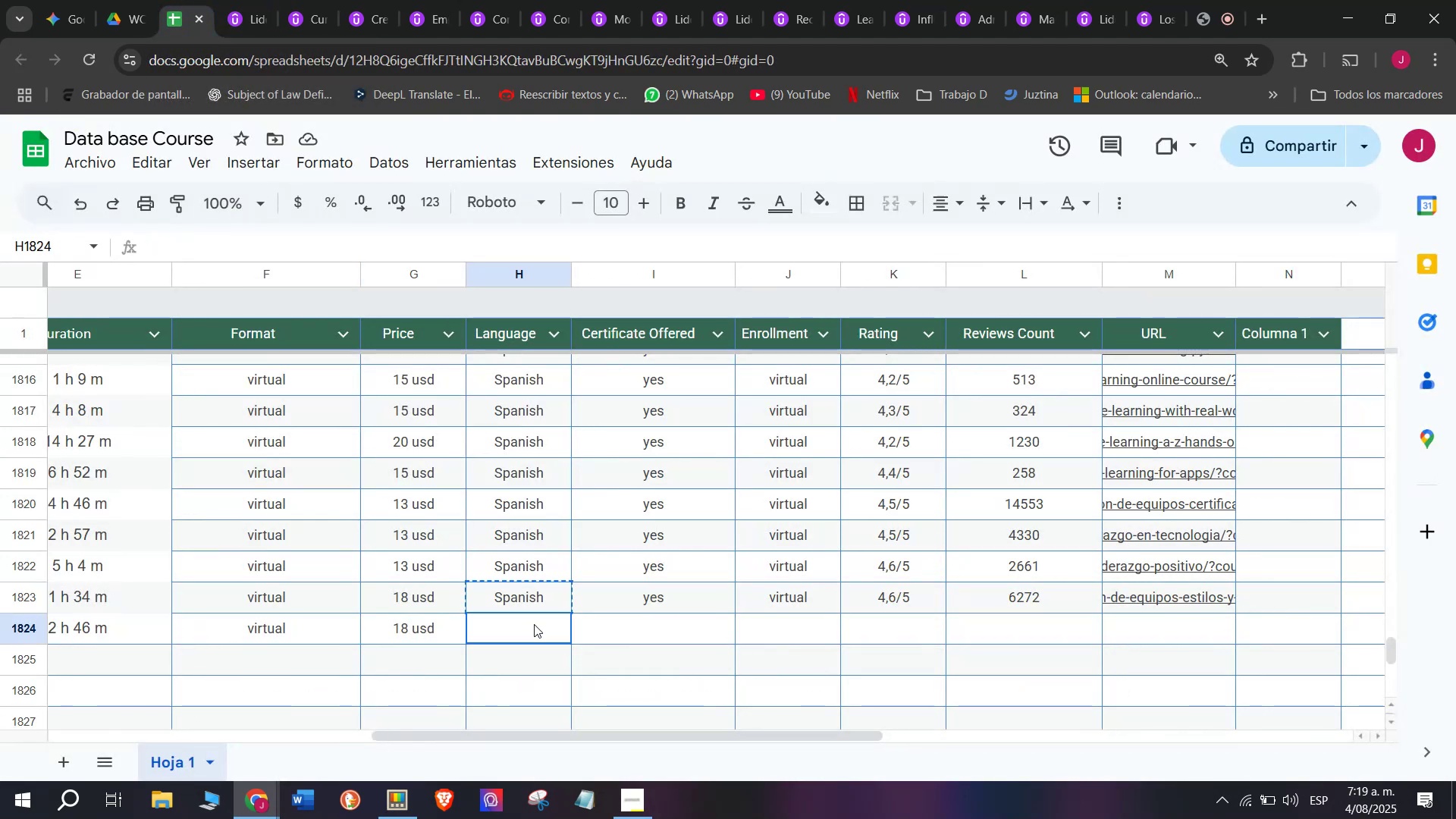 
key(Z)
 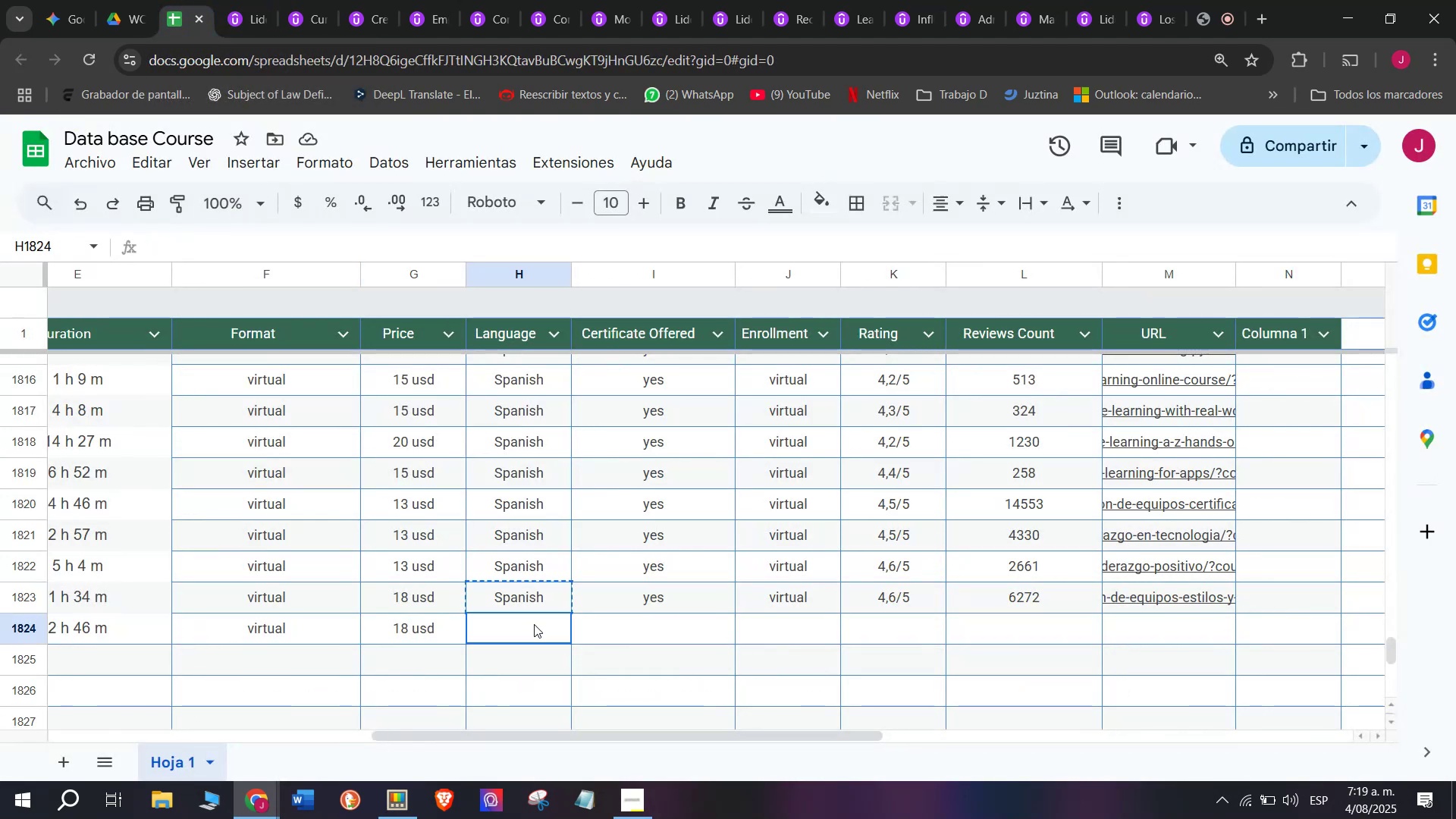 
key(Control+ControlLeft)
 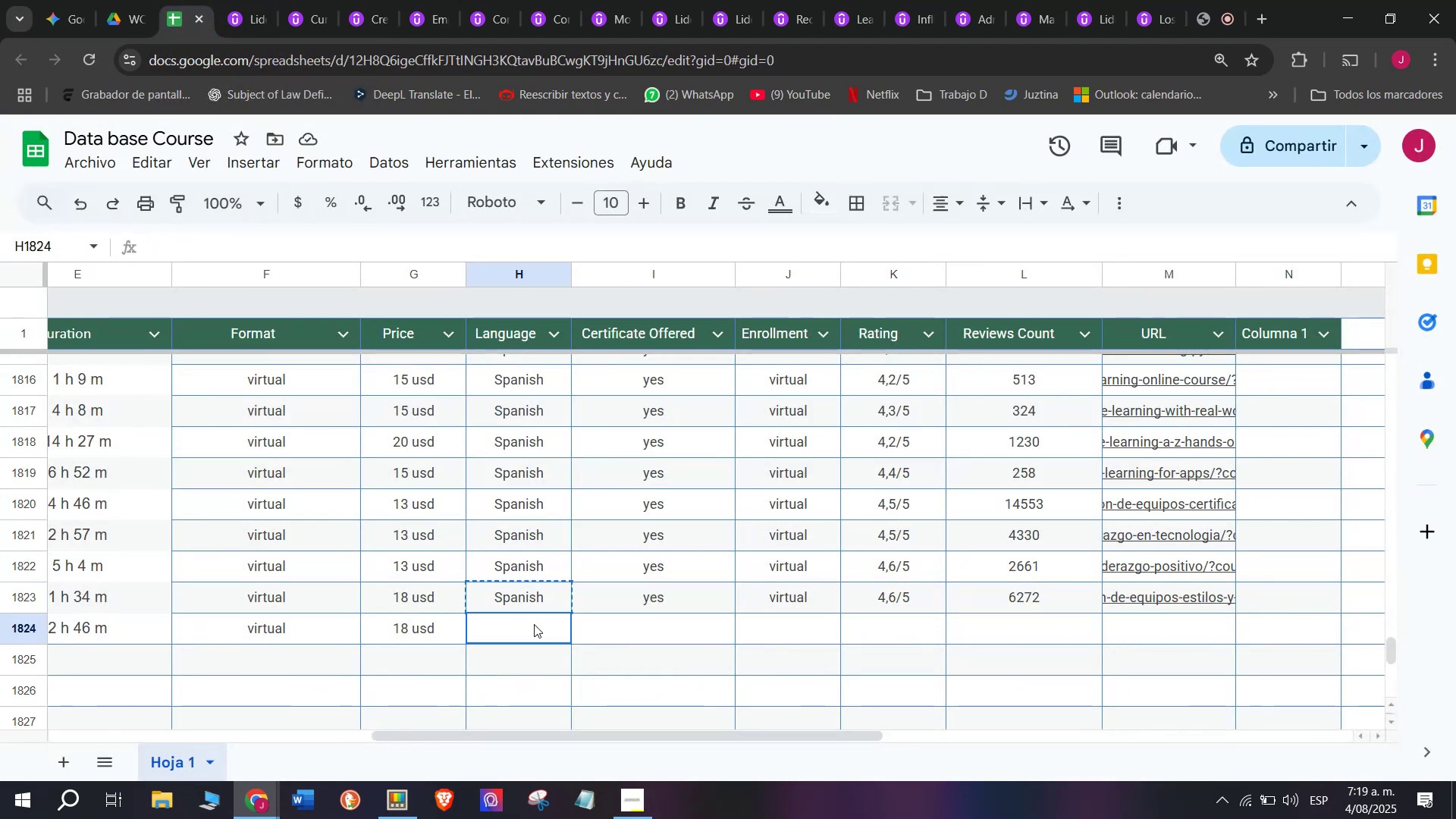 
key(Control+V)
 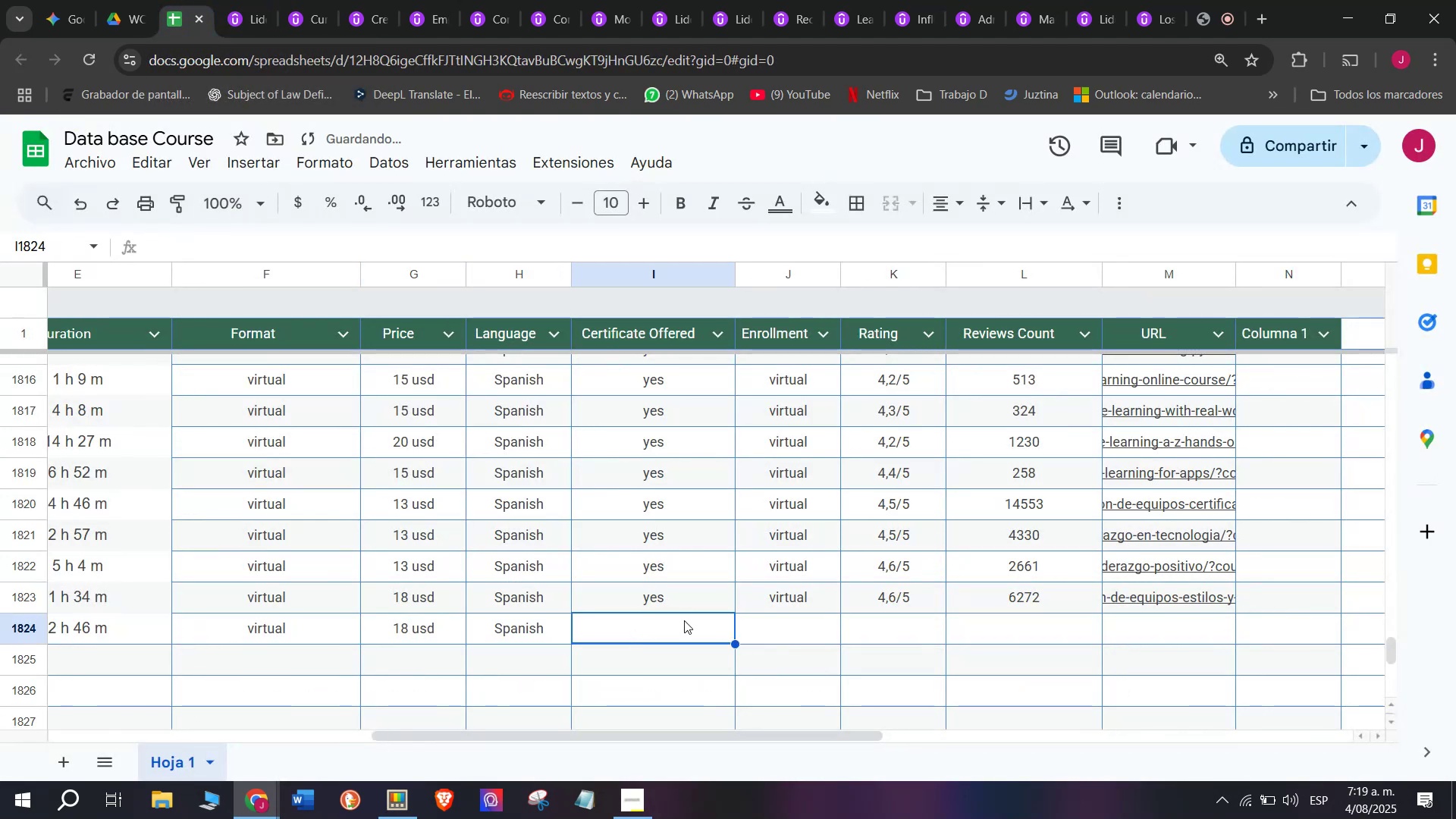 
left_click([682, 592])
 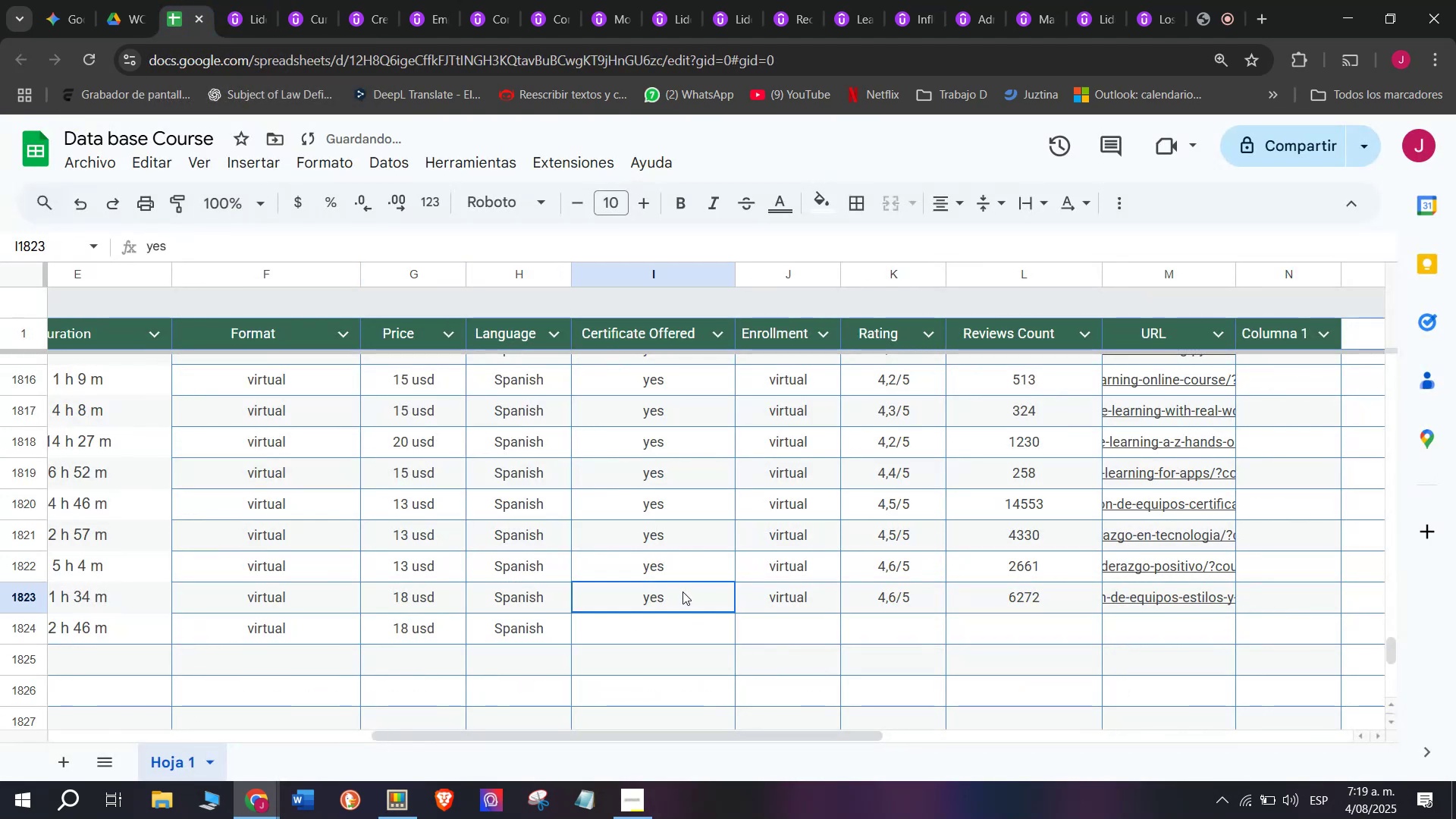 
key(Break)
 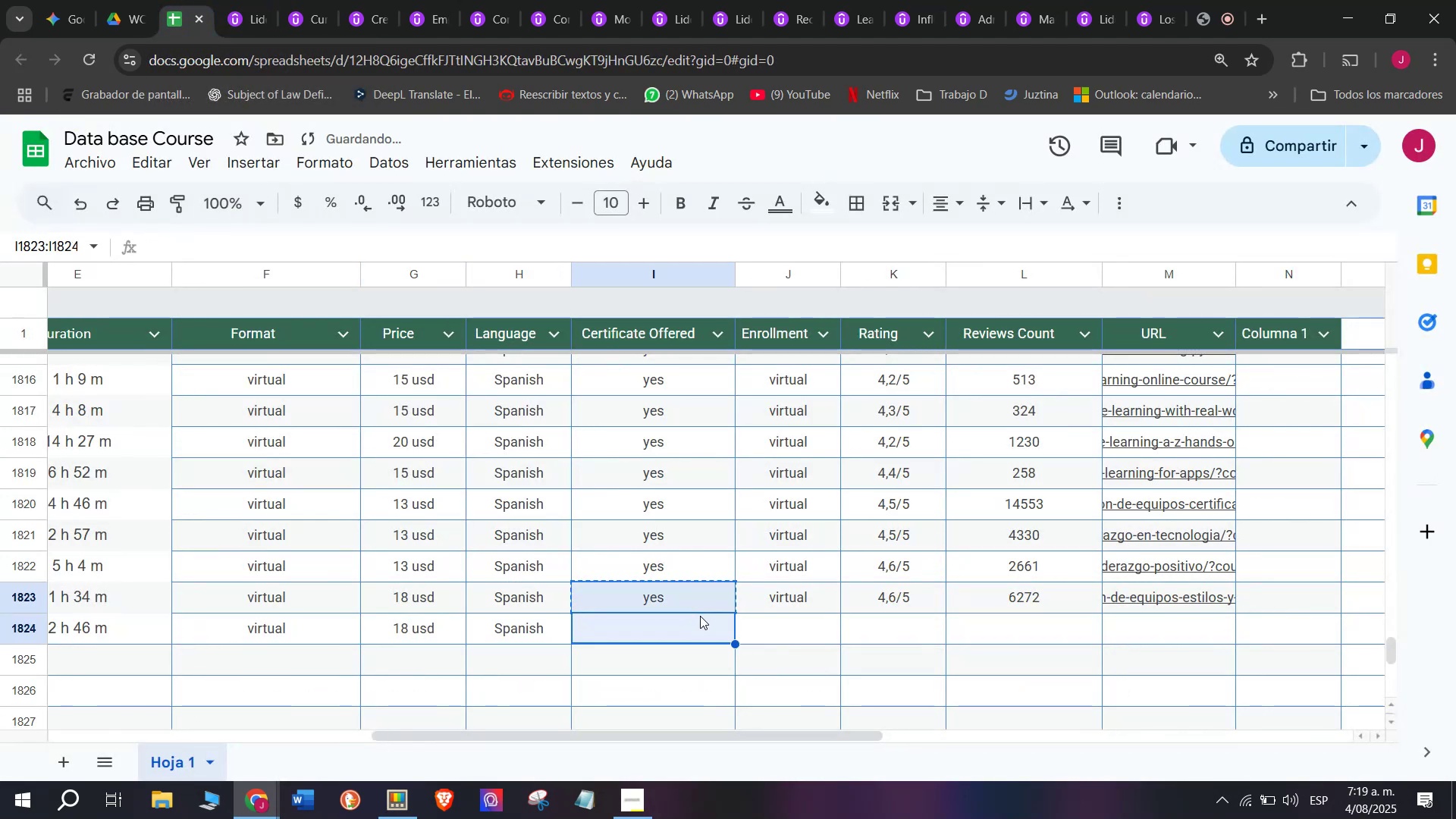 
key(Control+ControlLeft)
 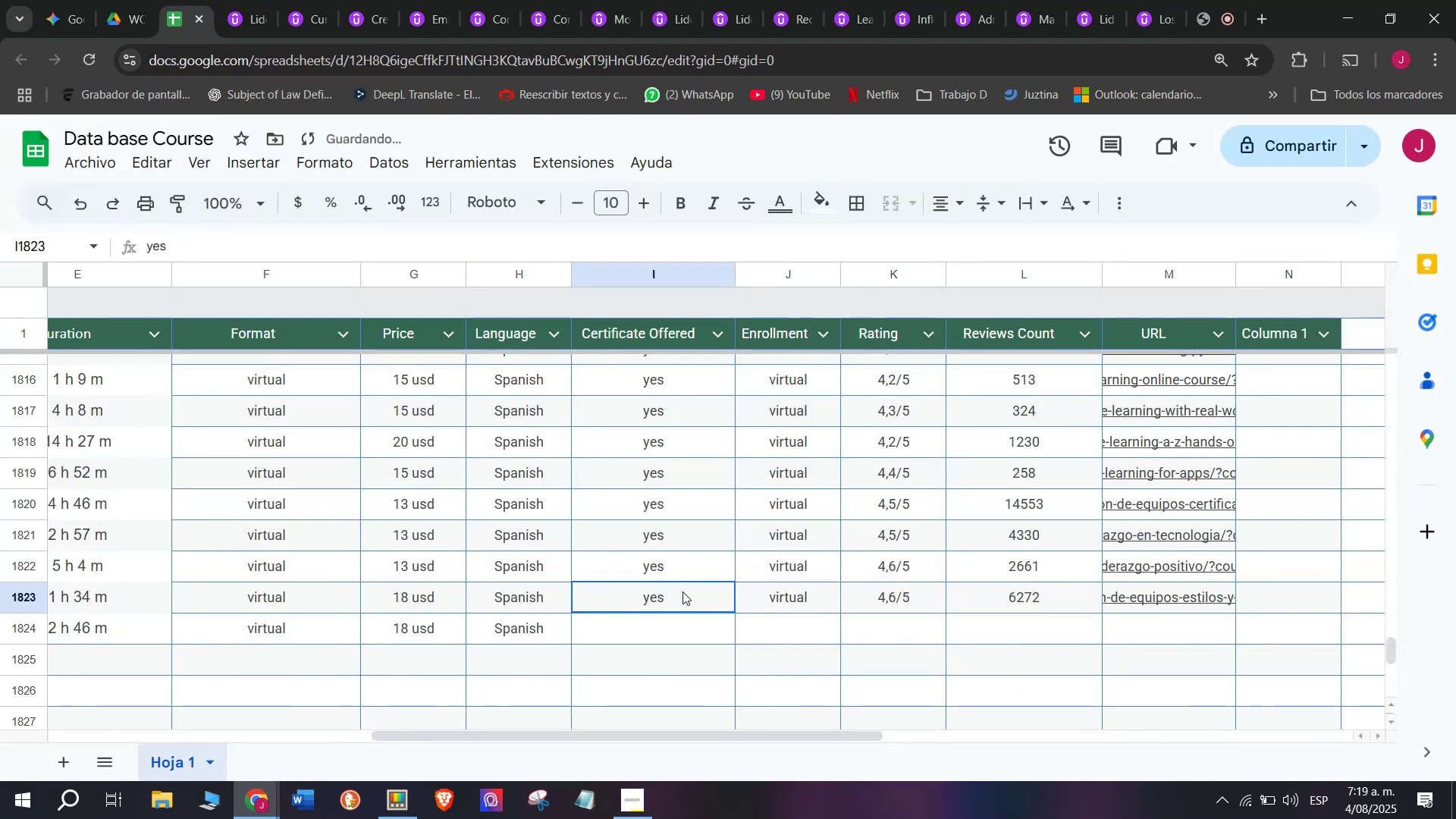 
key(Control+C)
 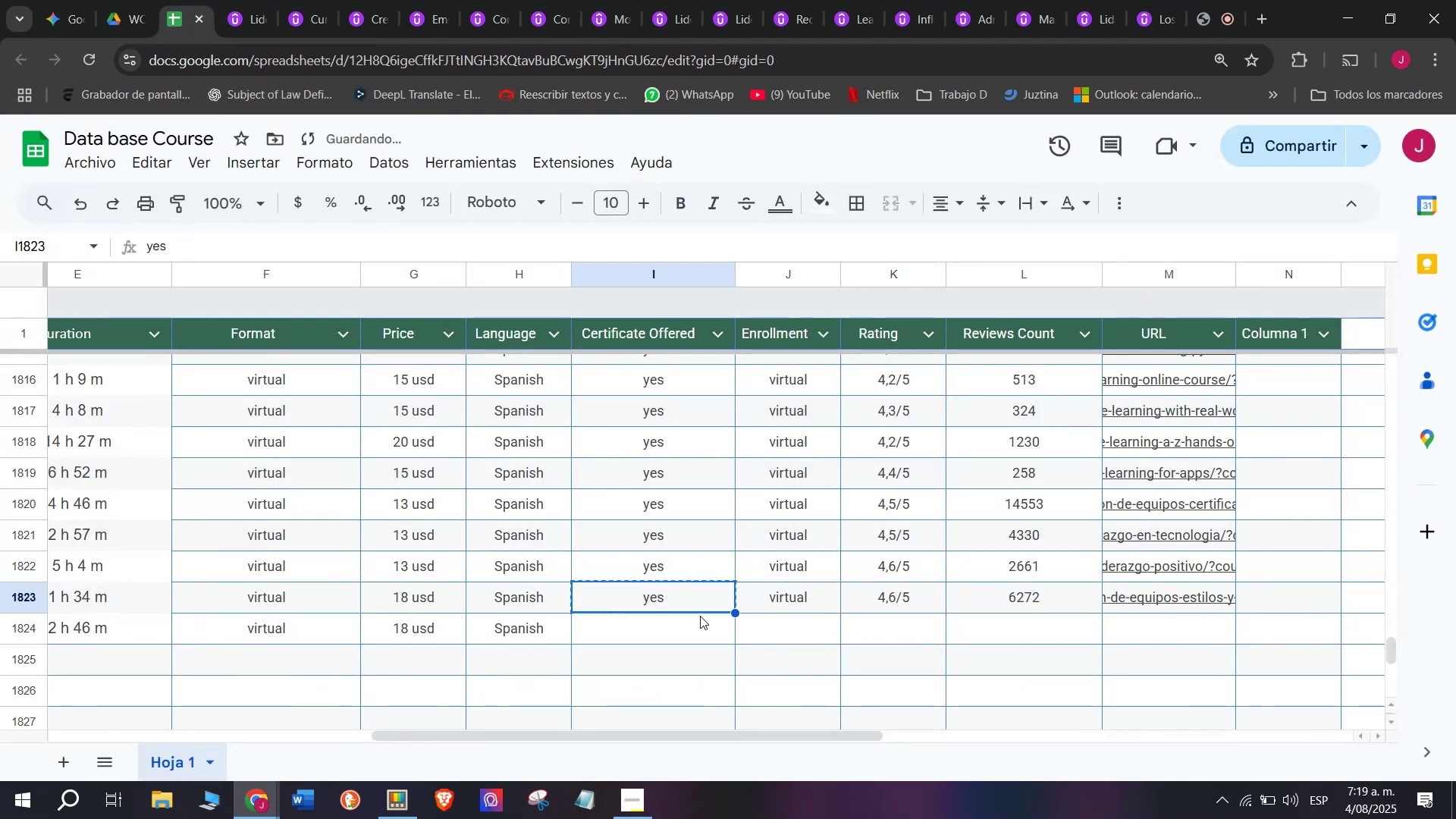 
key(Control+ControlLeft)
 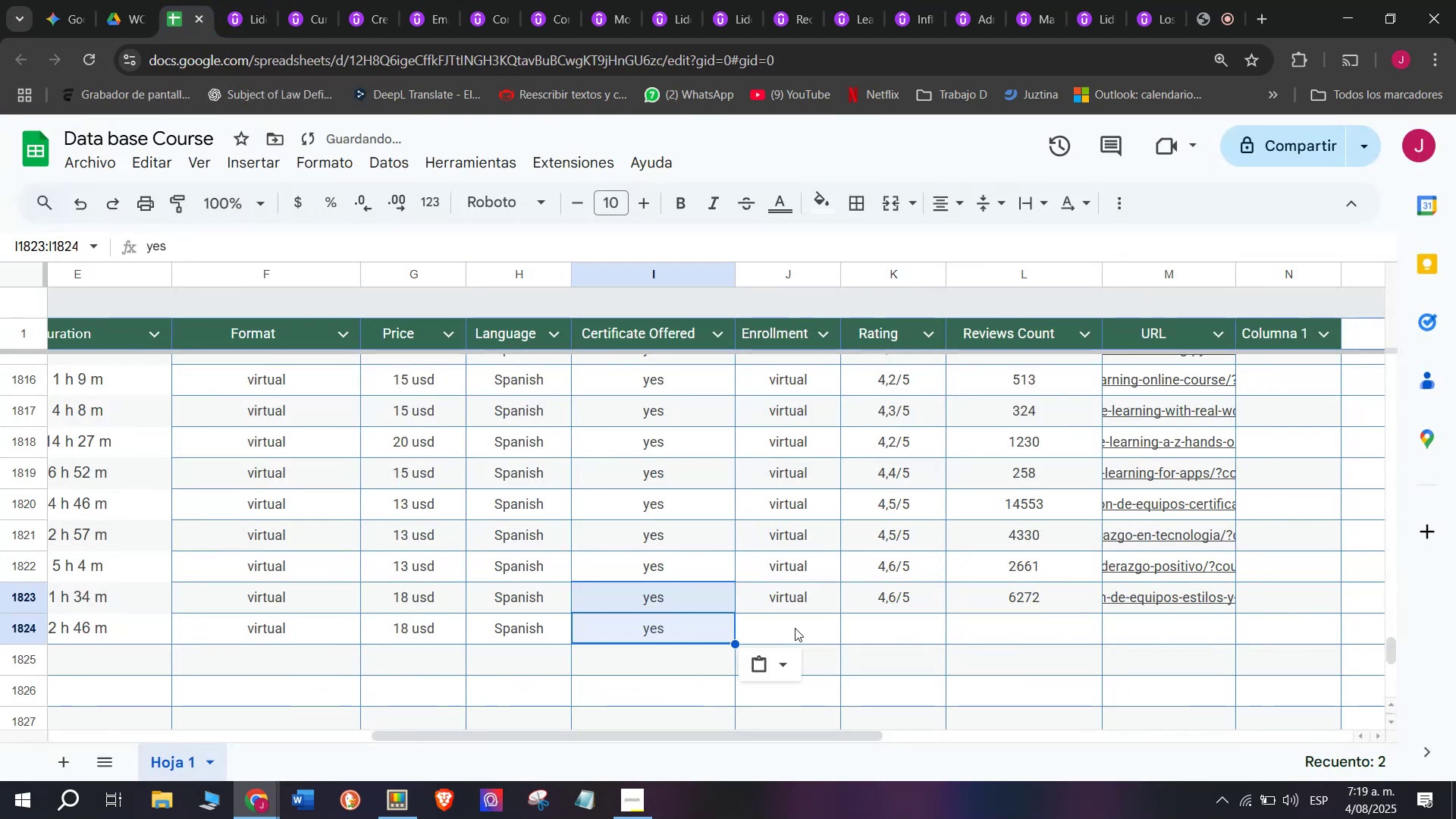 
key(Z)
 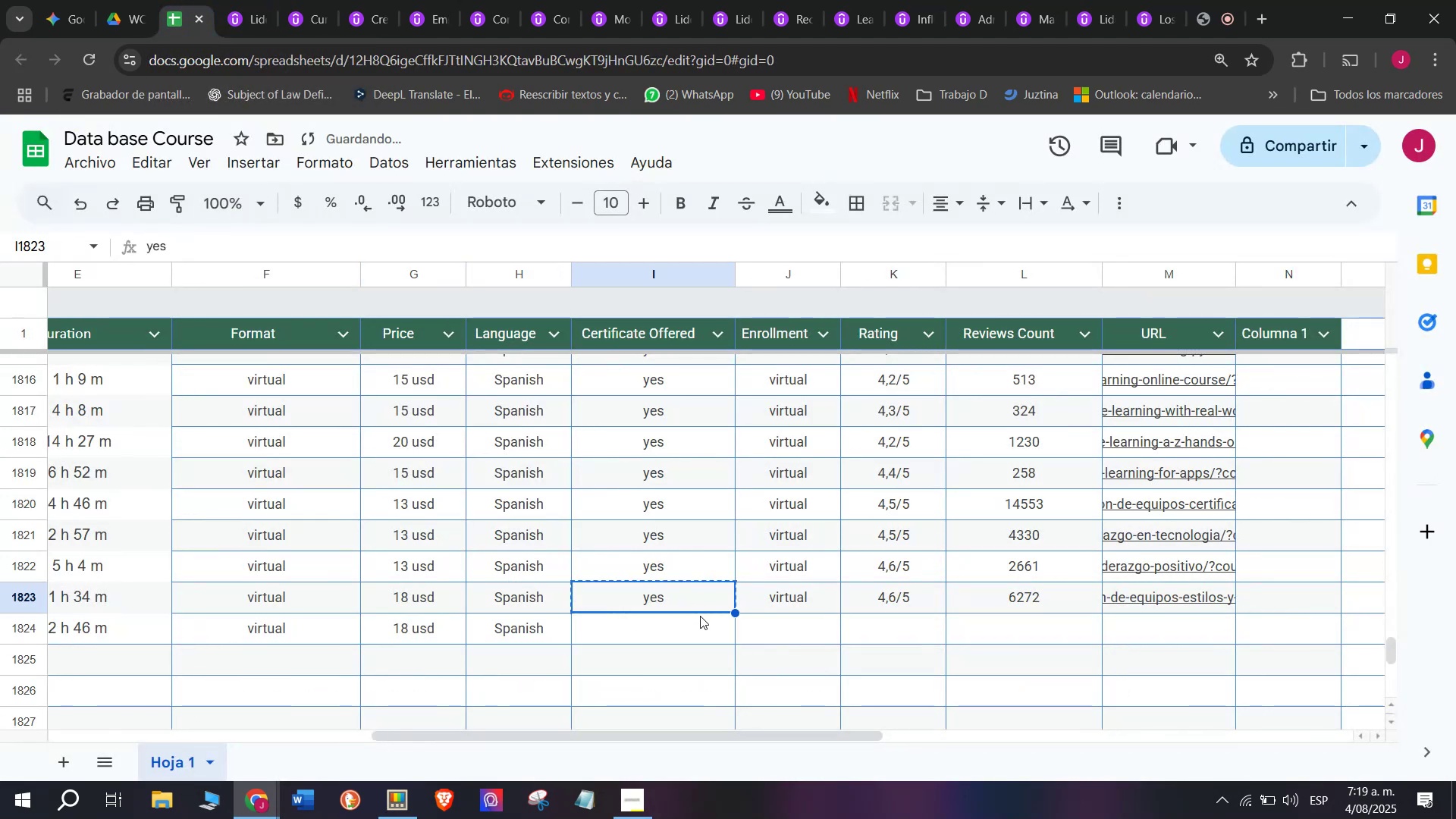 
key(Control+V)
 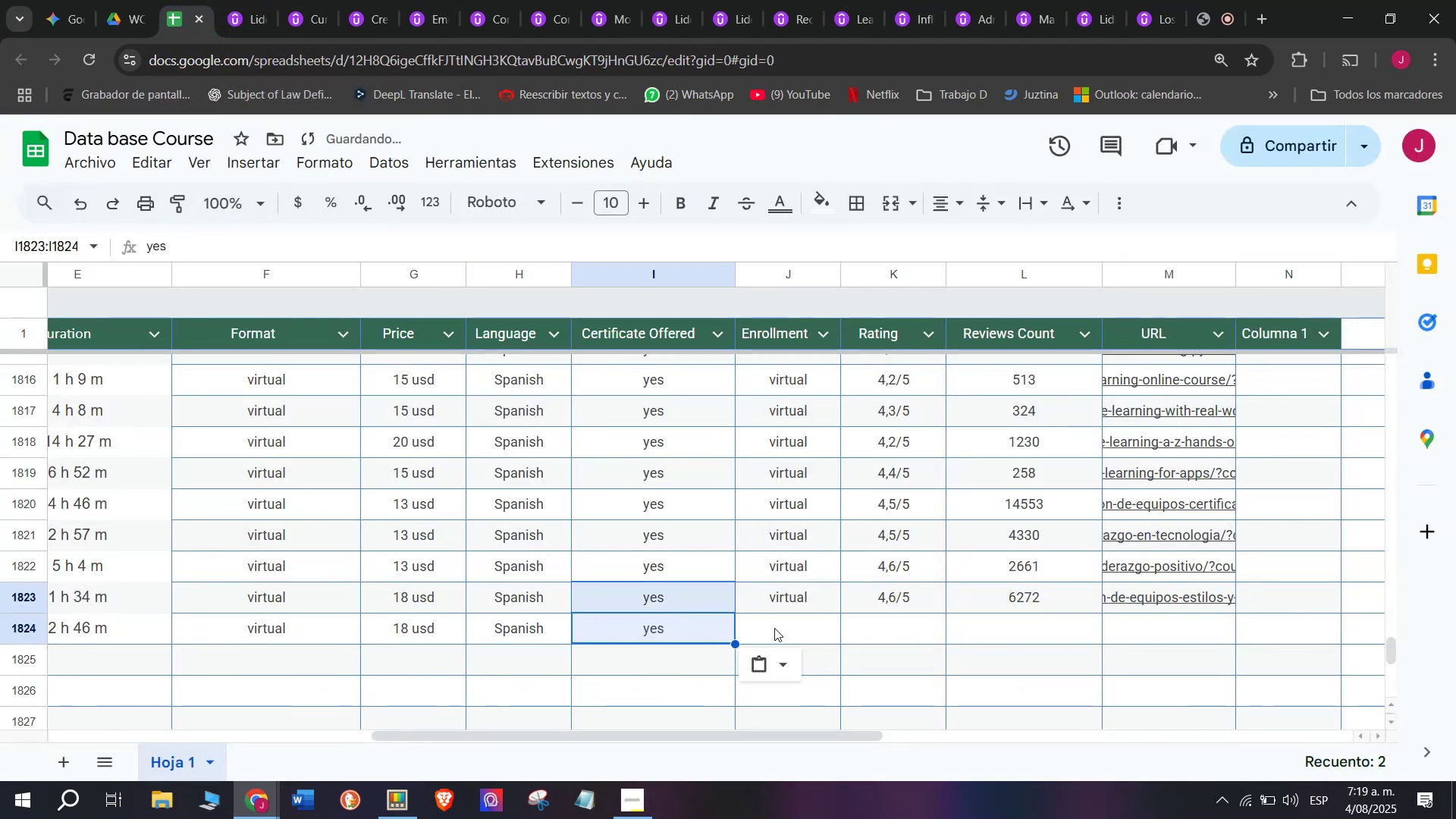 
left_click([812, 628])
 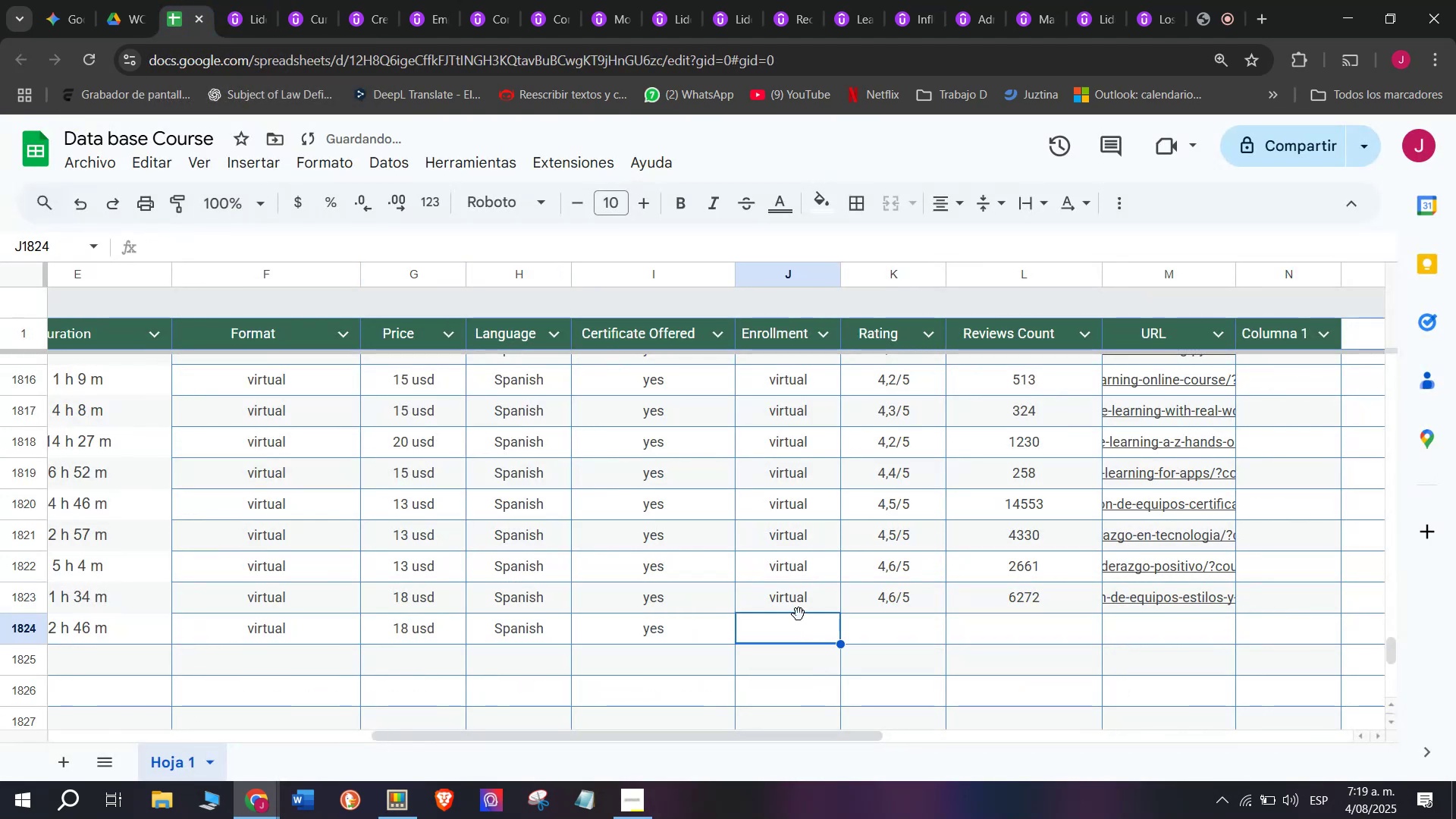 
key(Break)
 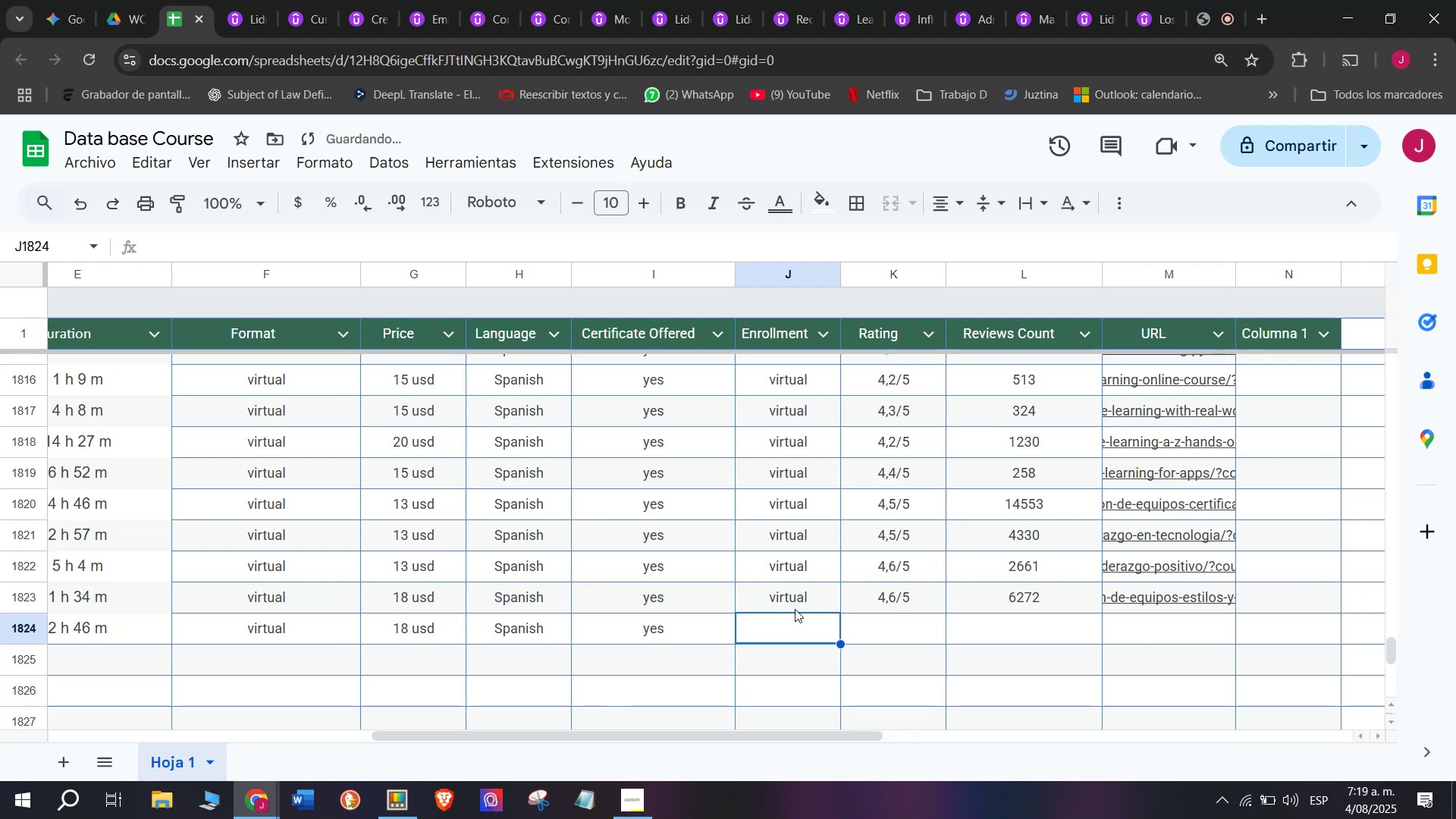 
left_click([795, 609])
 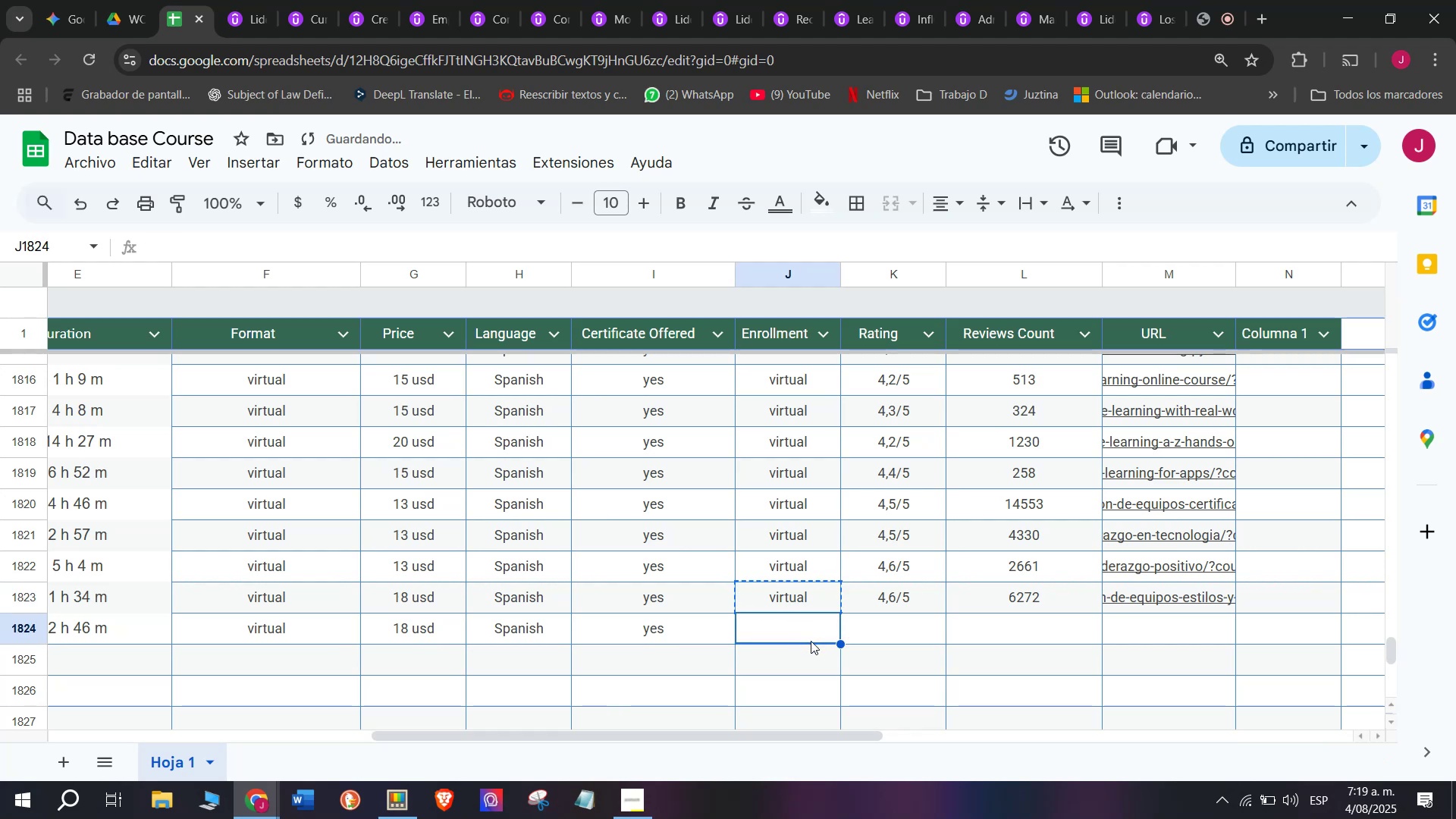 
key(Control+ControlLeft)
 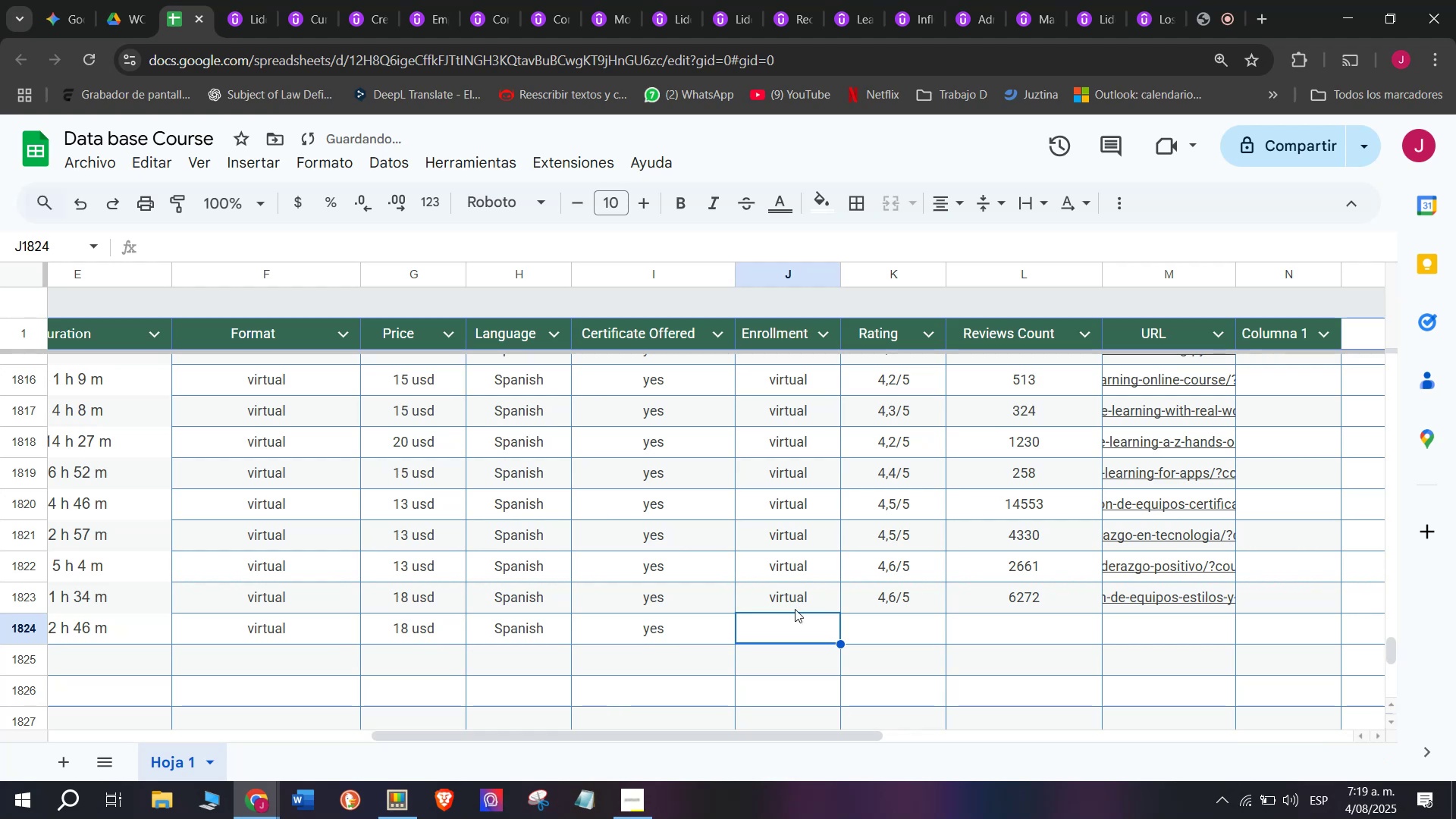 
key(Control+C)
 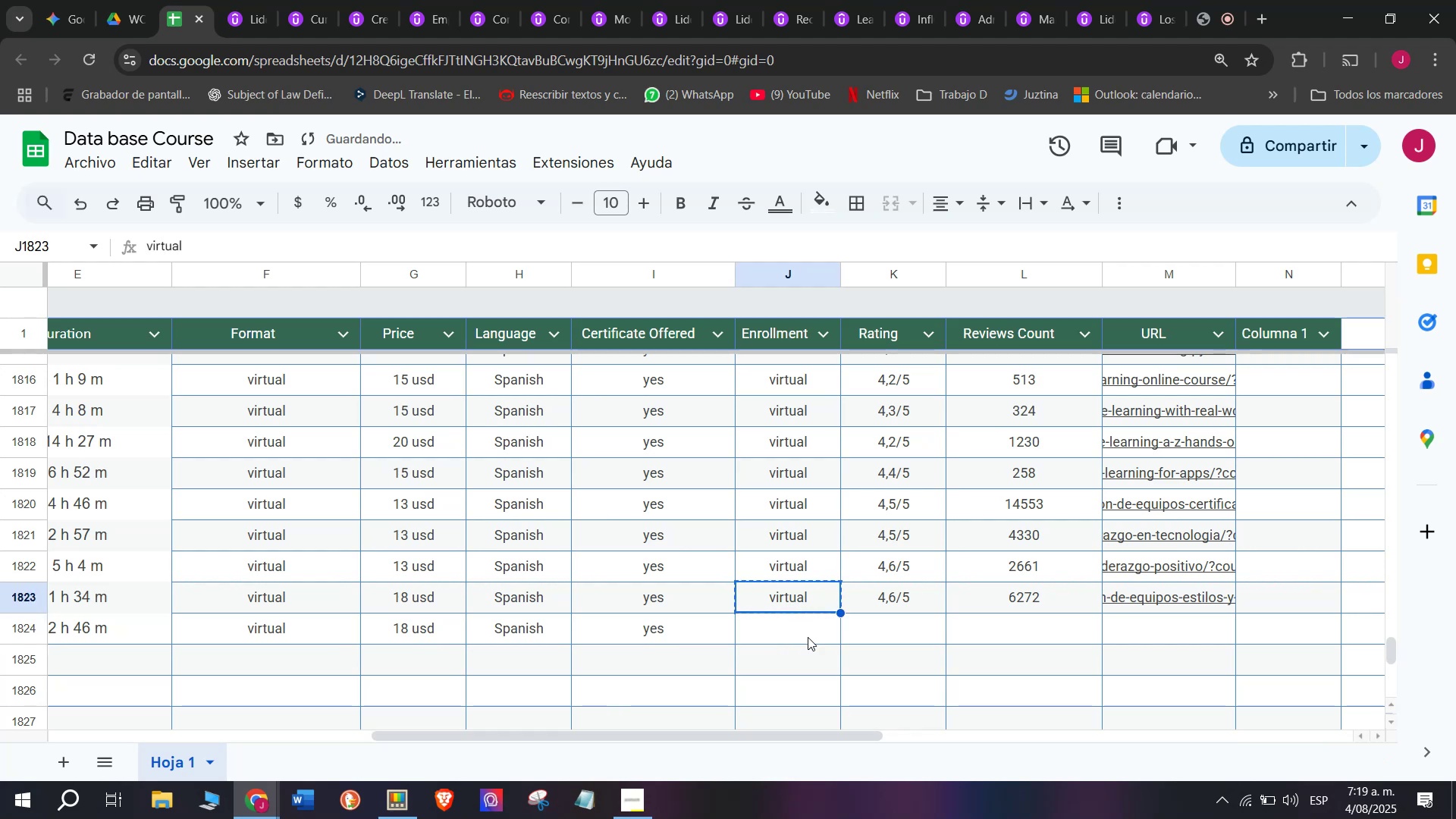 
double_click([808, 637])
 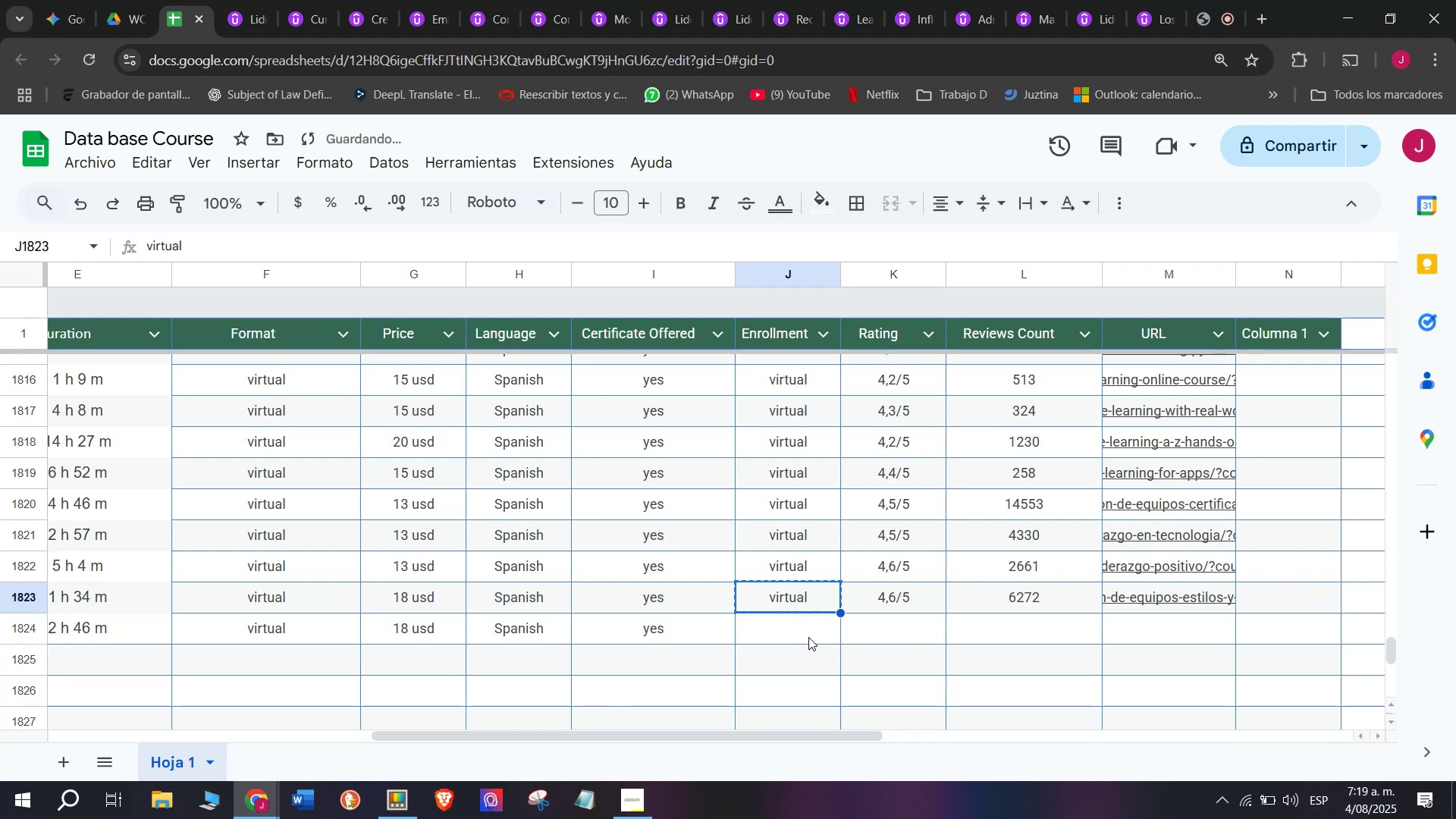 
key(Z)
 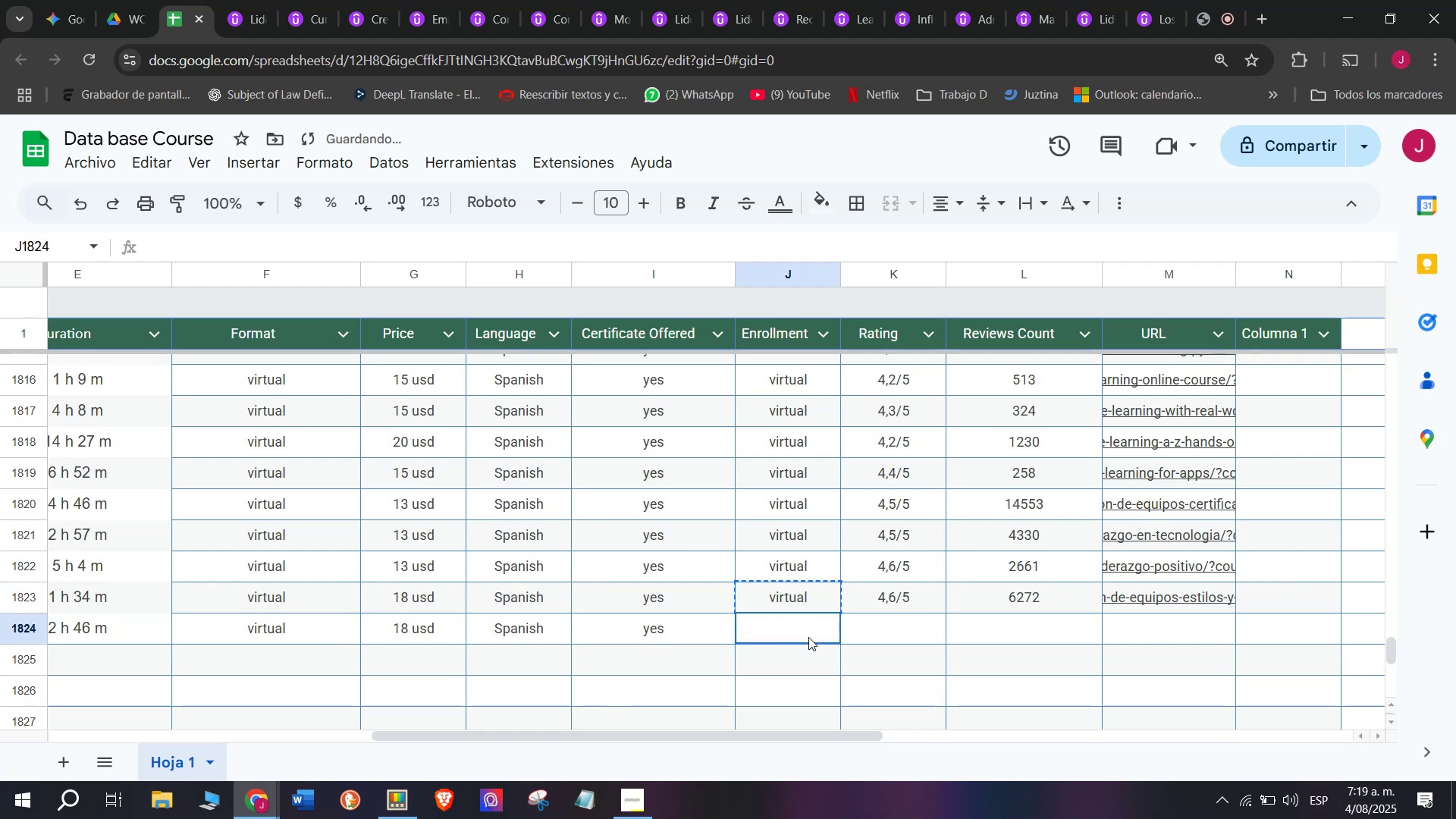 
key(Control+ControlLeft)
 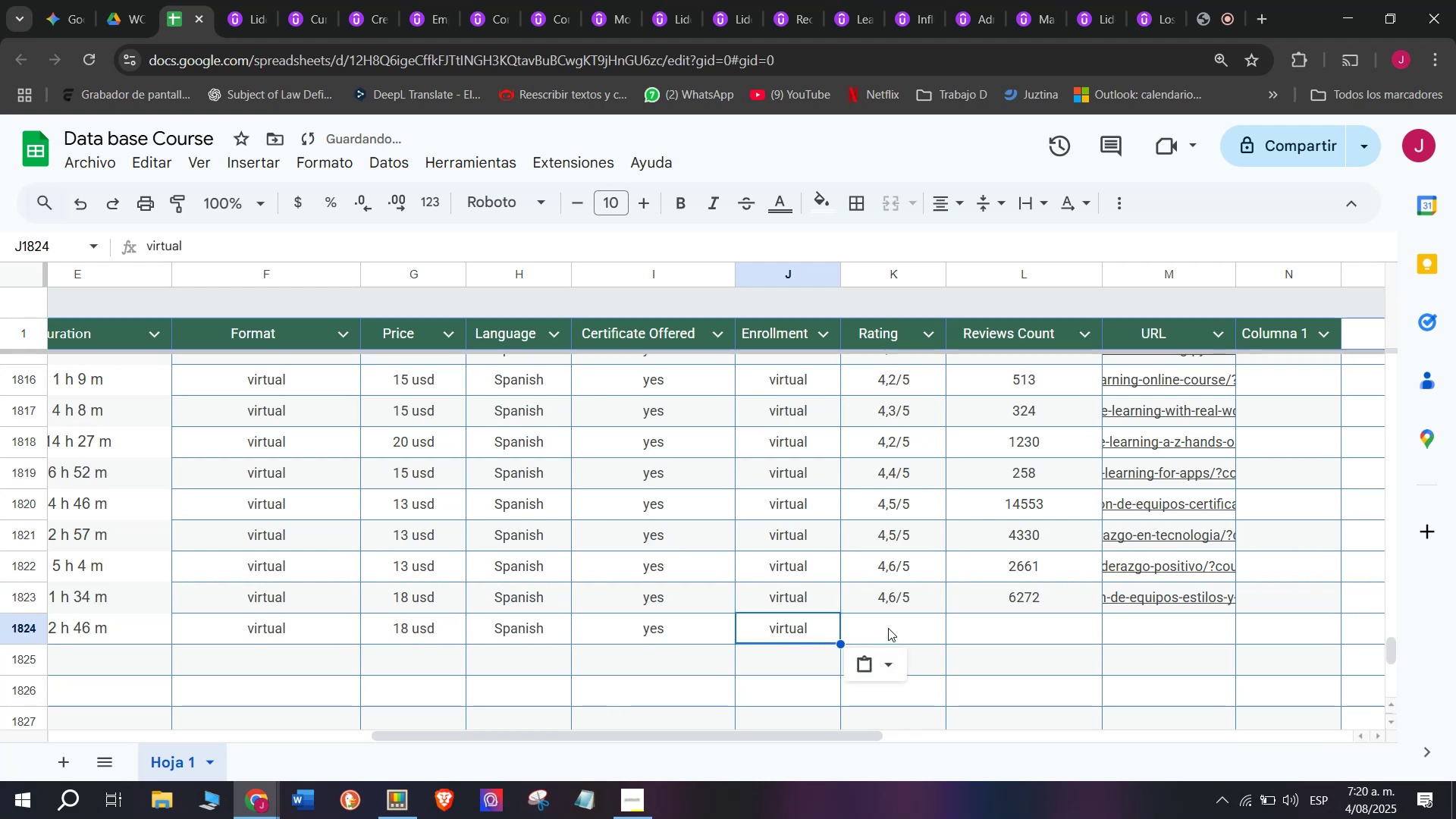 
key(Control+V)
 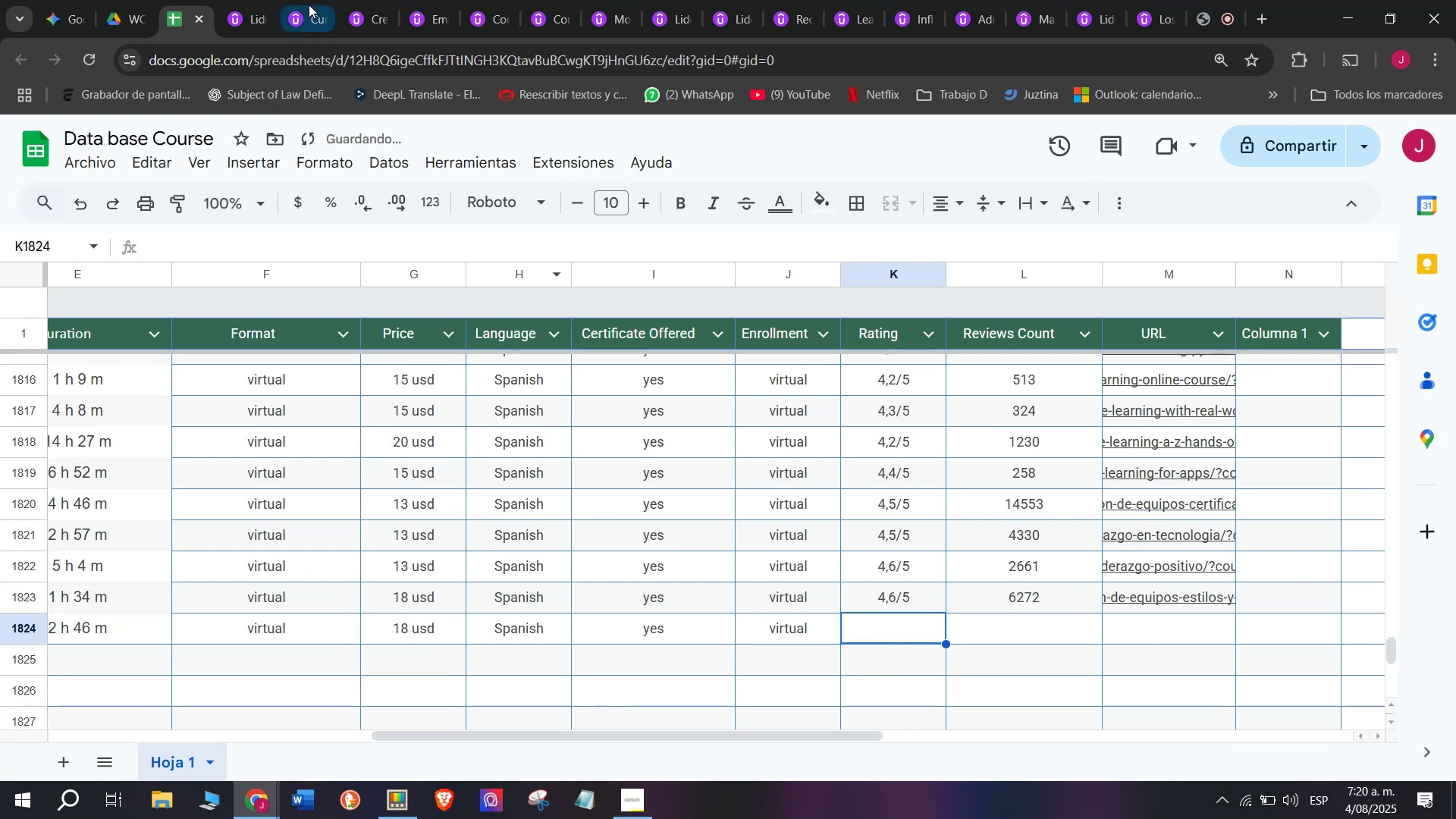 
left_click([255, 0])
 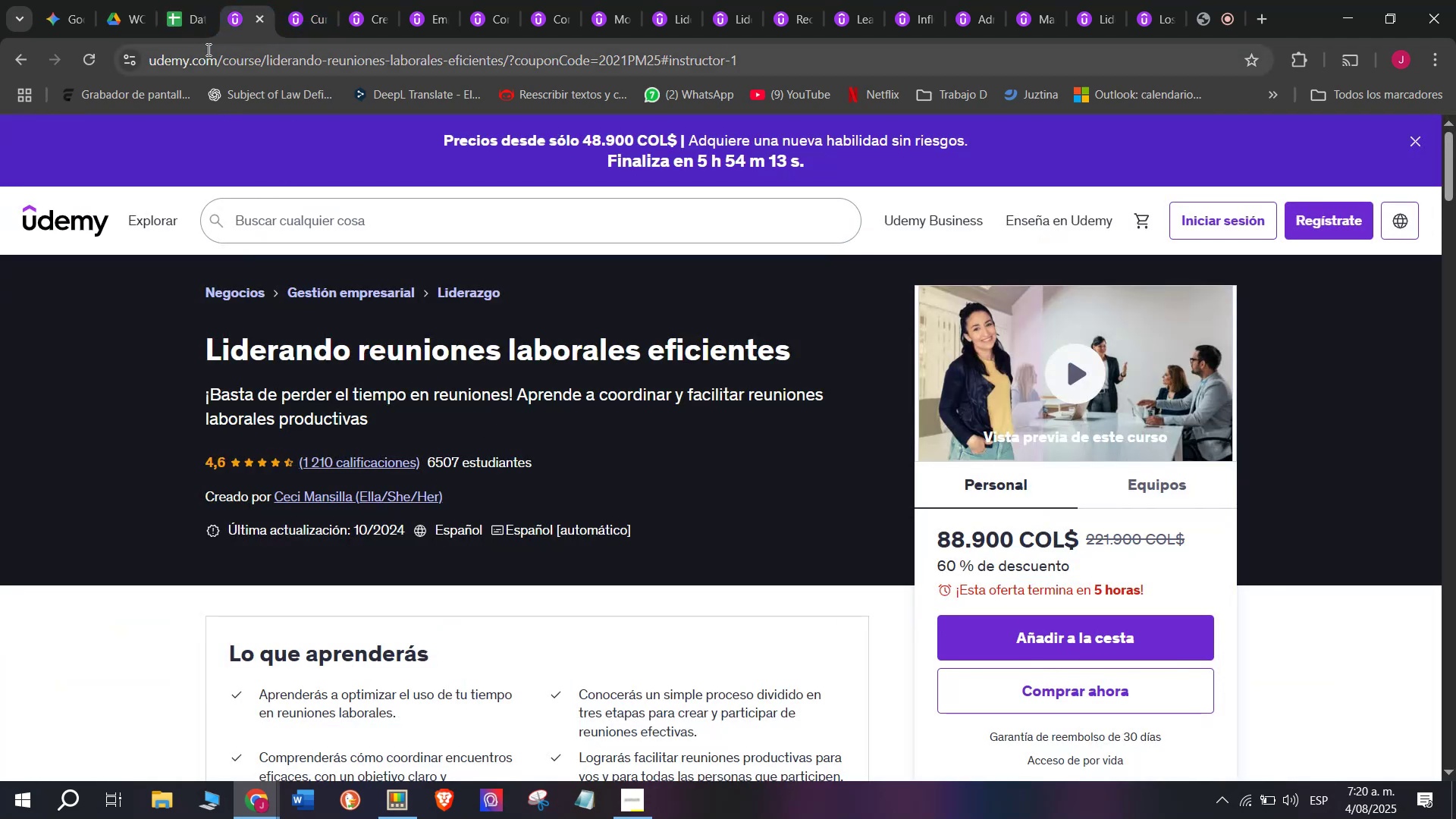 
left_click([174, 5])
 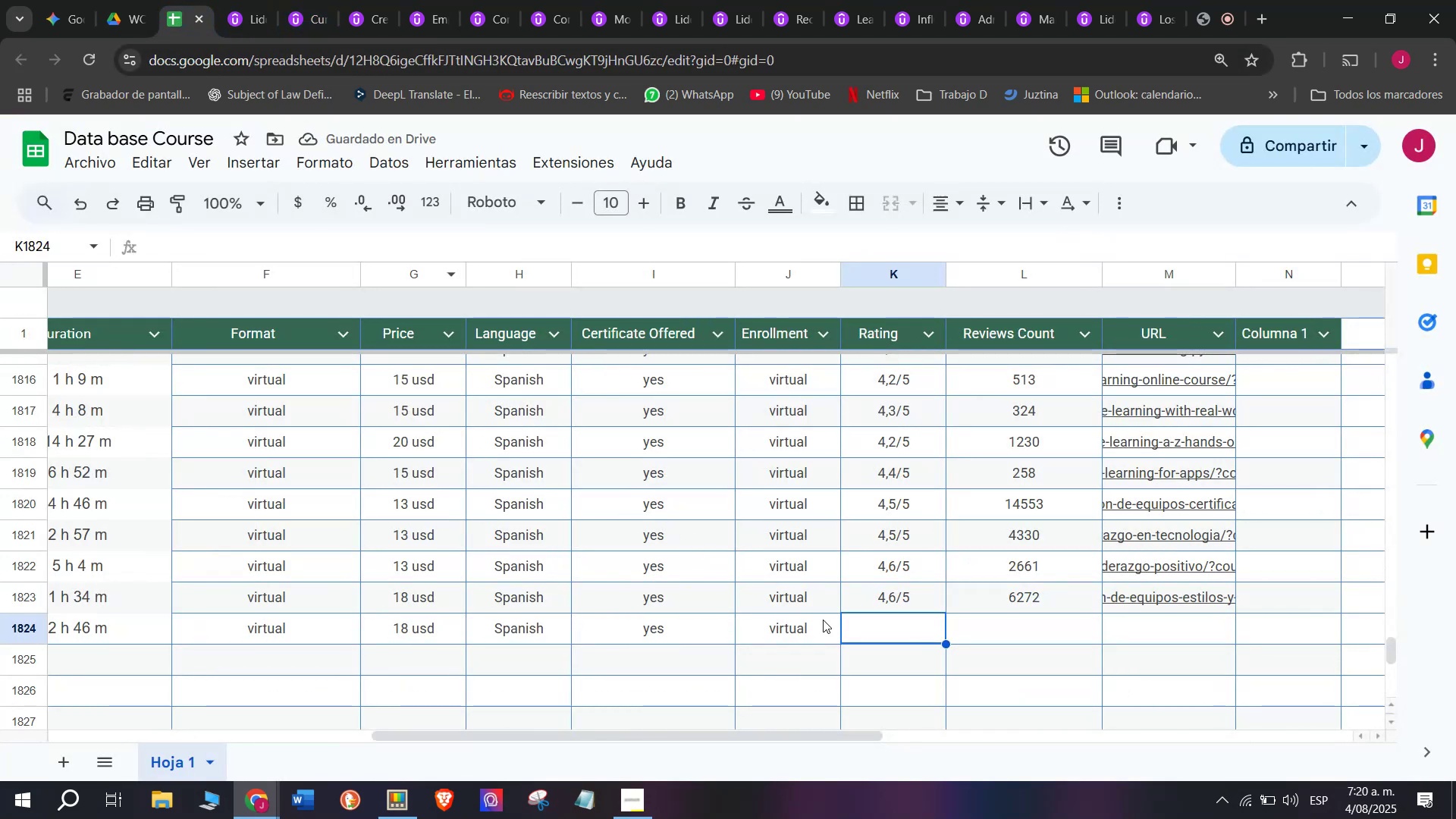 
left_click([873, 604])
 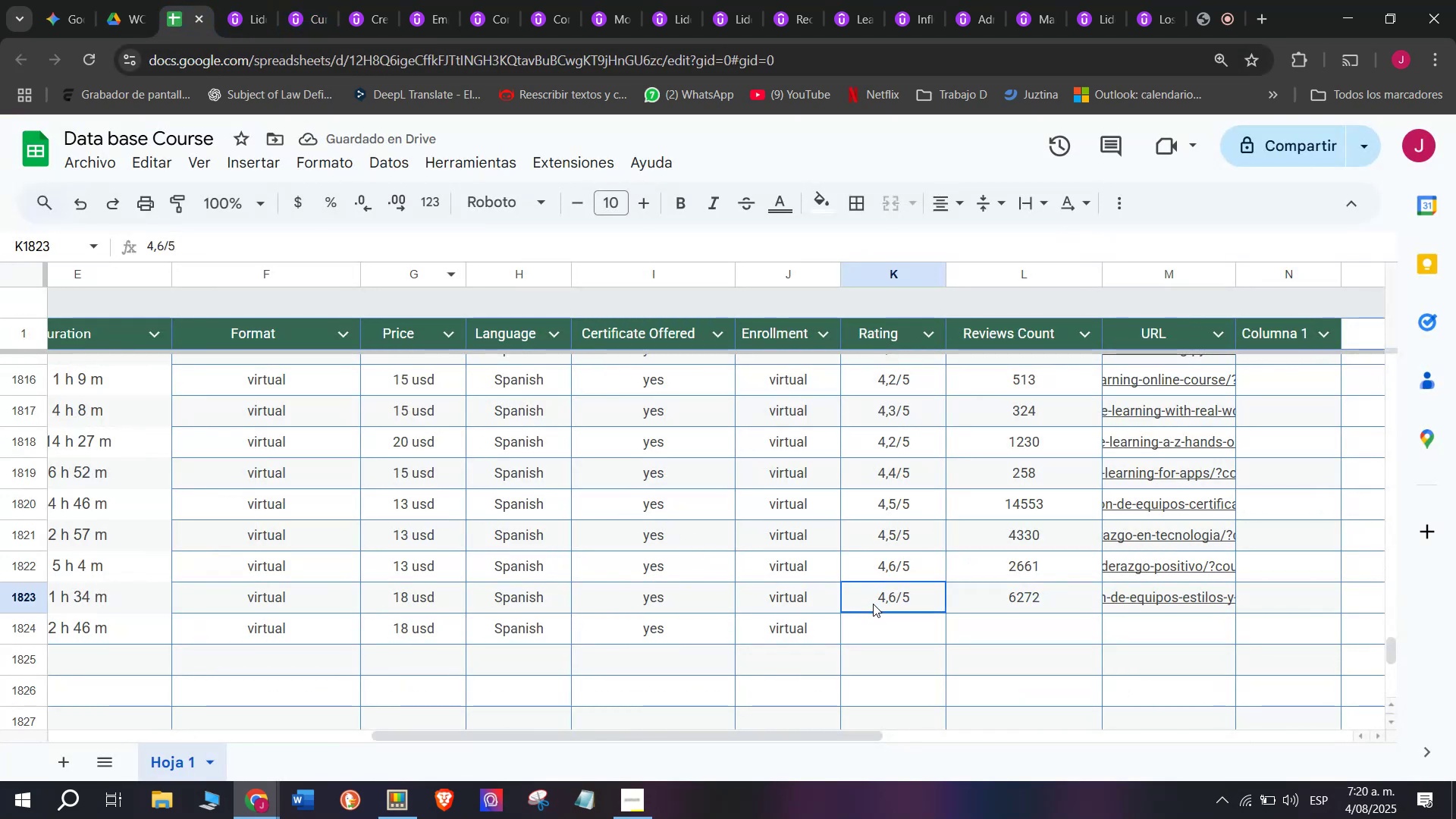 
key(Break)
 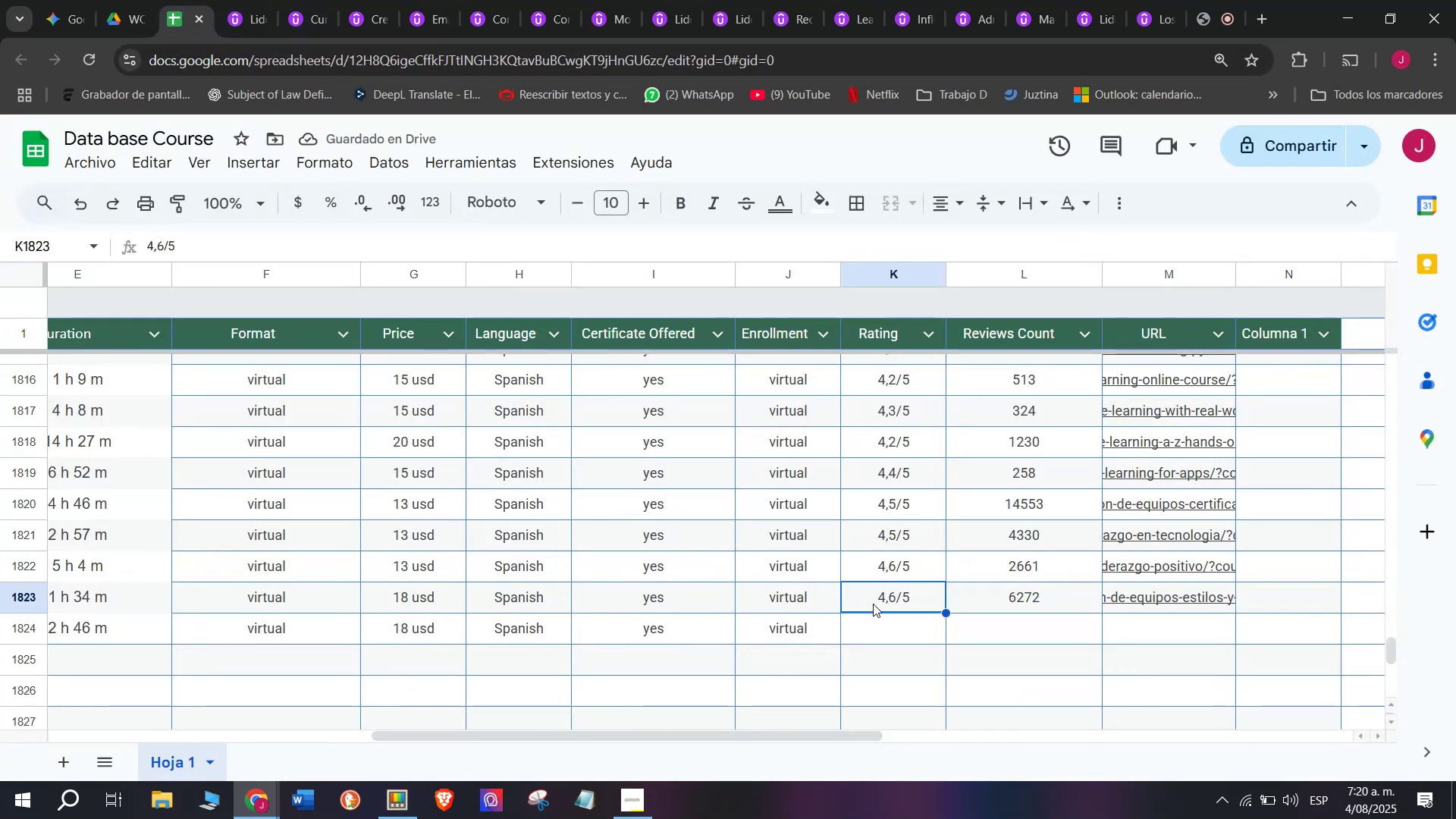 
key(Control+C)
 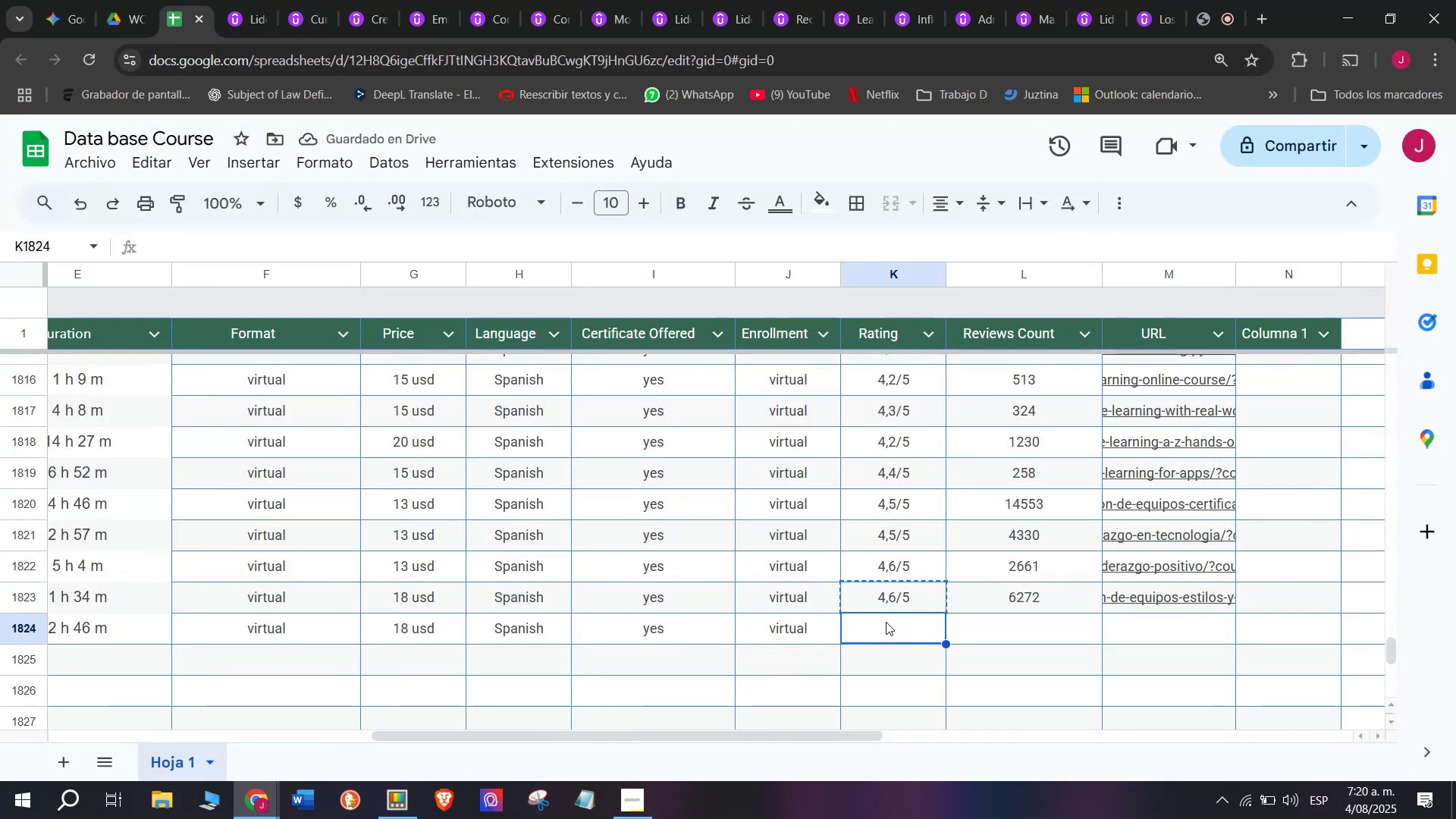 
key(Control+ControlLeft)
 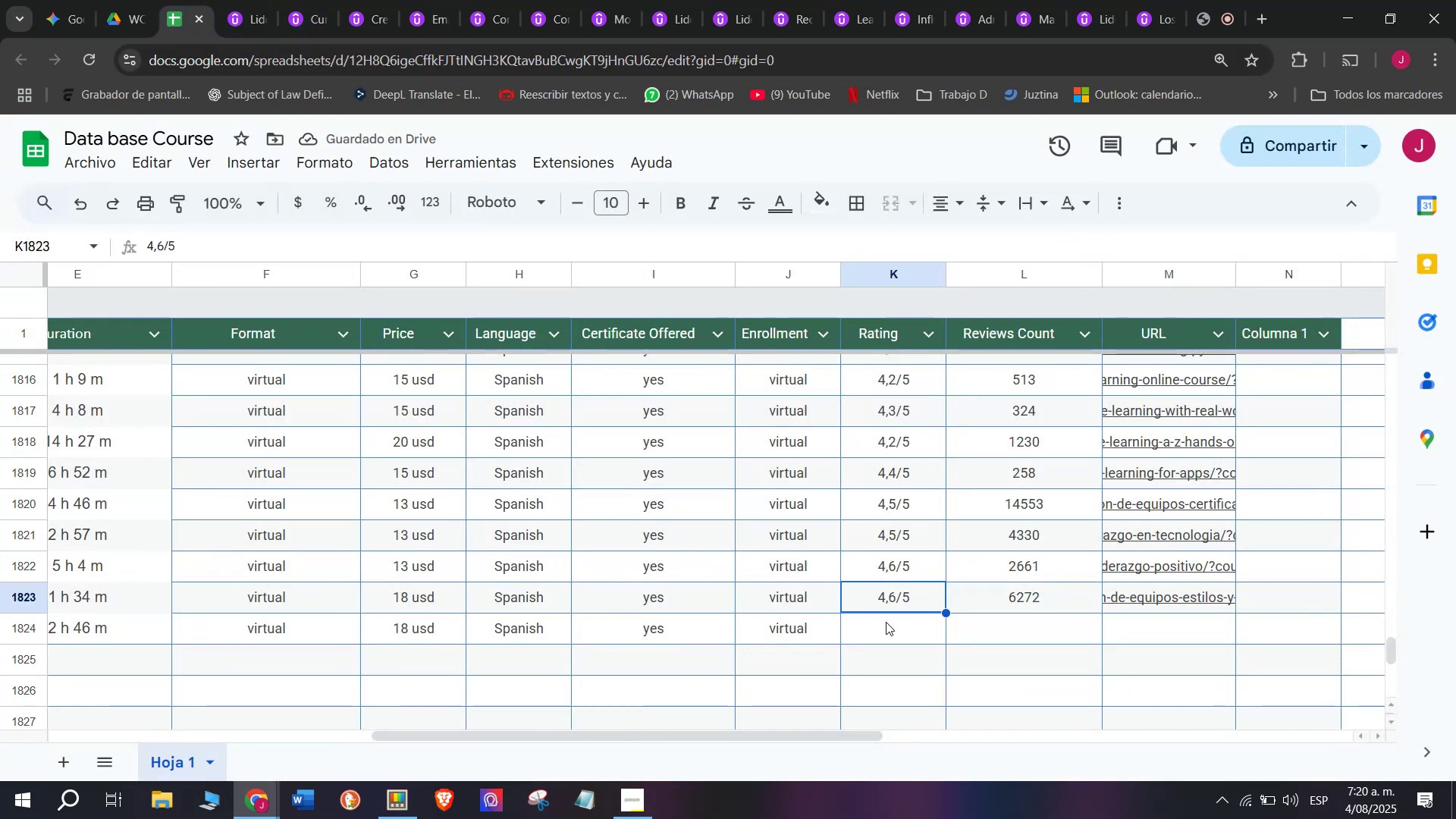 
double_click([886, 622])
 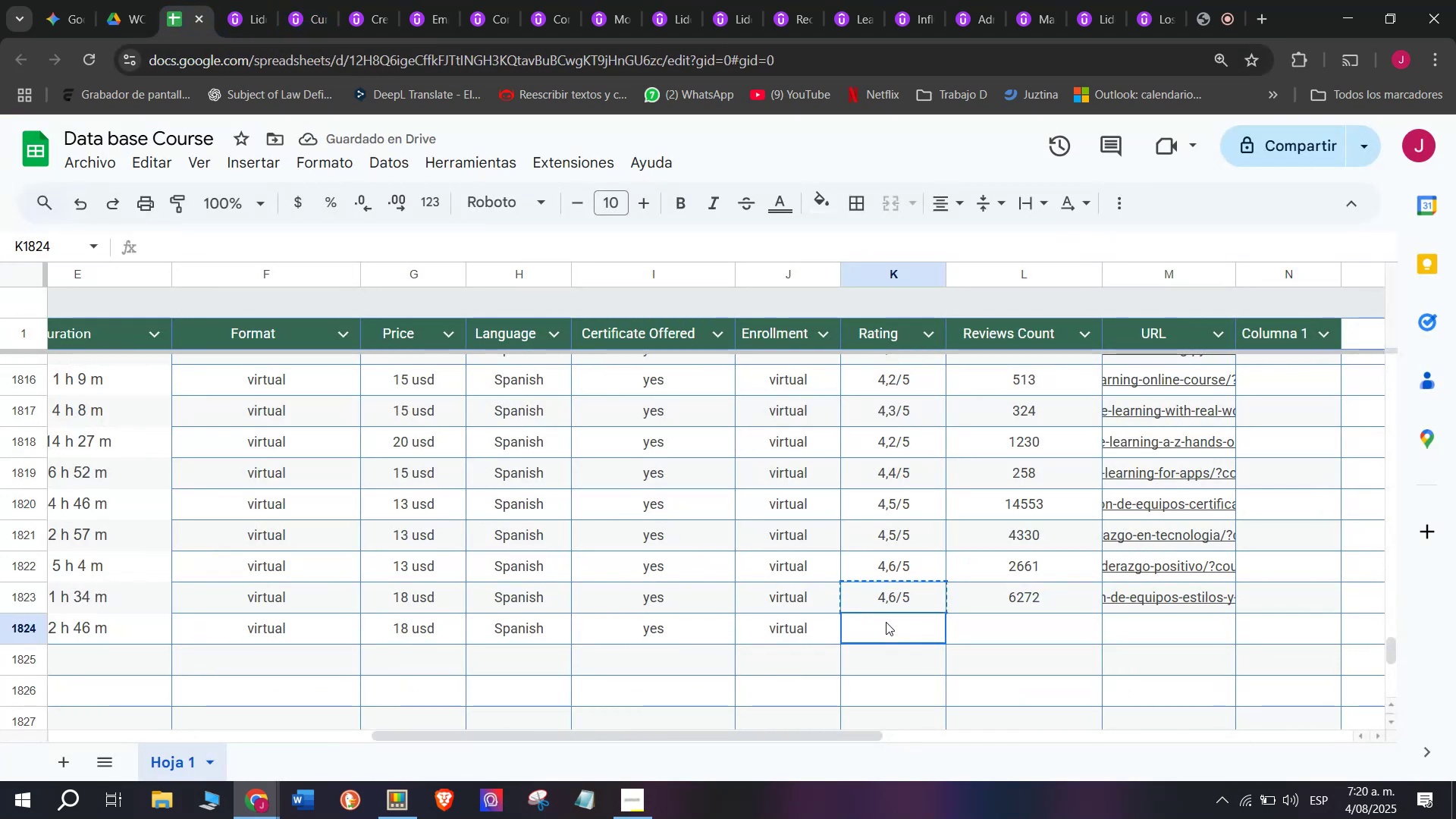 
key(Control+V)
 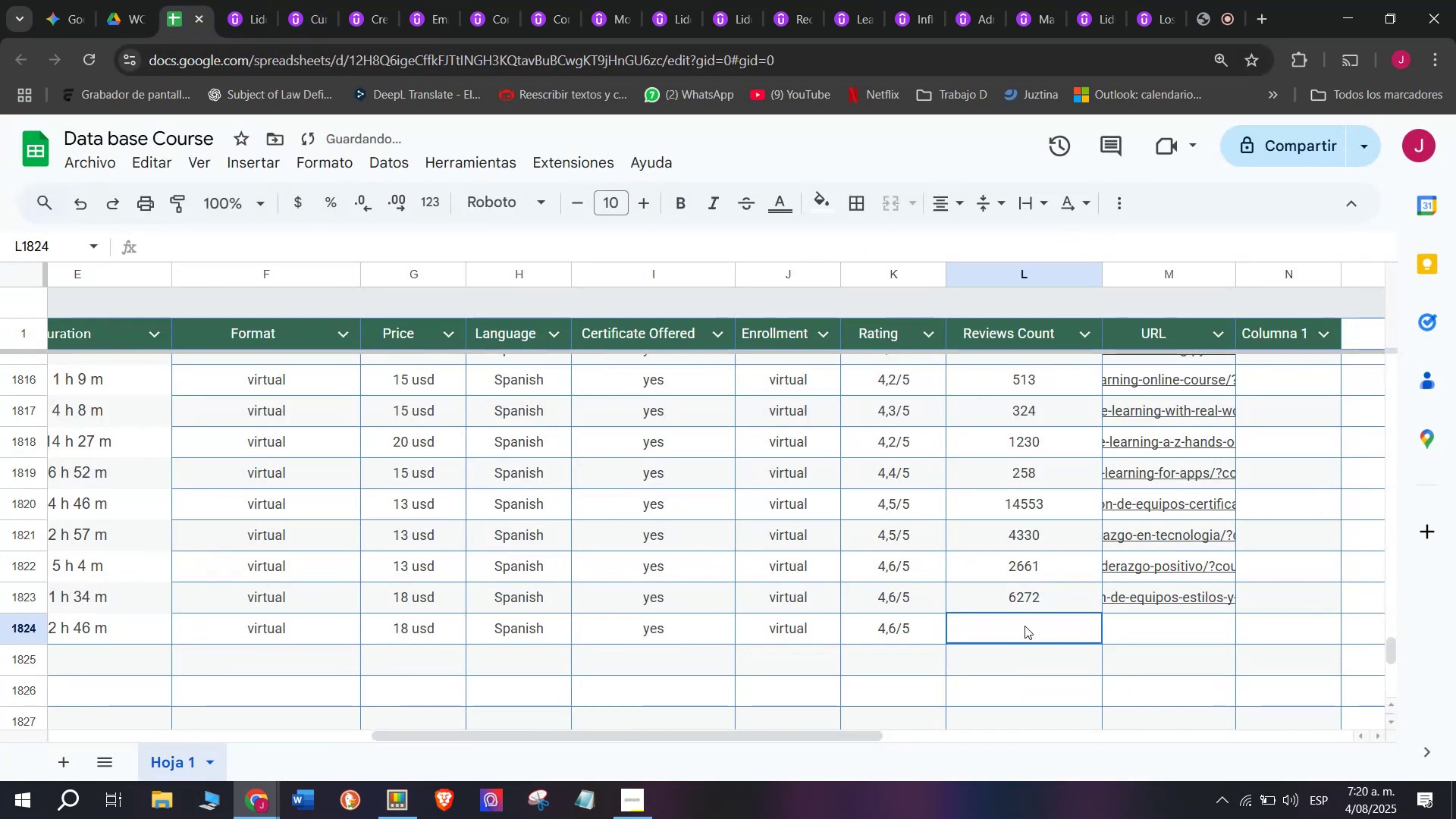 
key(Z)
 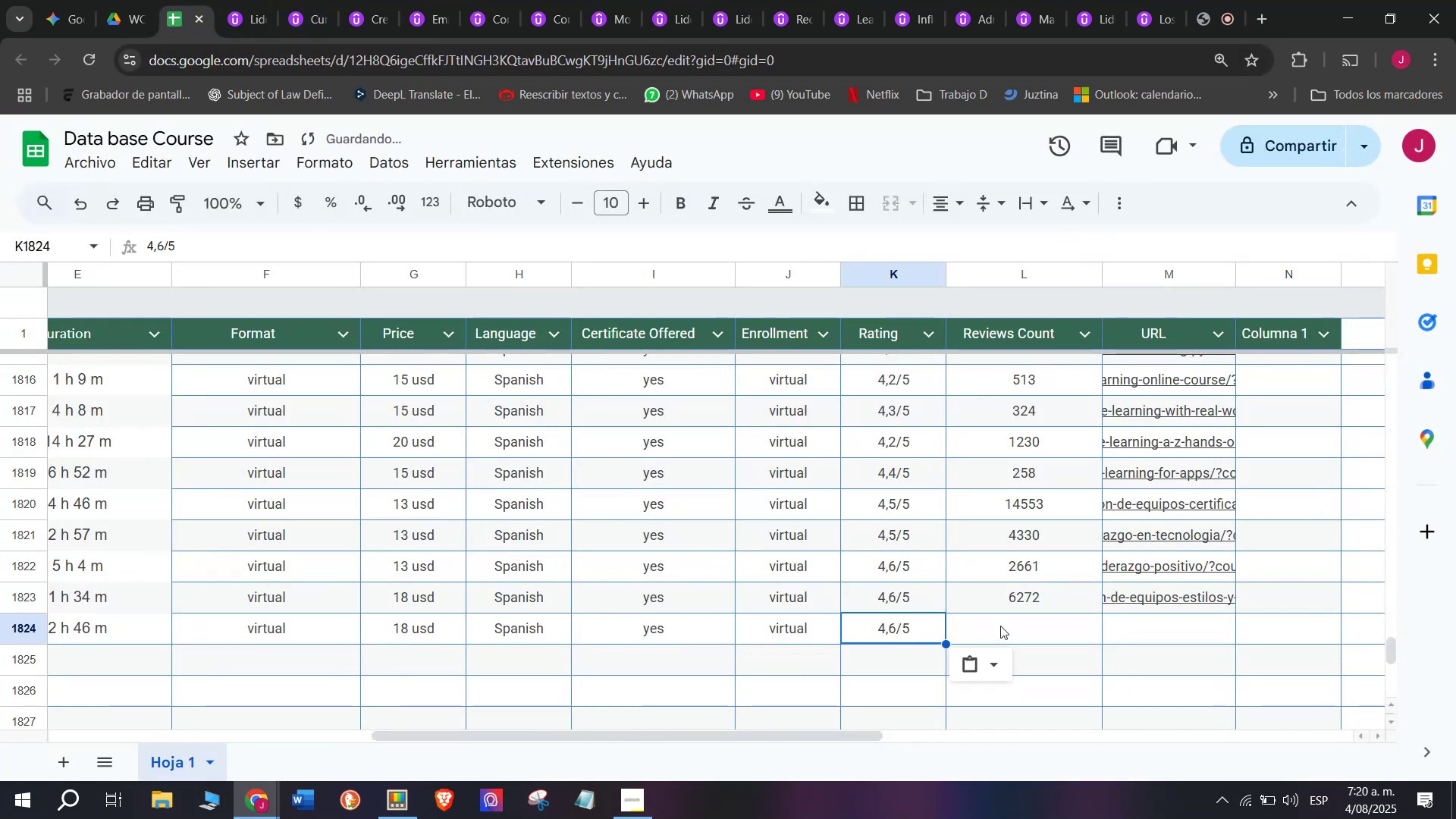 
key(Control+ControlLeft)
 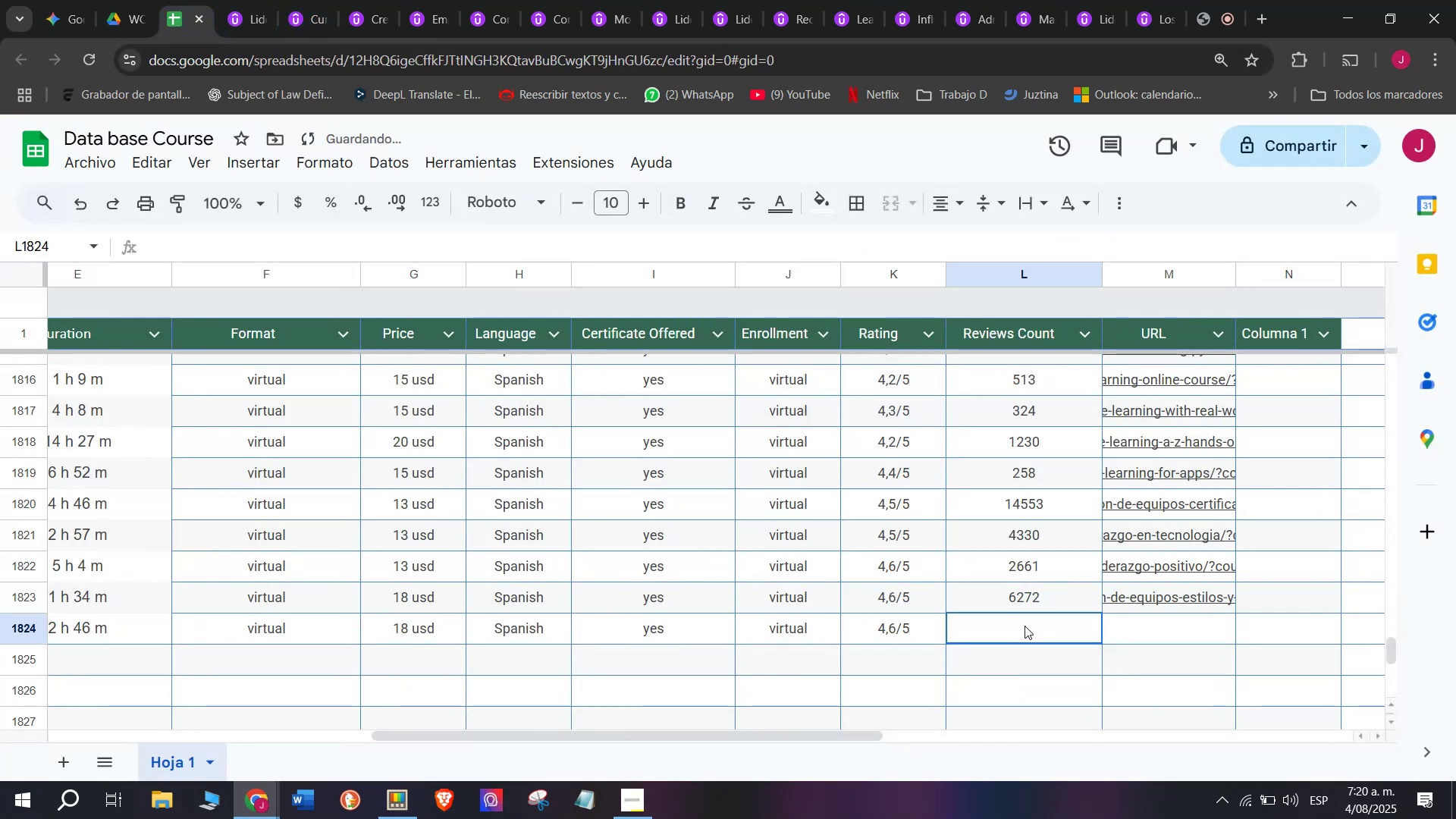 
left_click([1025, 626])
 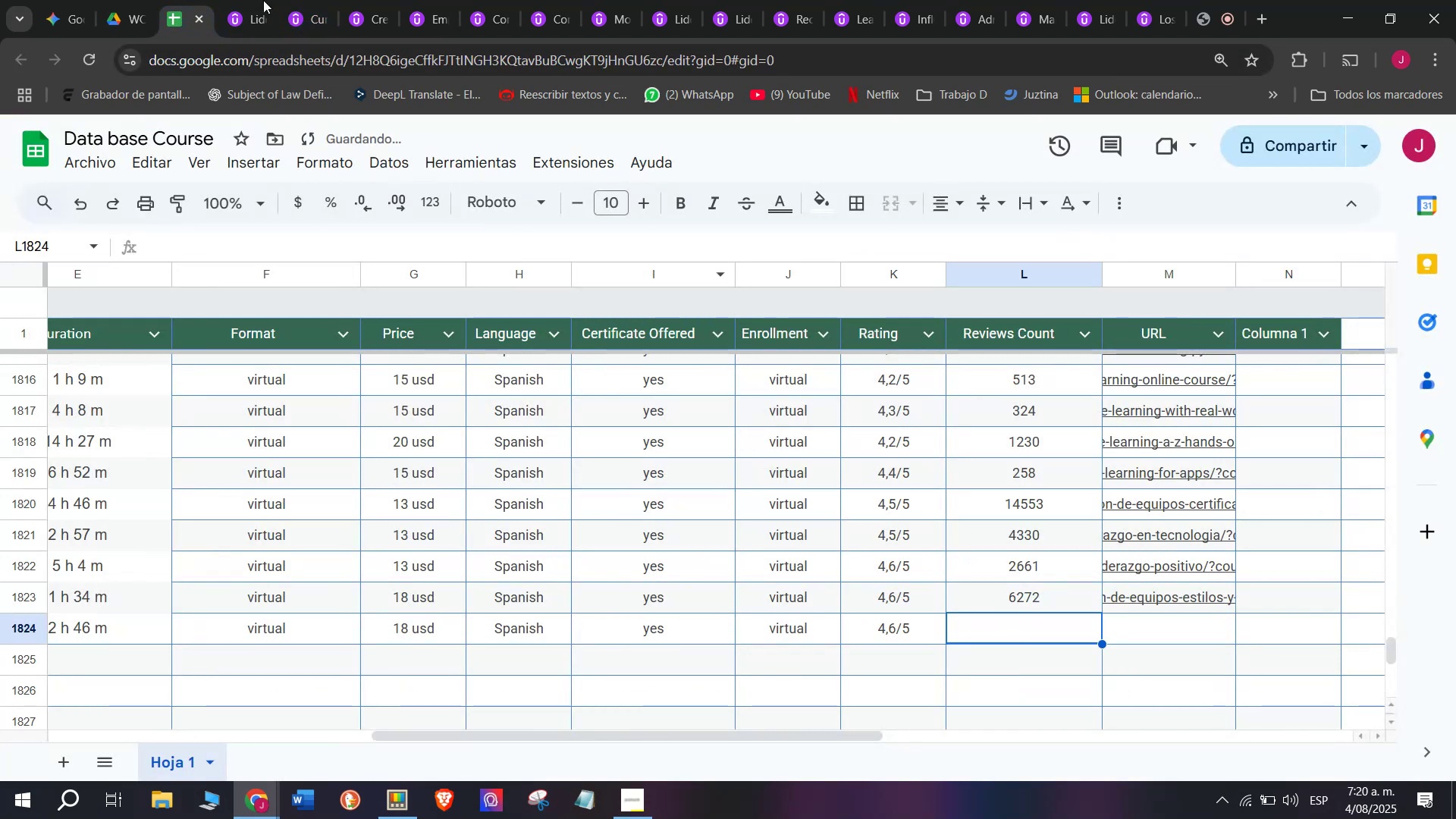 
left_click([232, 0])
 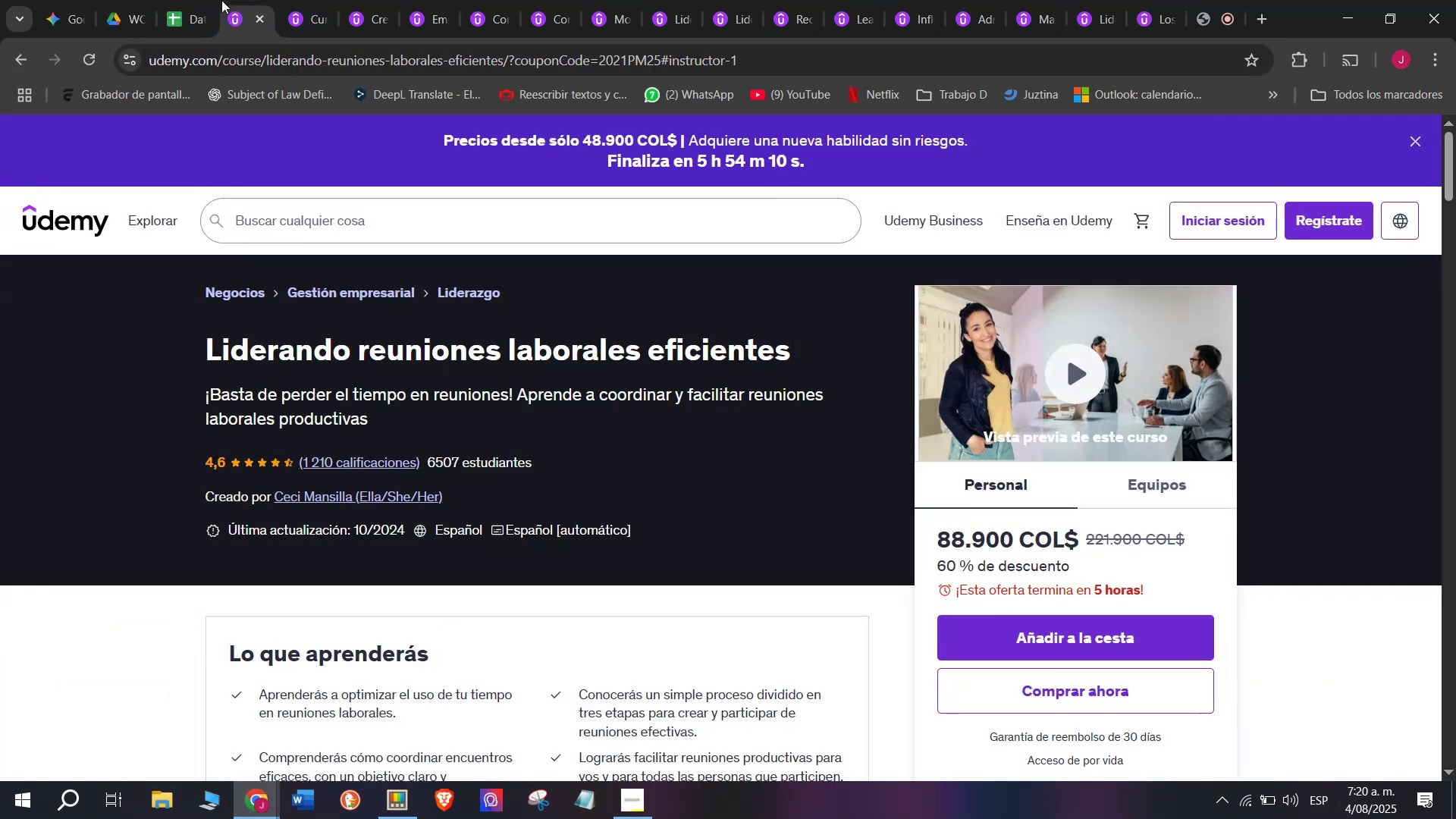 
left_click([186, 0])
 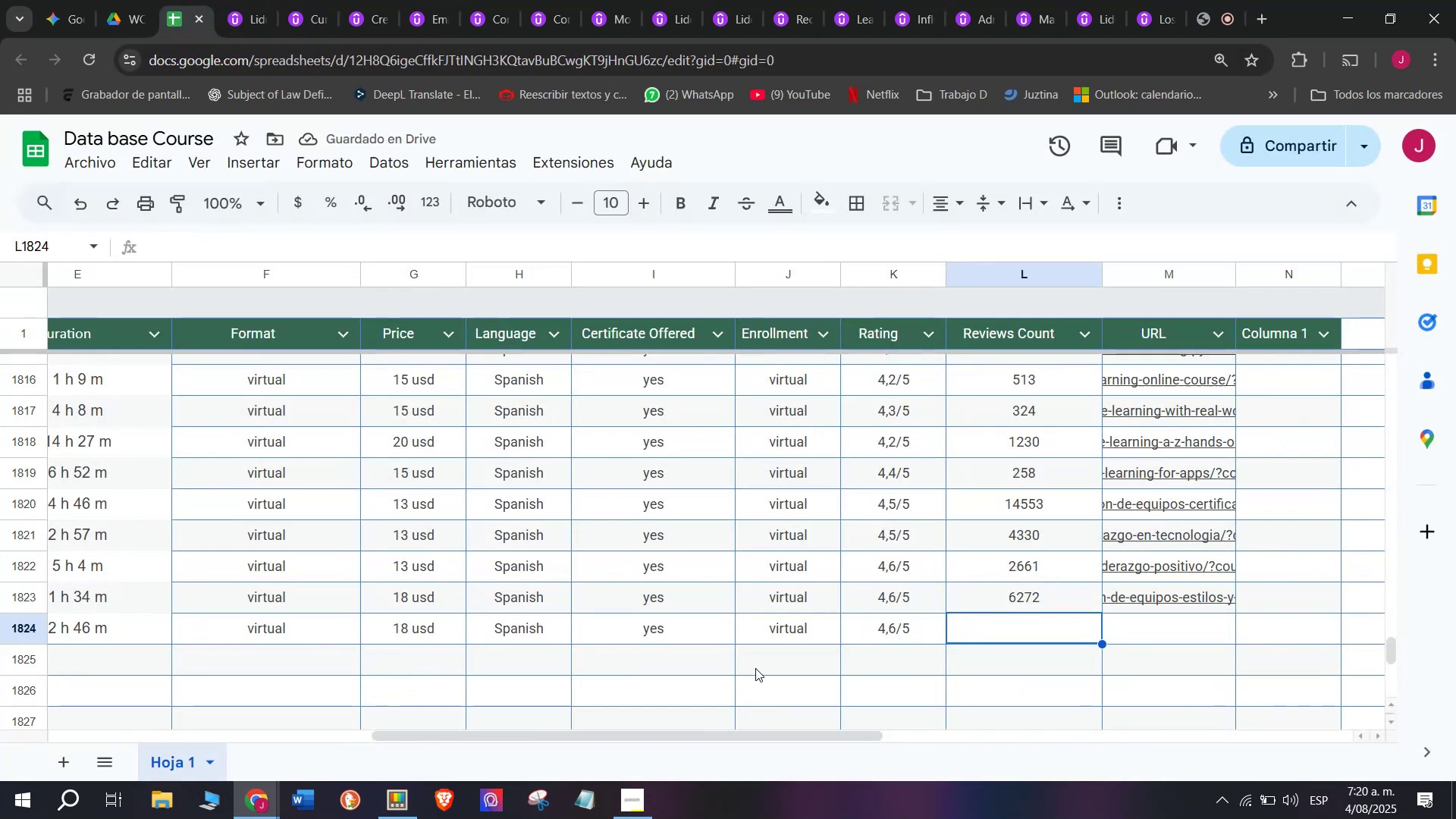 
type(1210)
 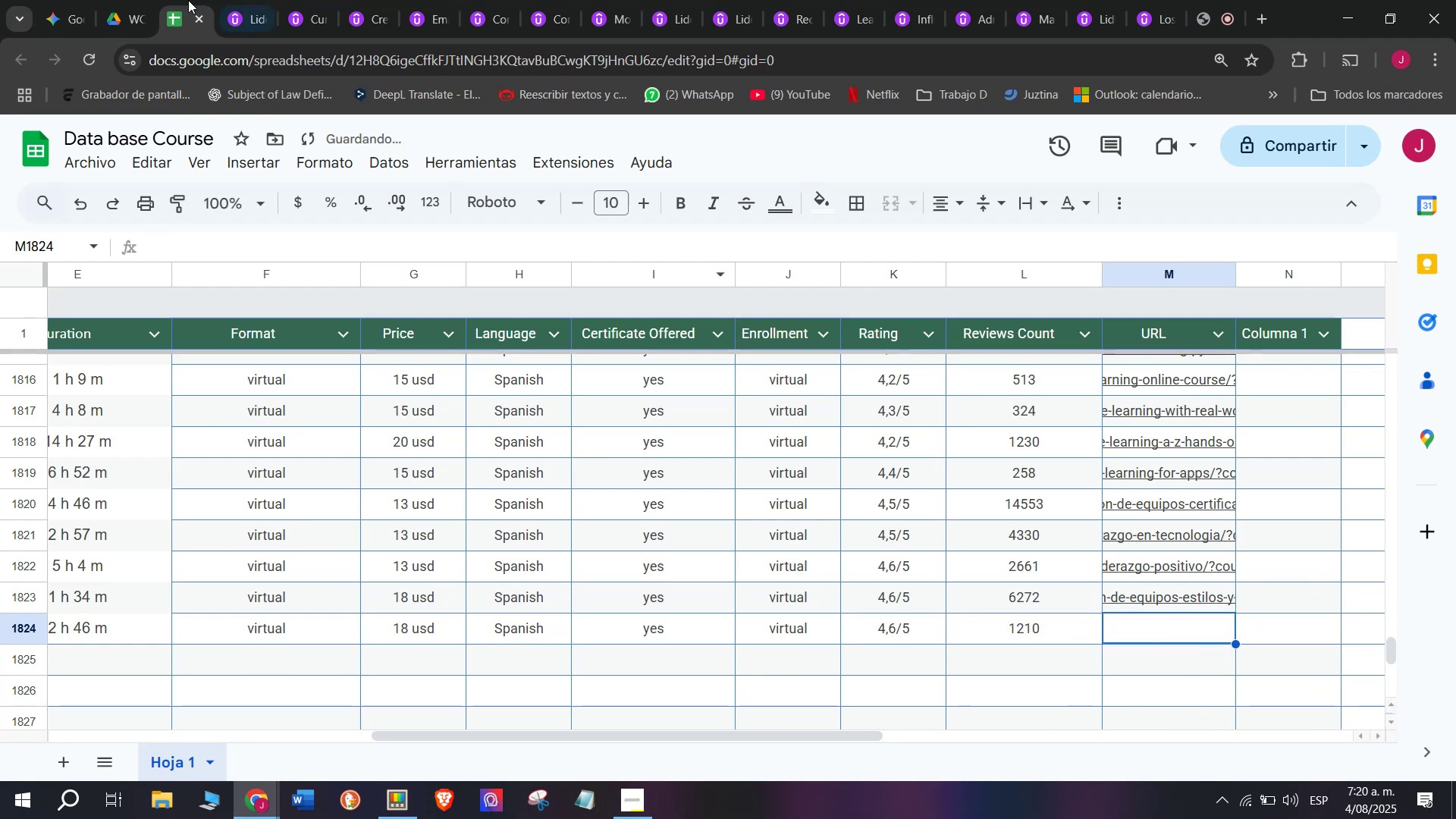 
left_click([260, 0])
 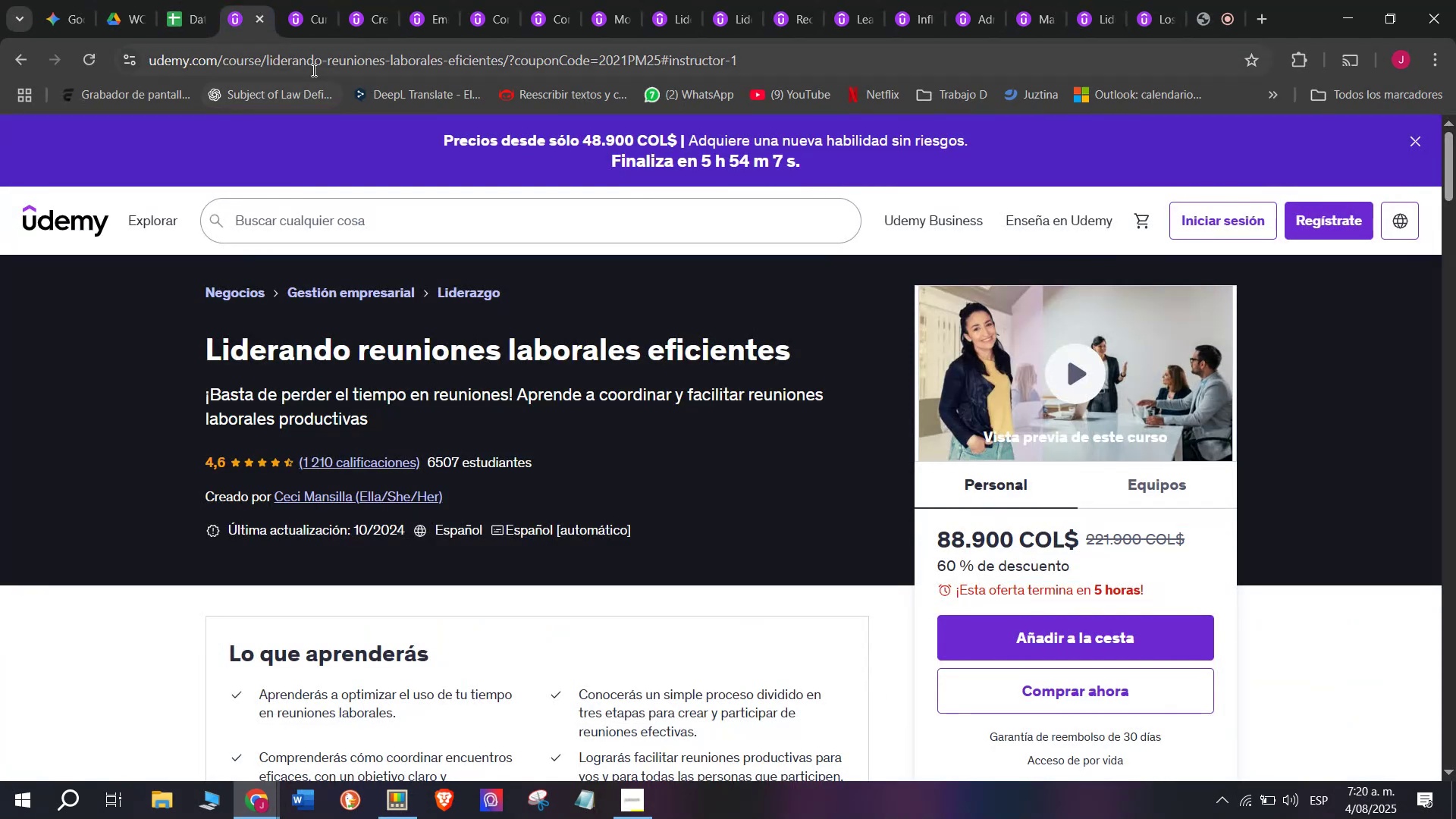 
double_click([312, 70])
 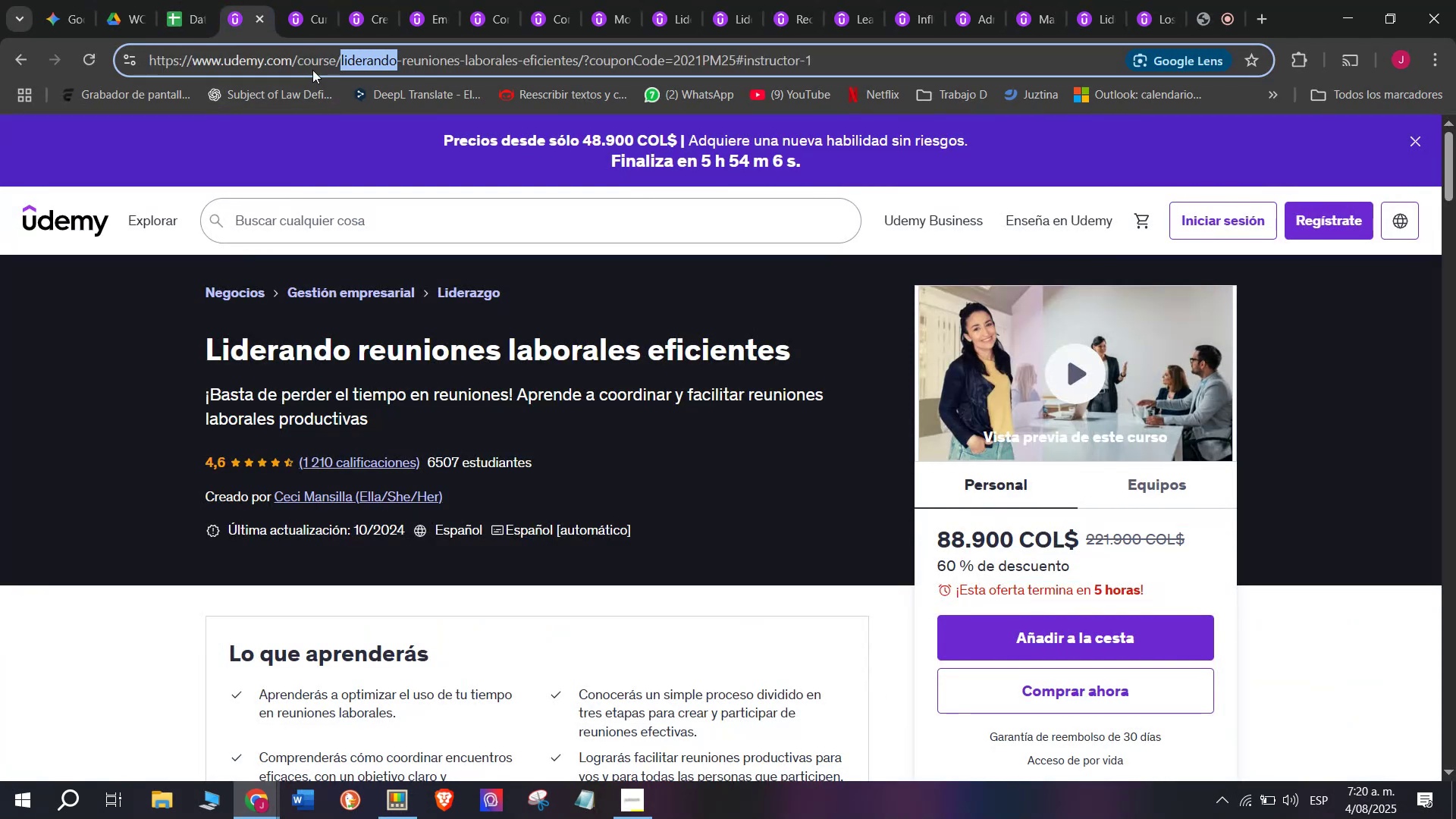 
triple_click([312, 70])
 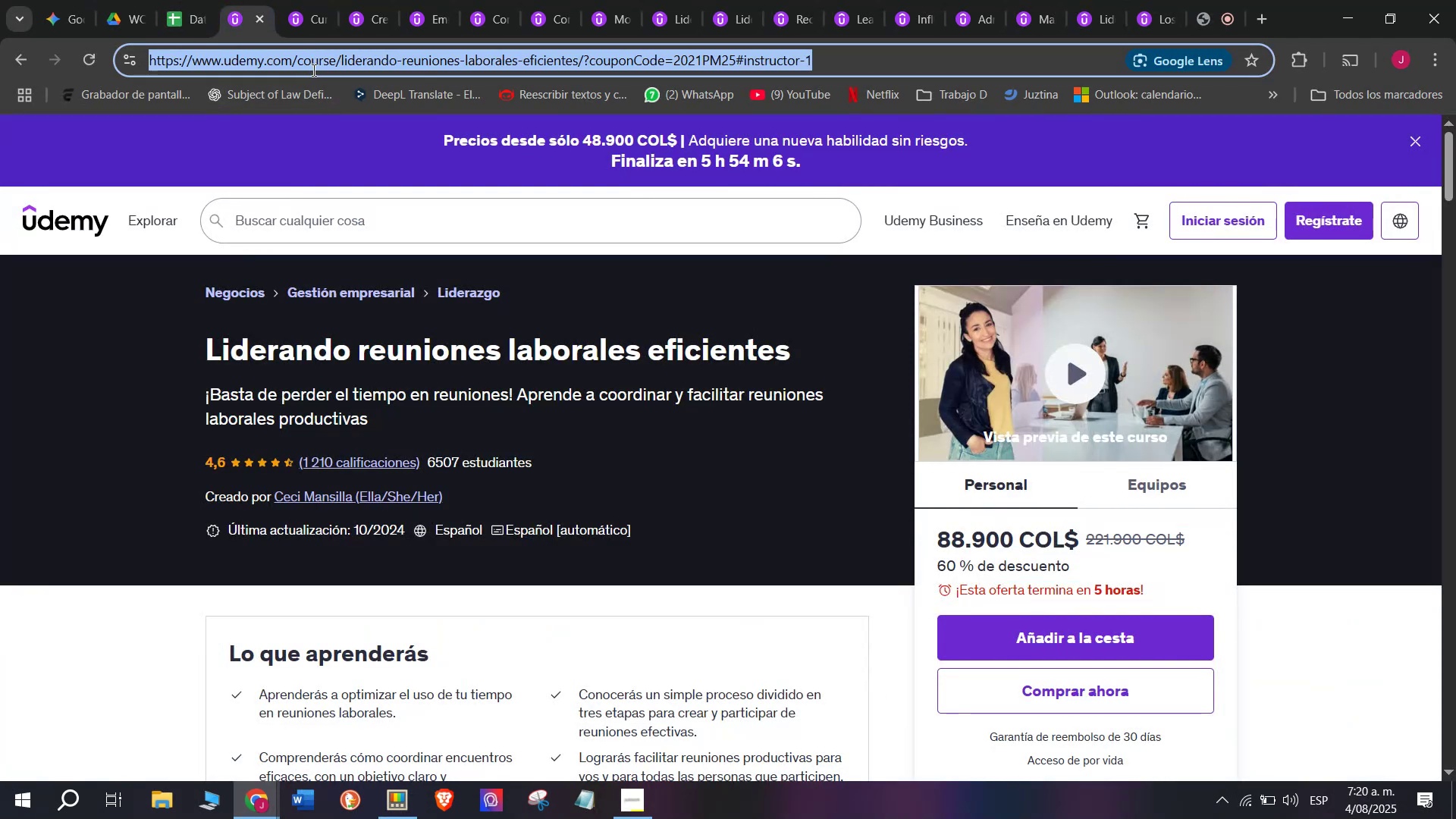 
key(Control+ControlLeft)
 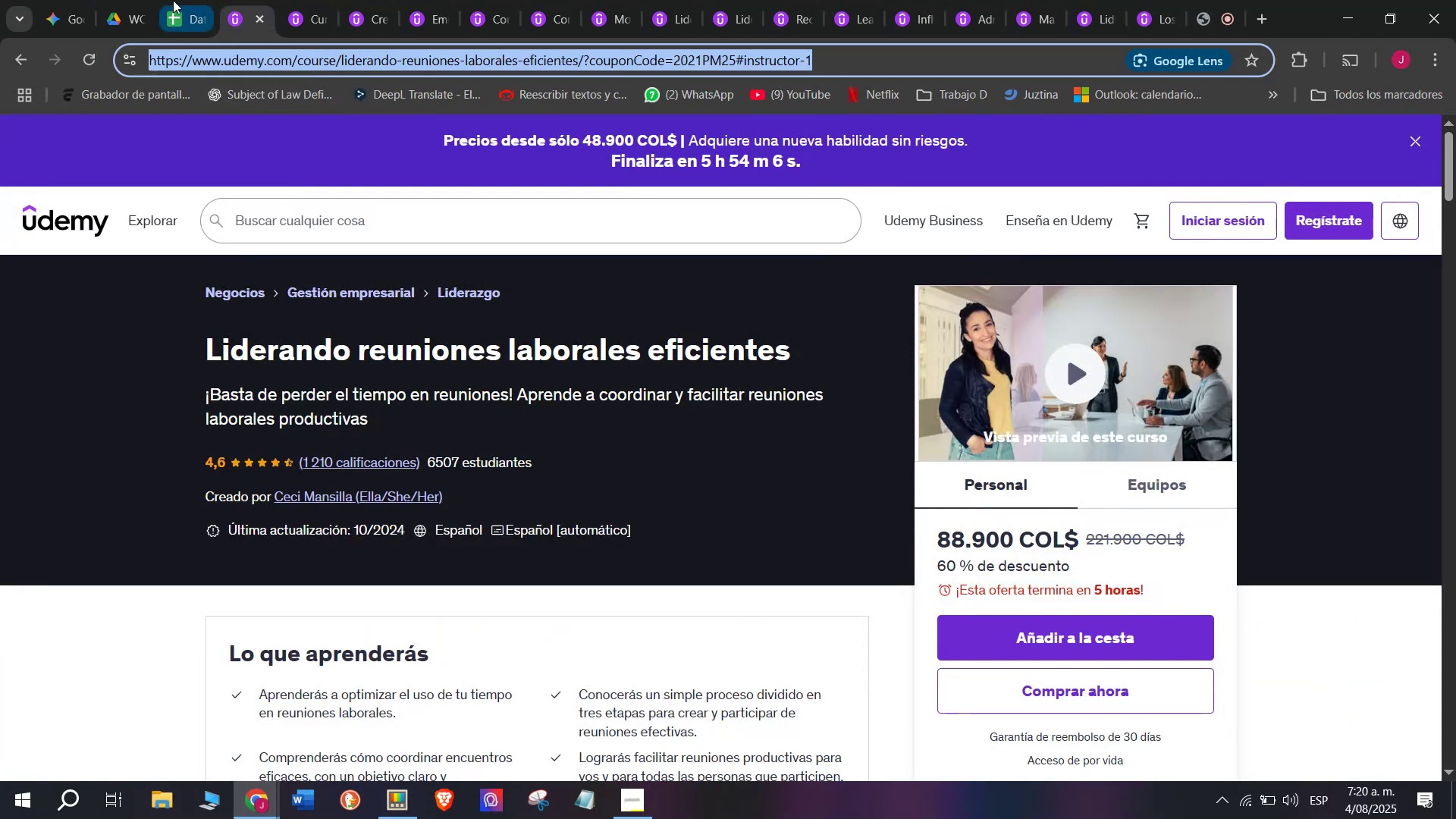 
key(Break)
 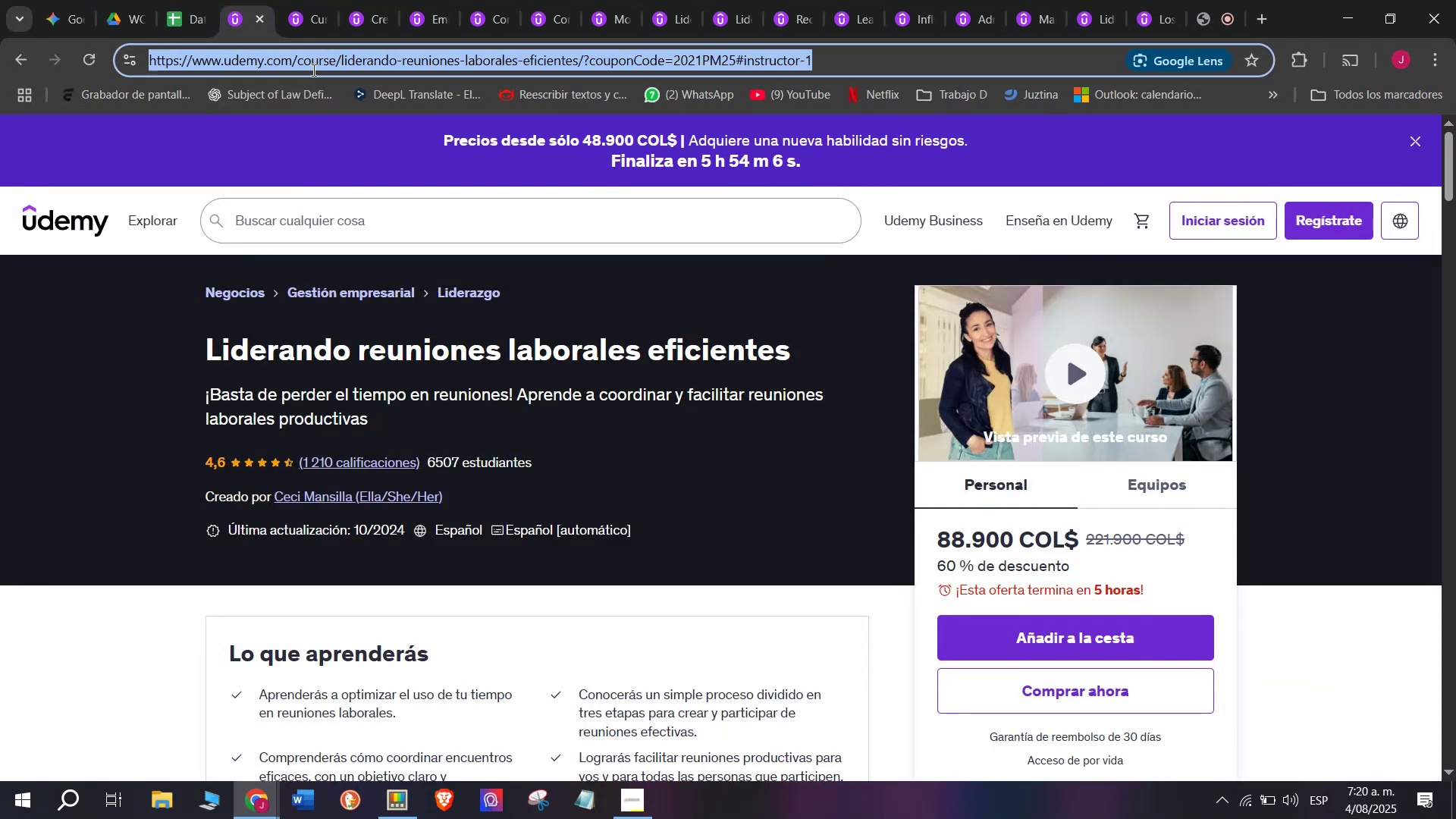 
key(Control+C)
 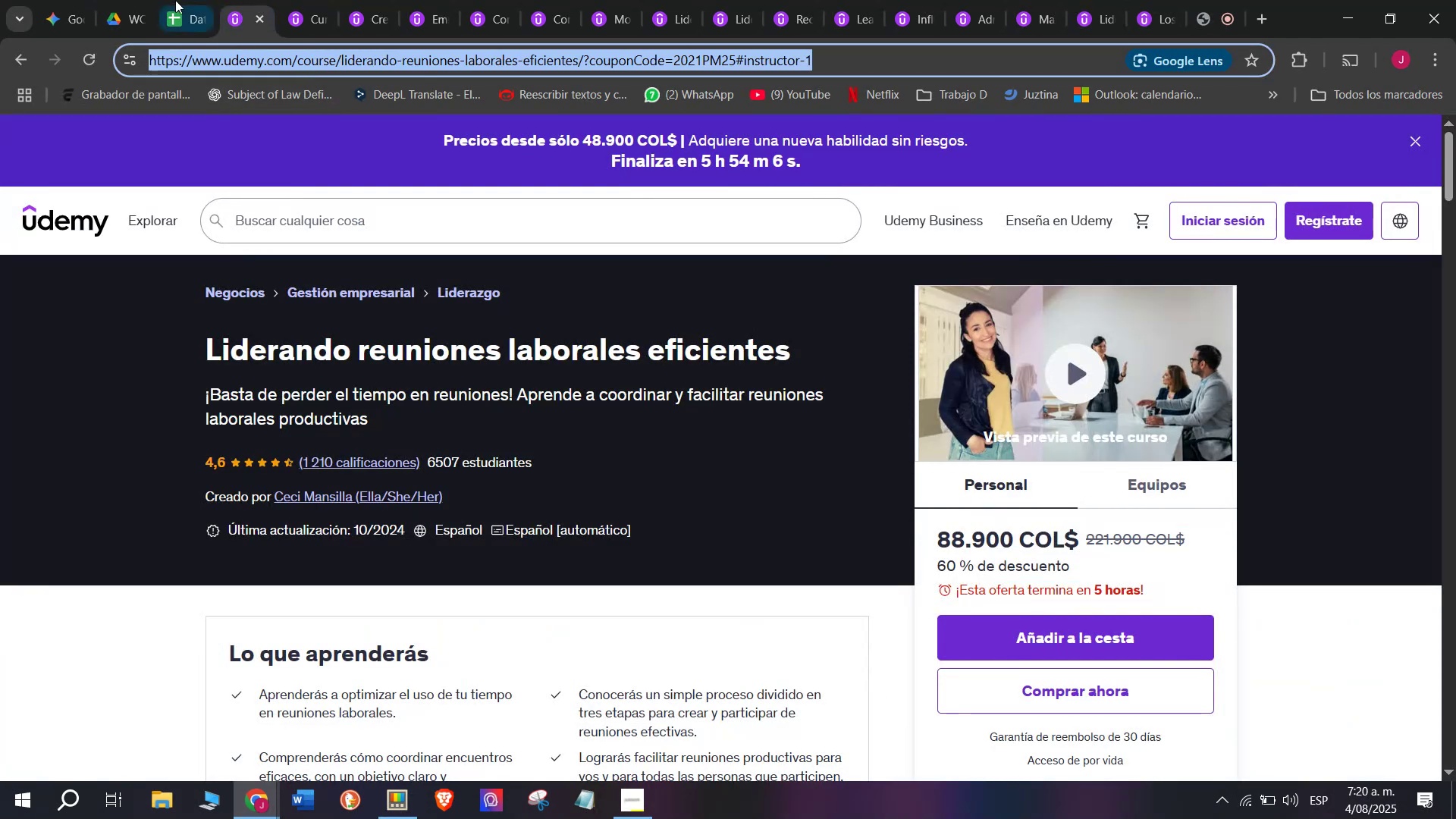 
left_click([173, 0])
 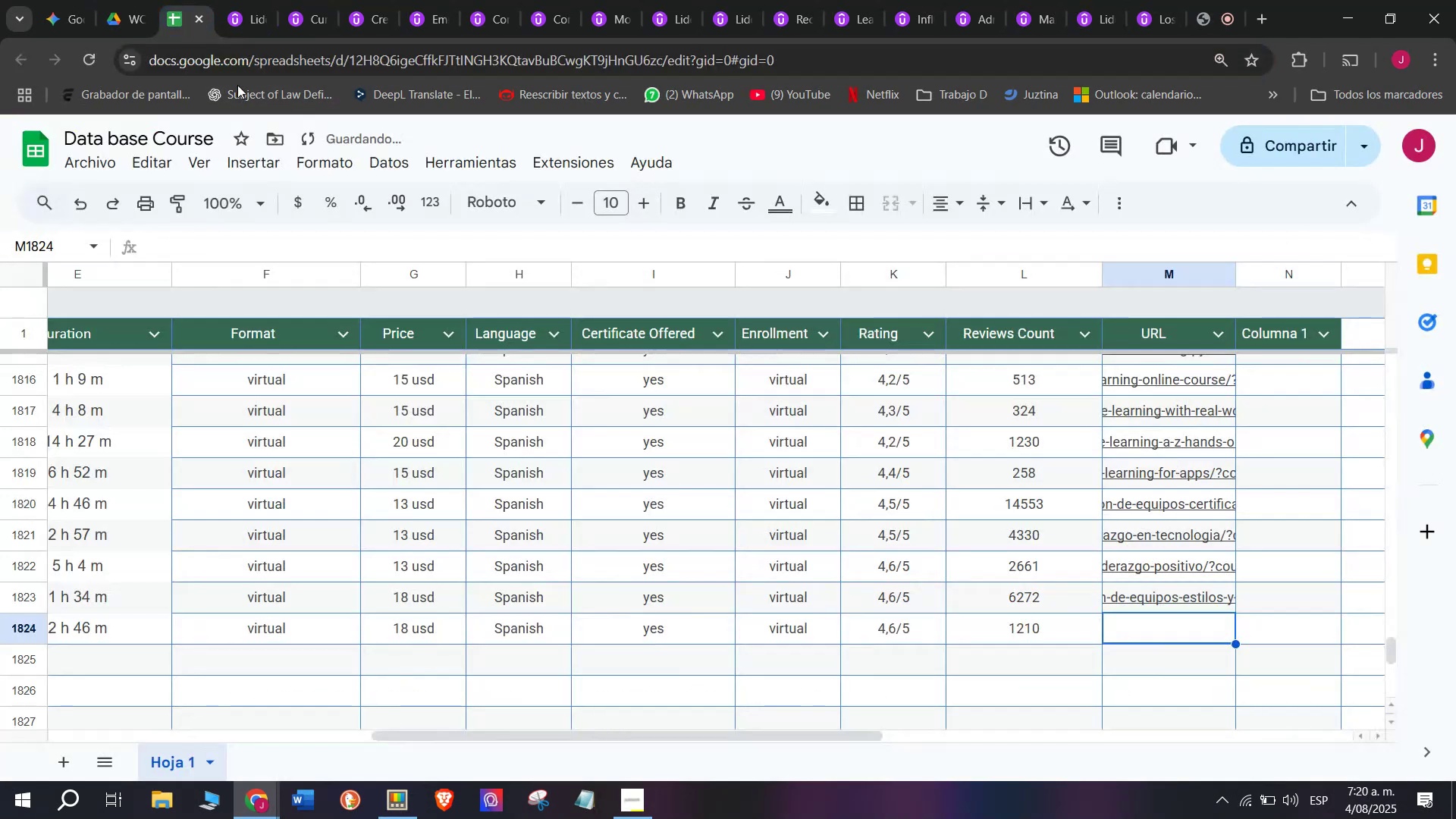 
key(Control+ControlLeft)
 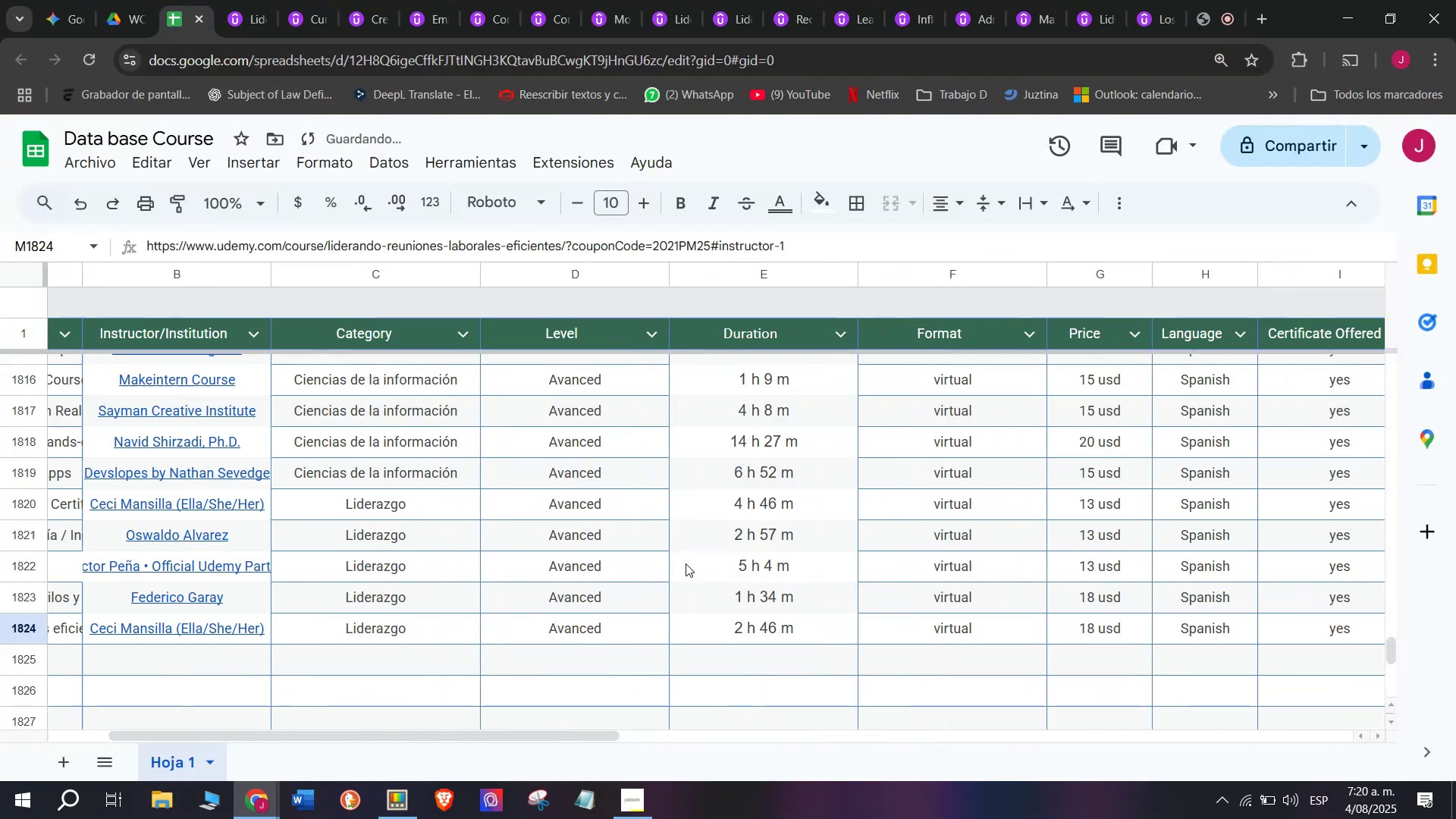 
key(Z)
 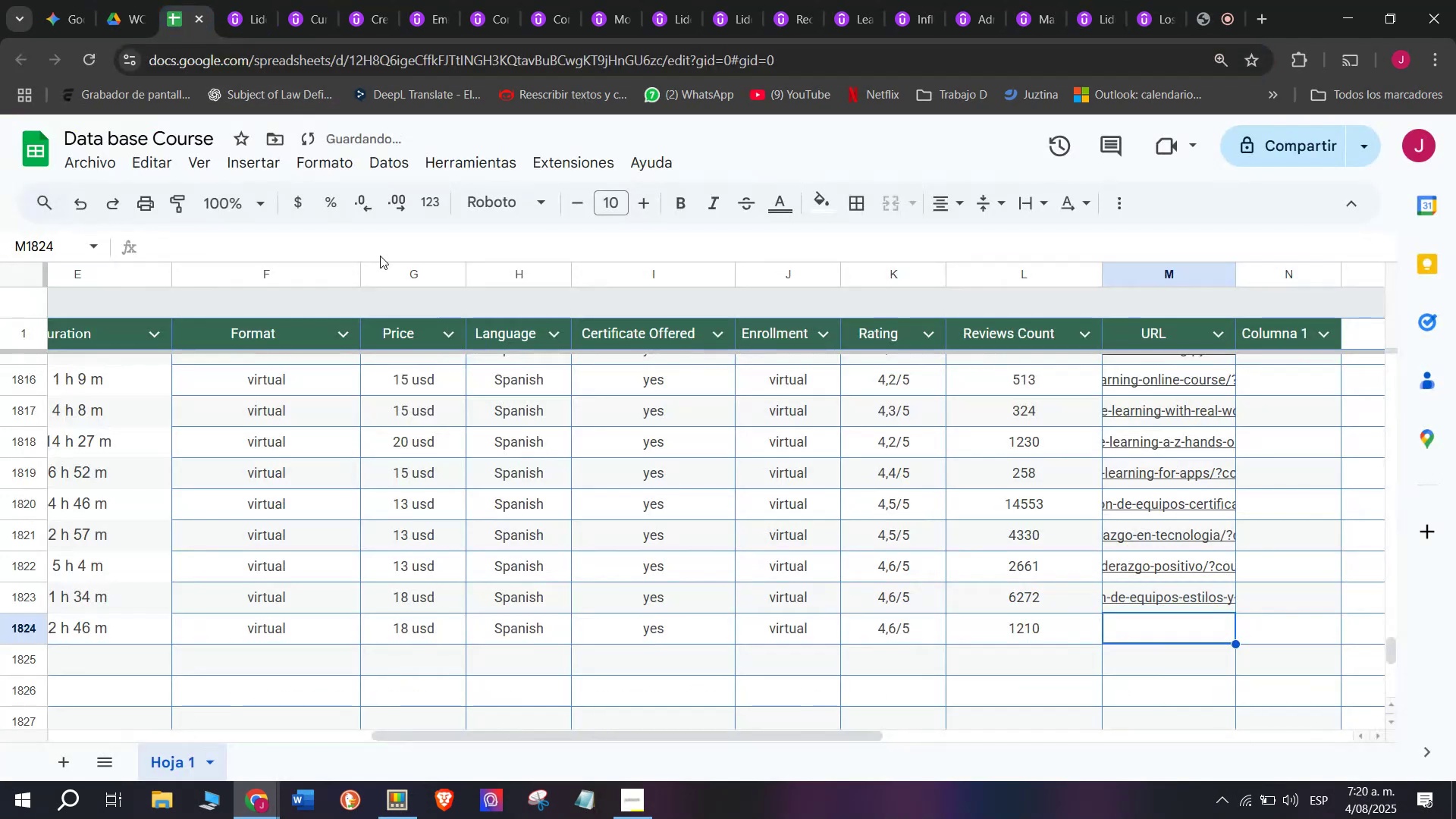 
key(Control+V)
 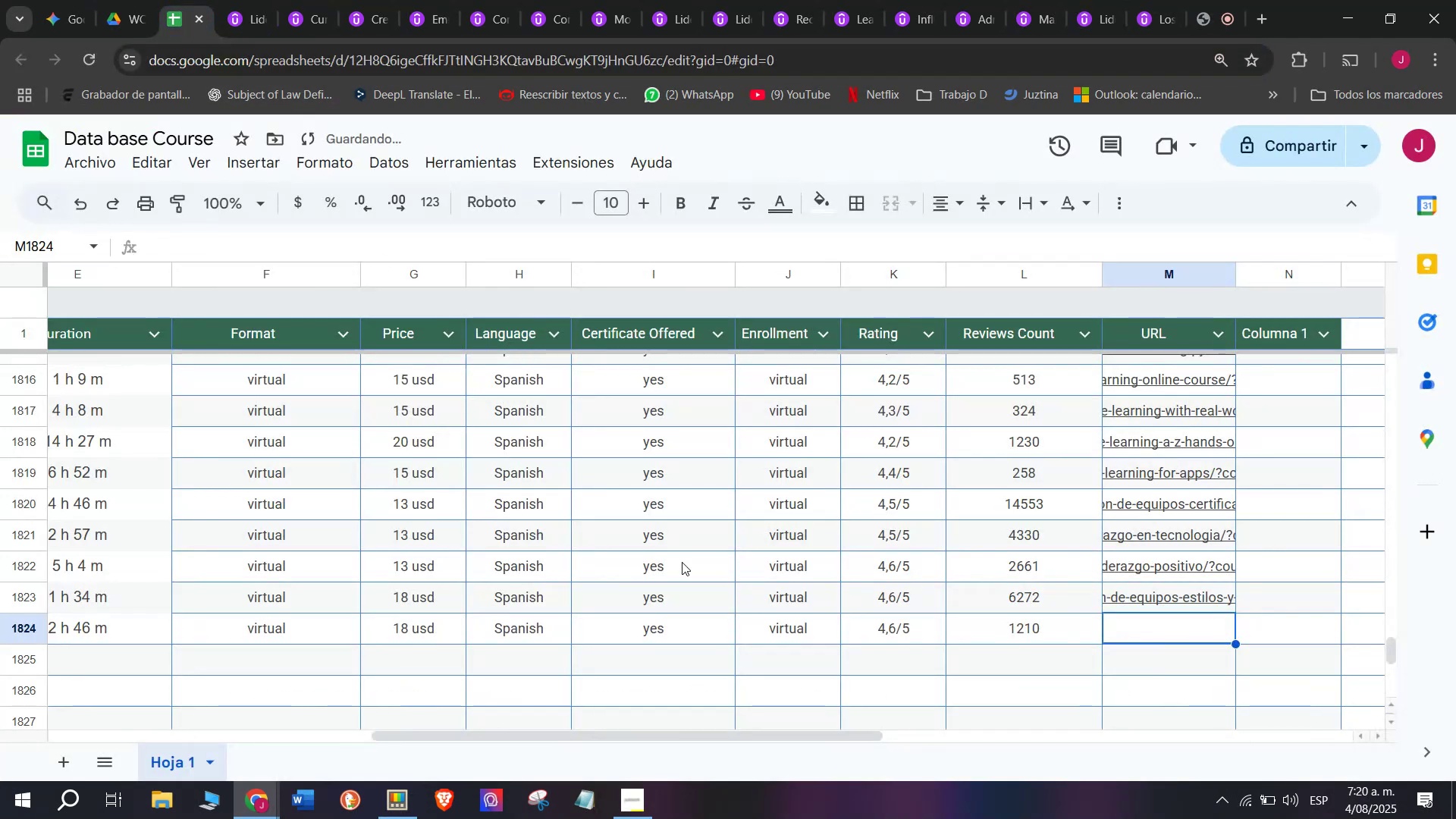 
scroll: coordinate [243, 143], scroll_direction: up, amount: 8.0
 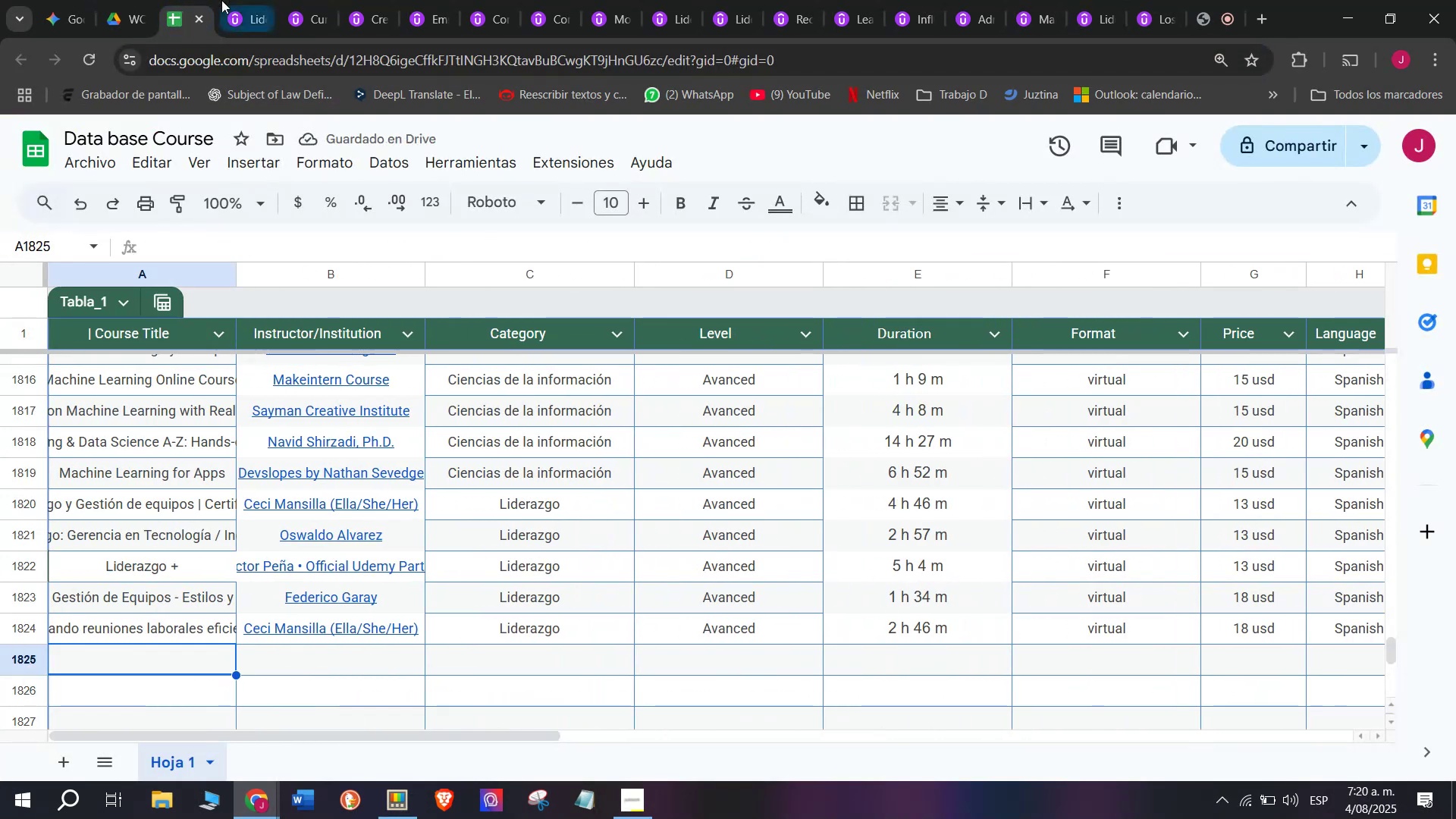 
left_click([221, 0])
 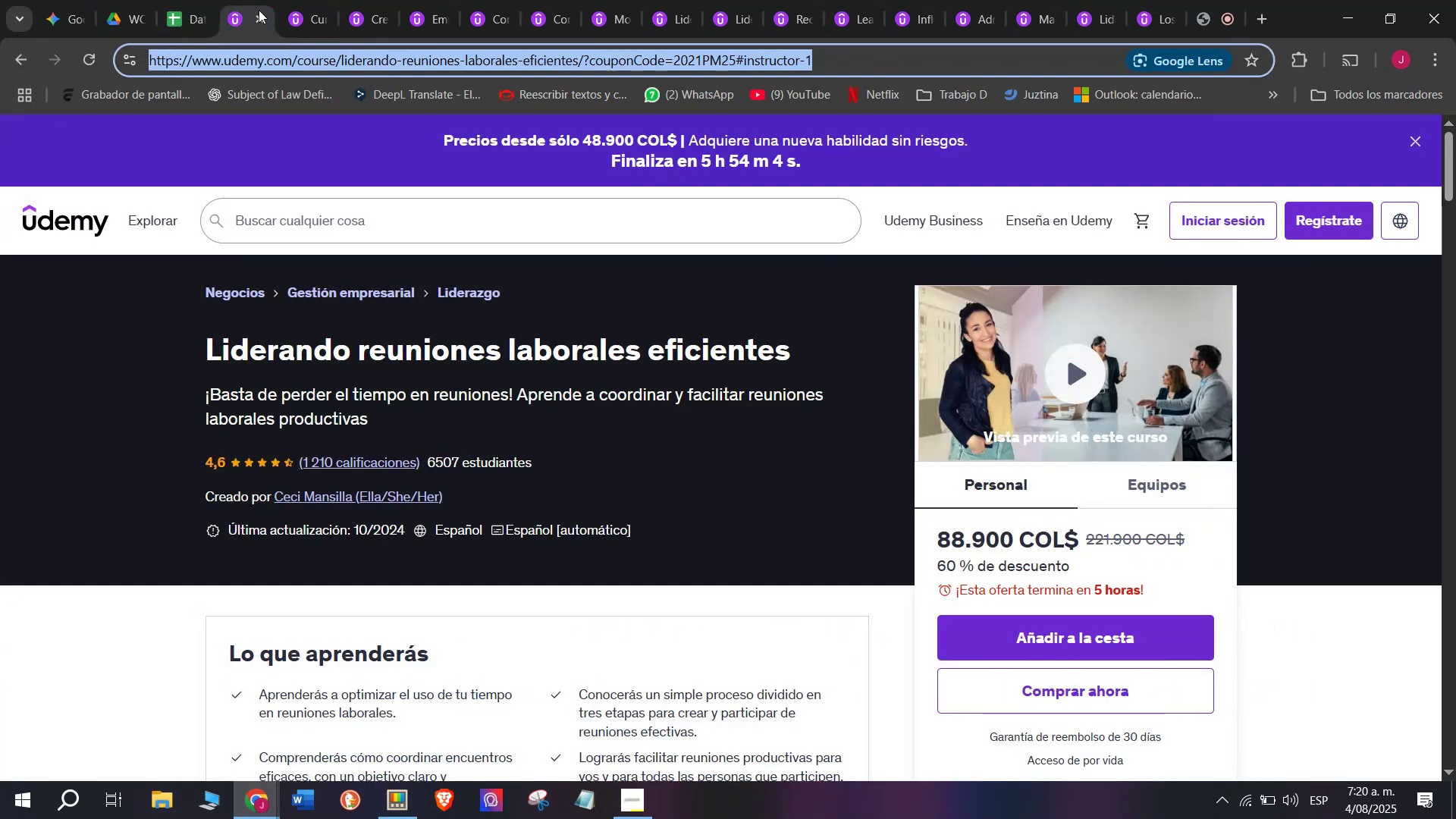 
left_click([260, 12])
 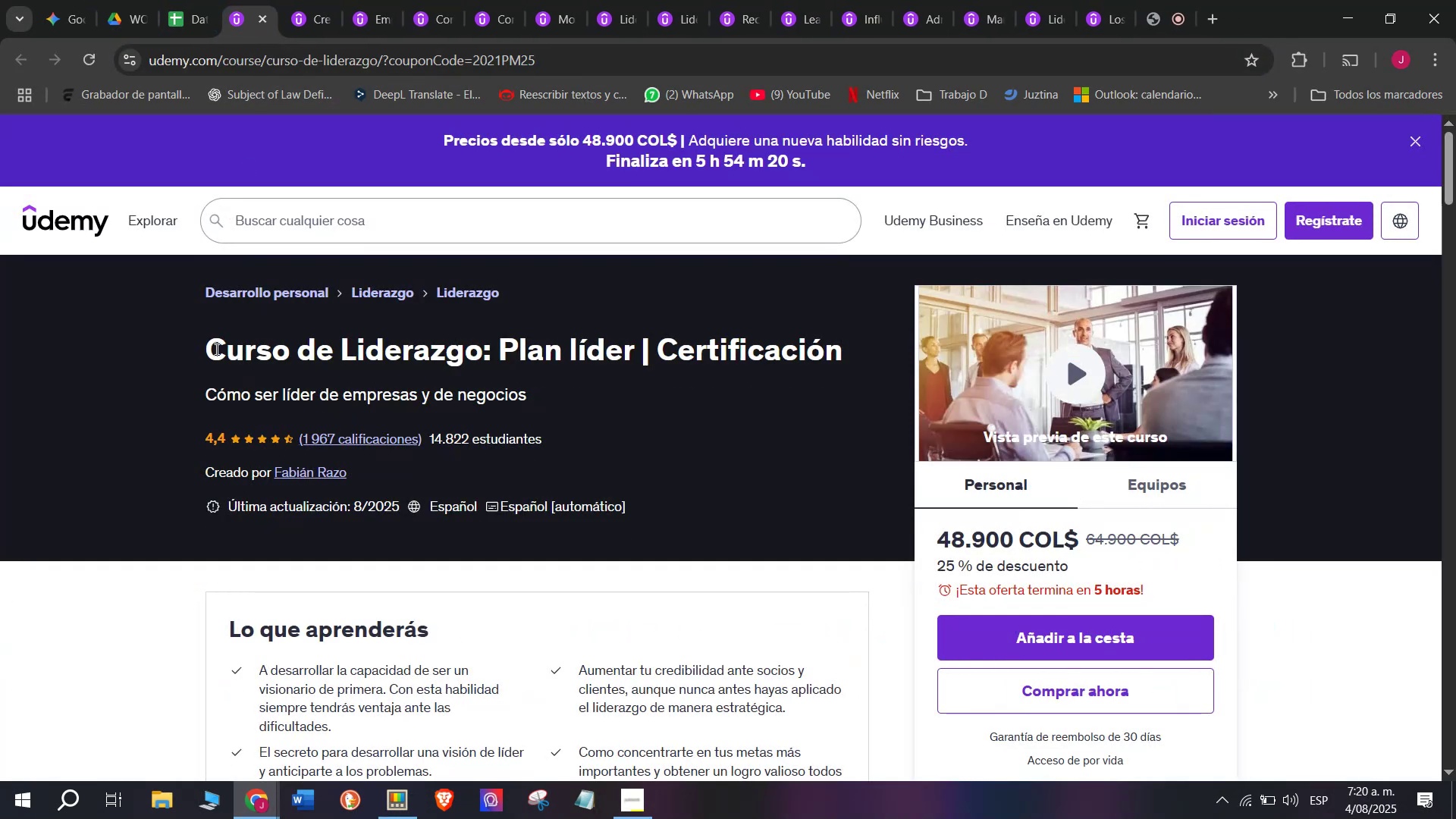 
left_click_drag(start_coordinate=[196, 360], to_coordinate=[858, 347])
 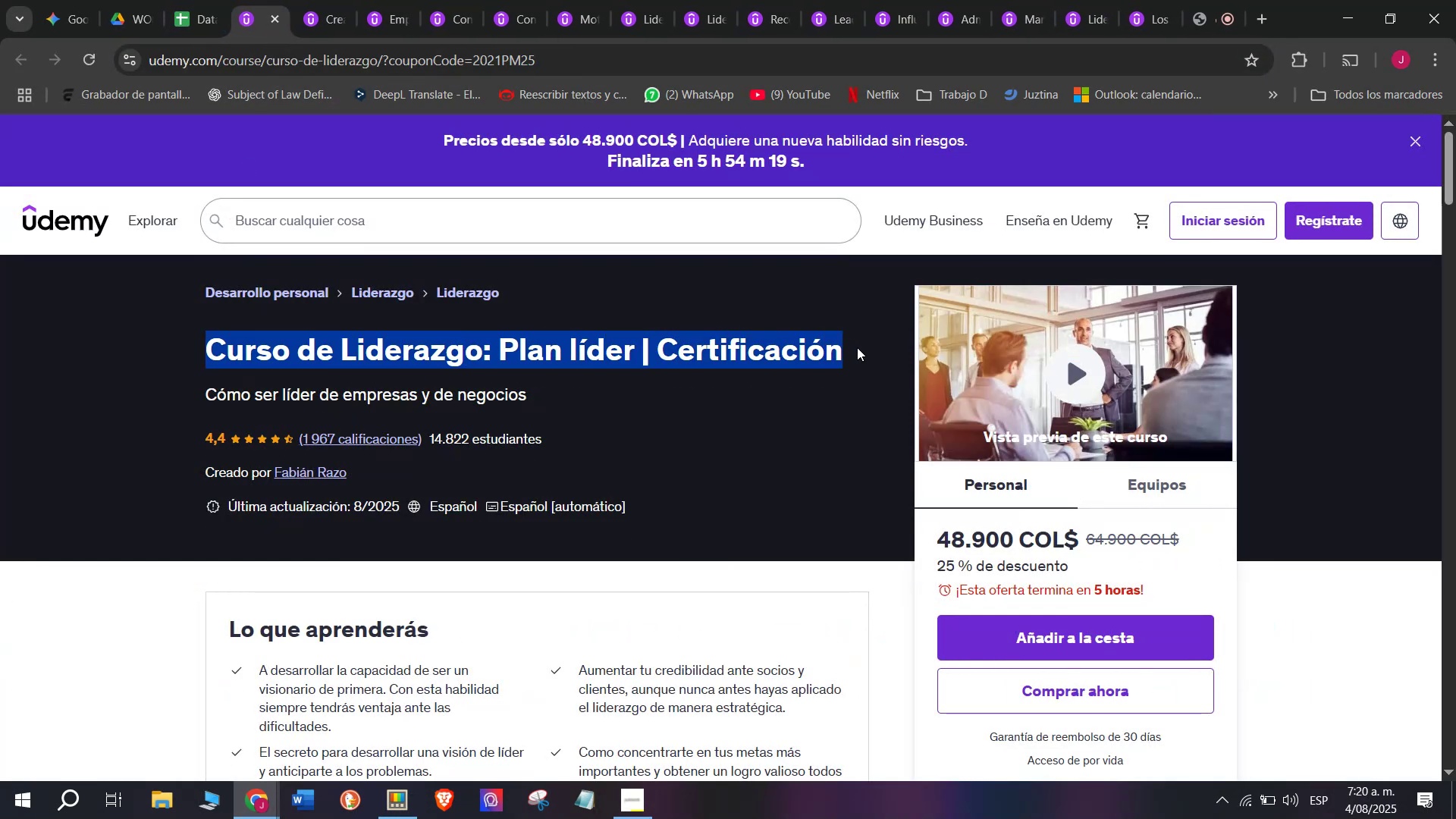 
key(Control+ControlLeft)
 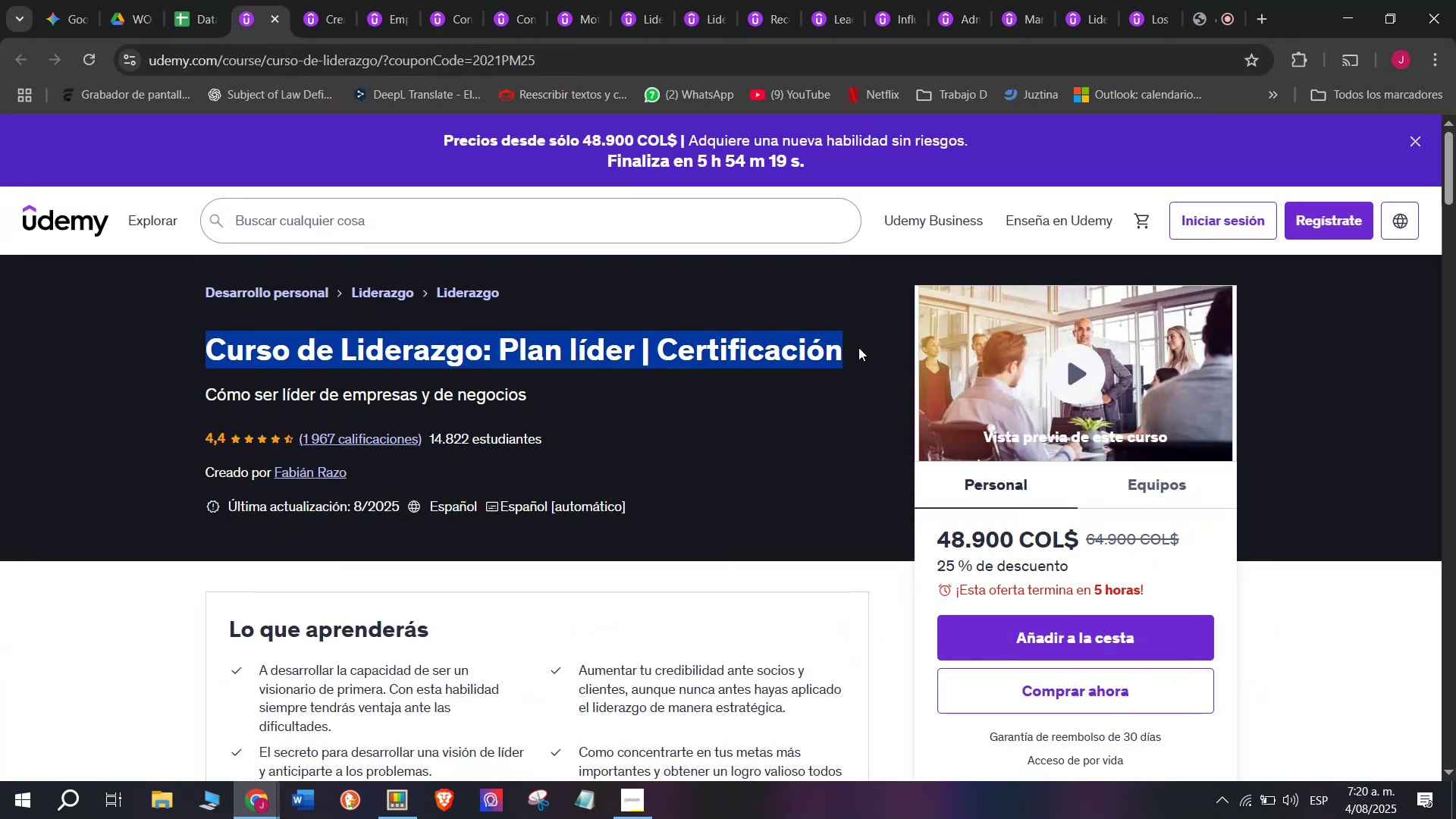 
key(Break)
 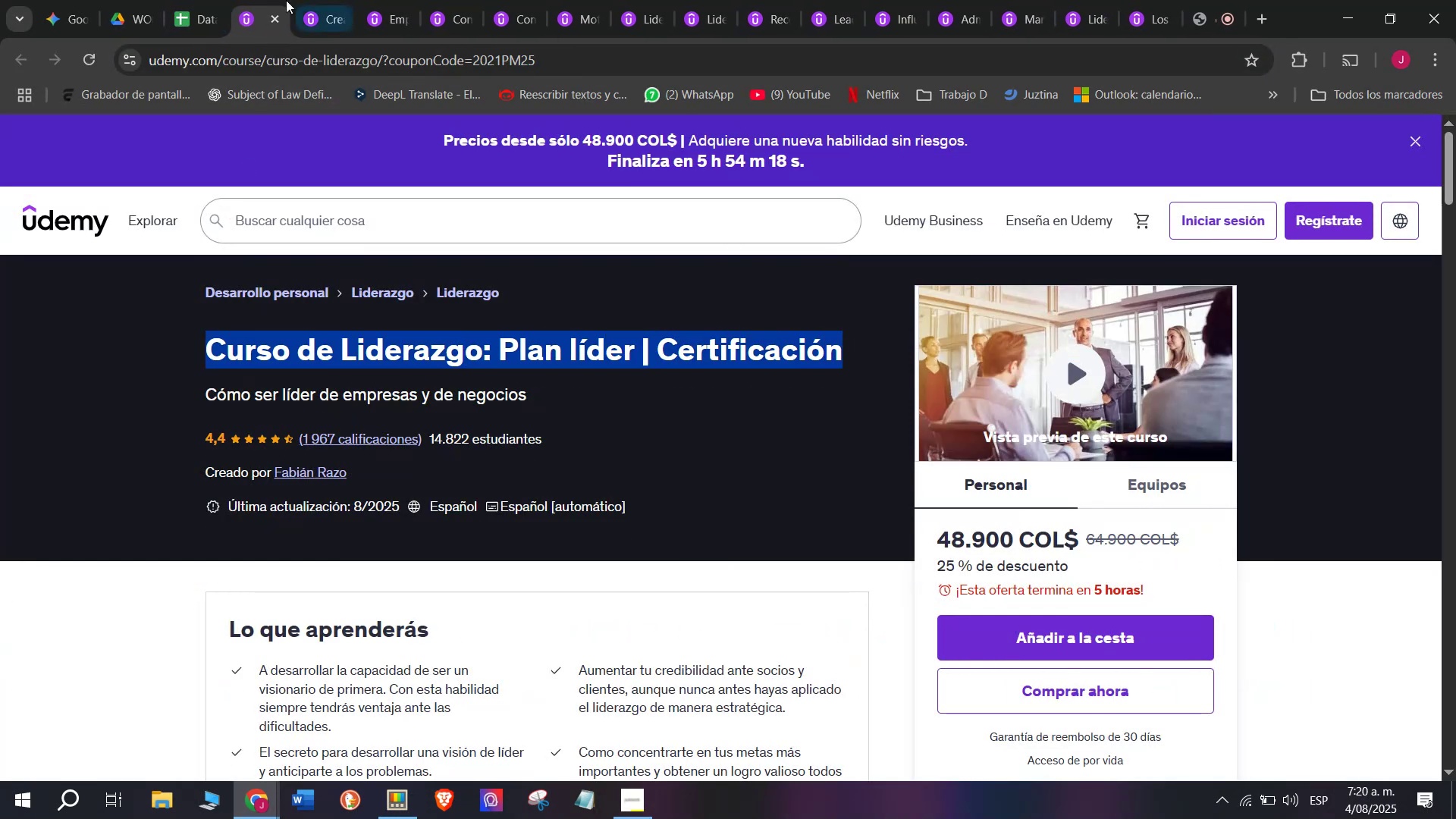 
key(Control+C)
 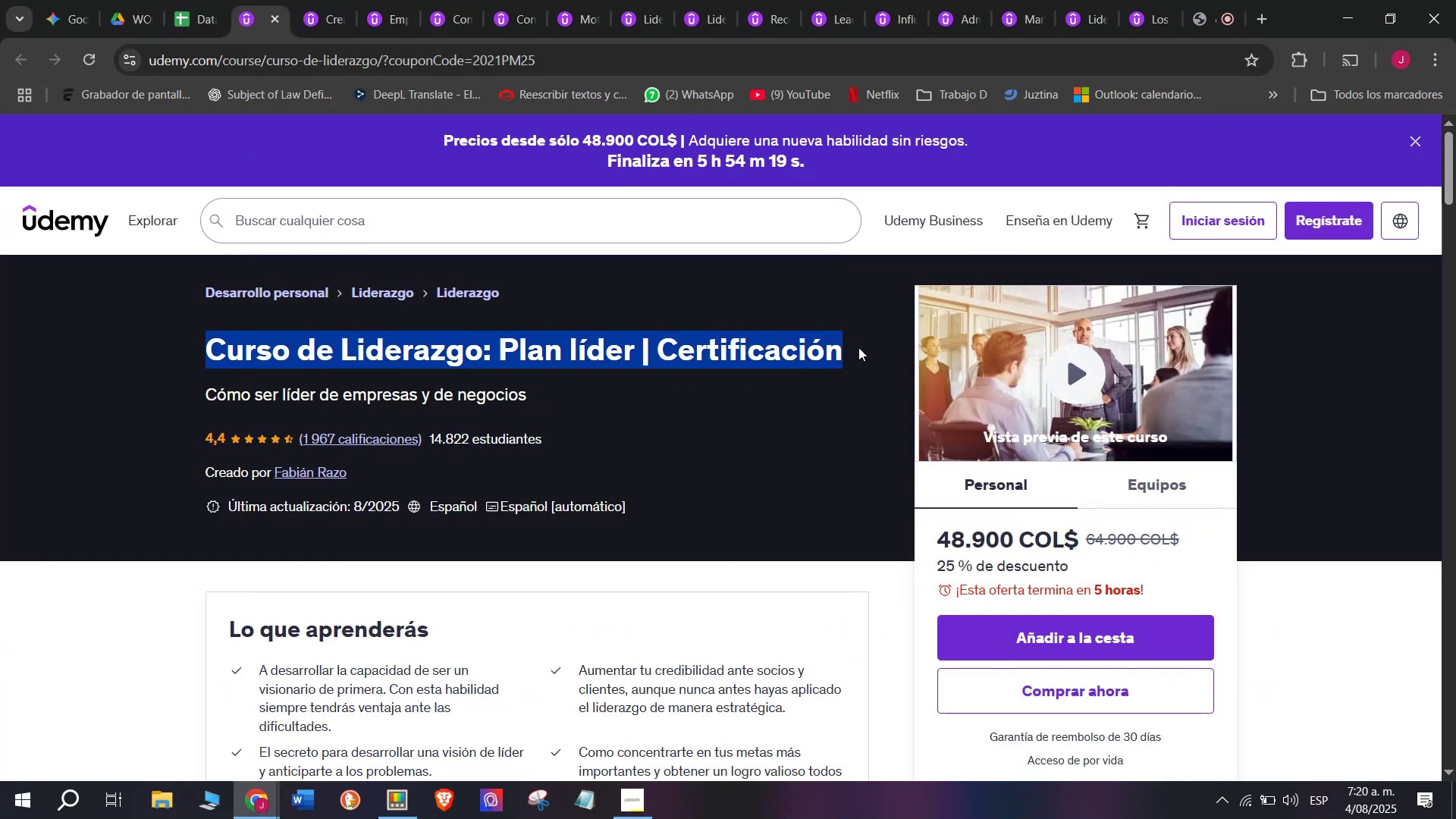 
key(Break)
 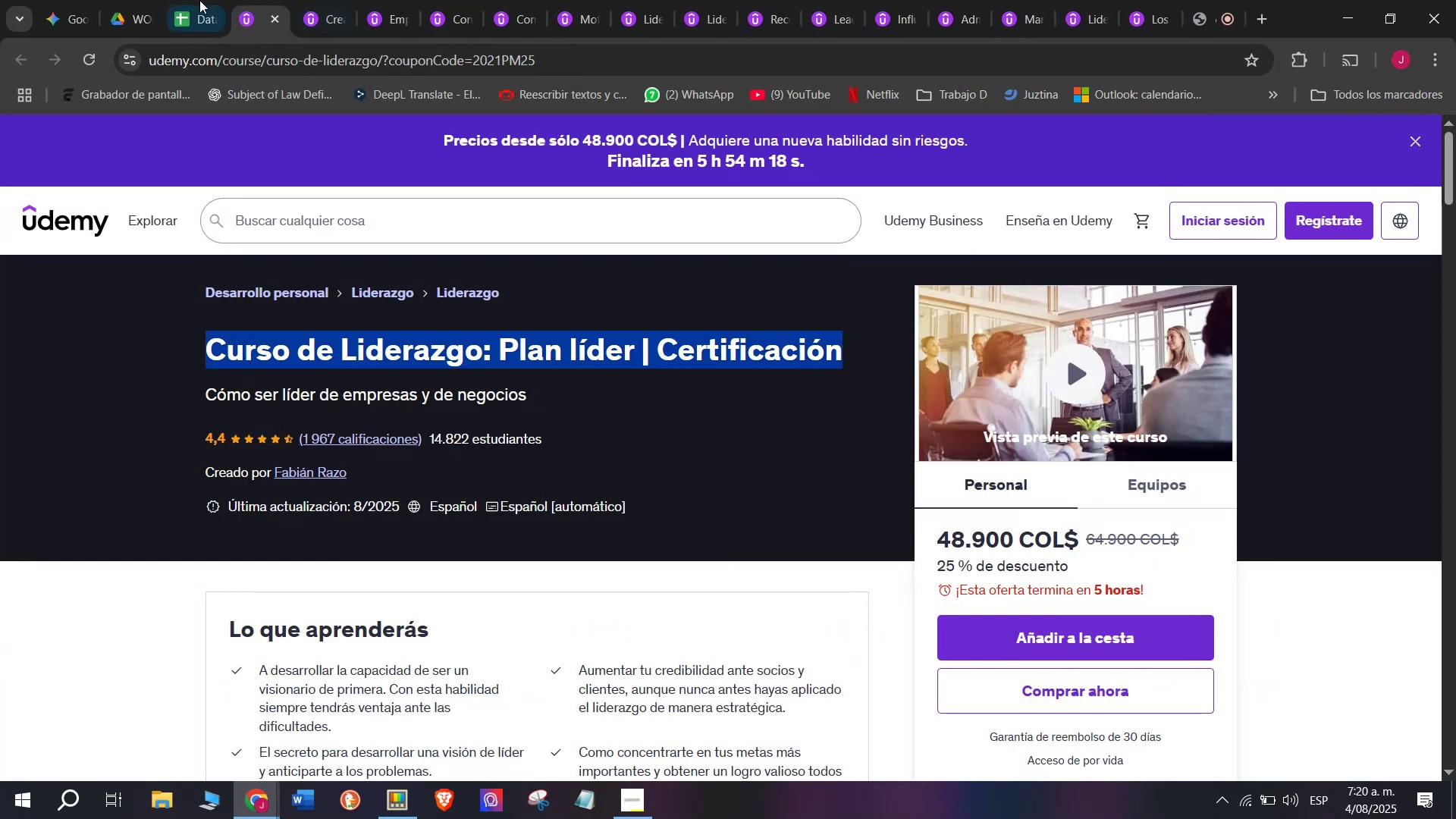 
key(Control+C)
 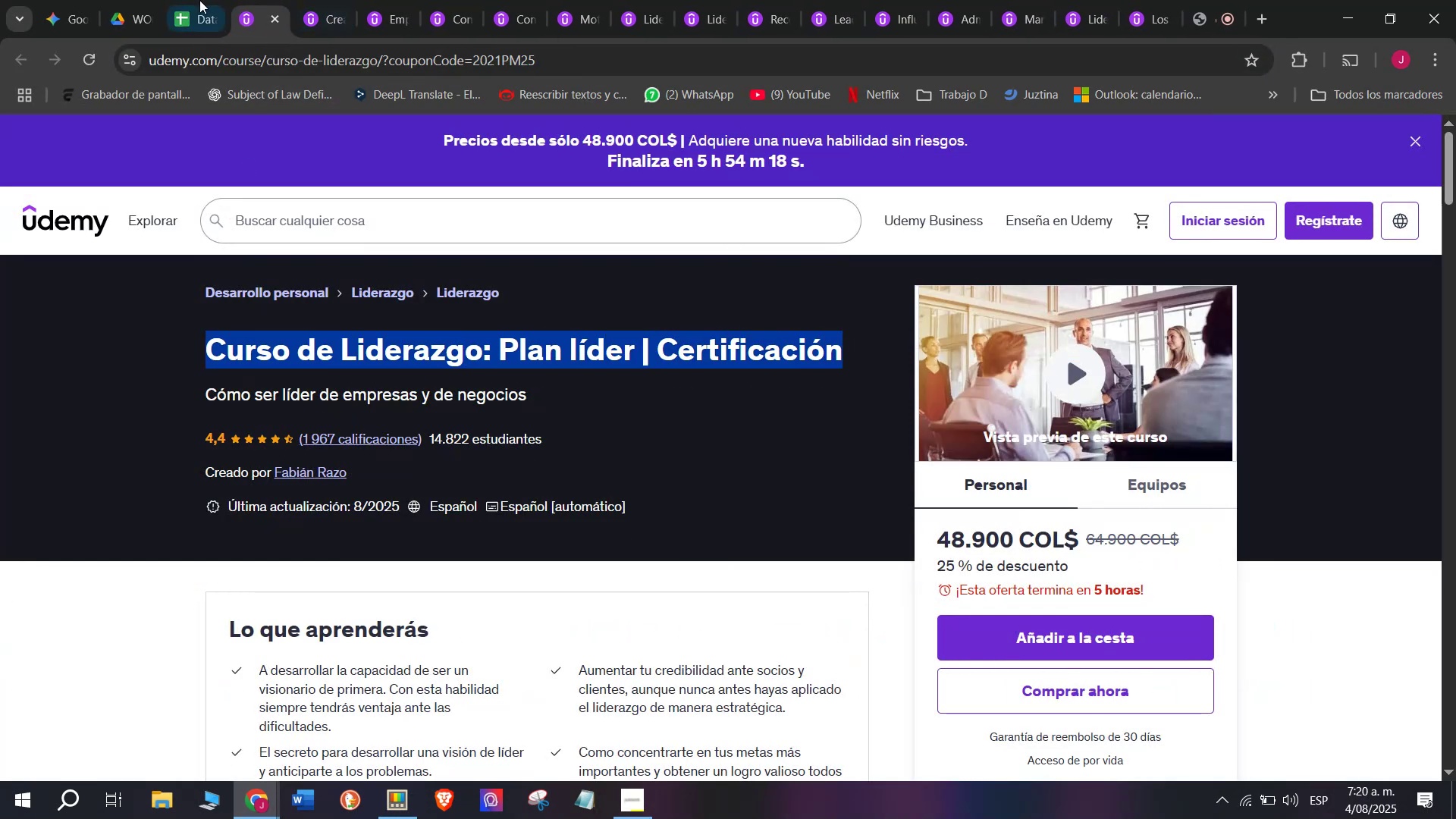 
key(Control+ControlLeft)
 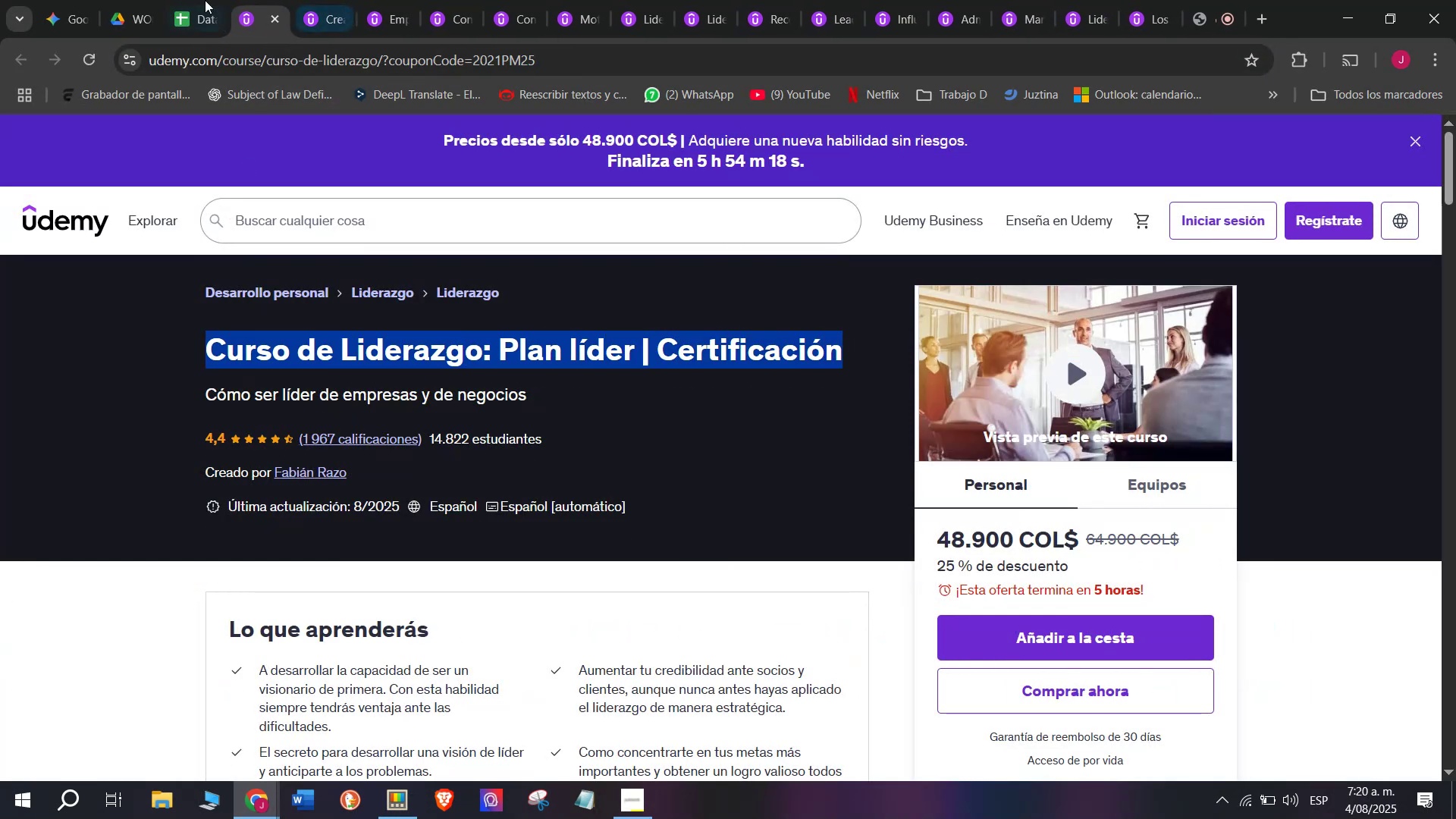 
left_click([199, 0])
 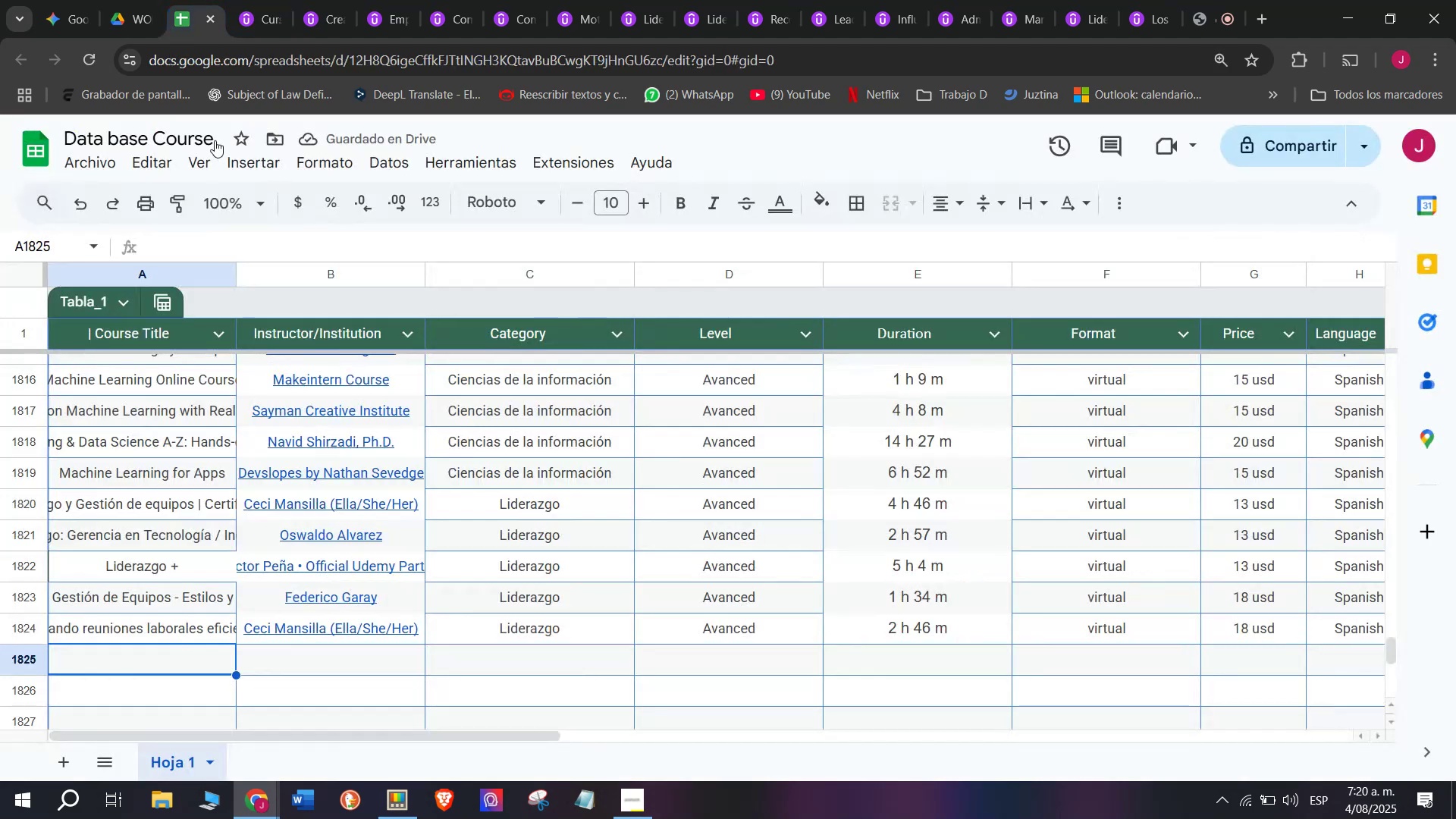 
key(Z)
 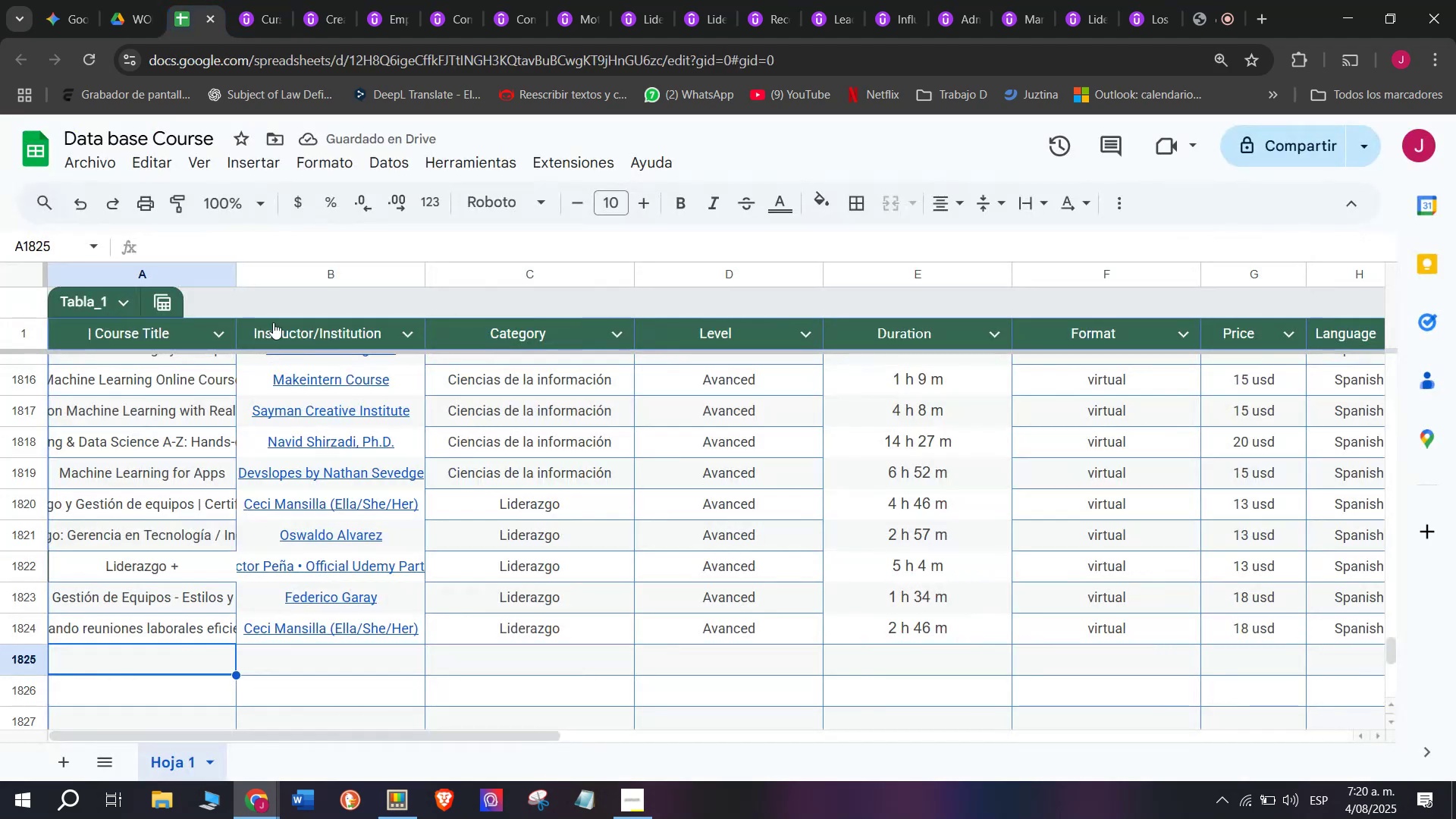 
key(Control+ControlLeft)
 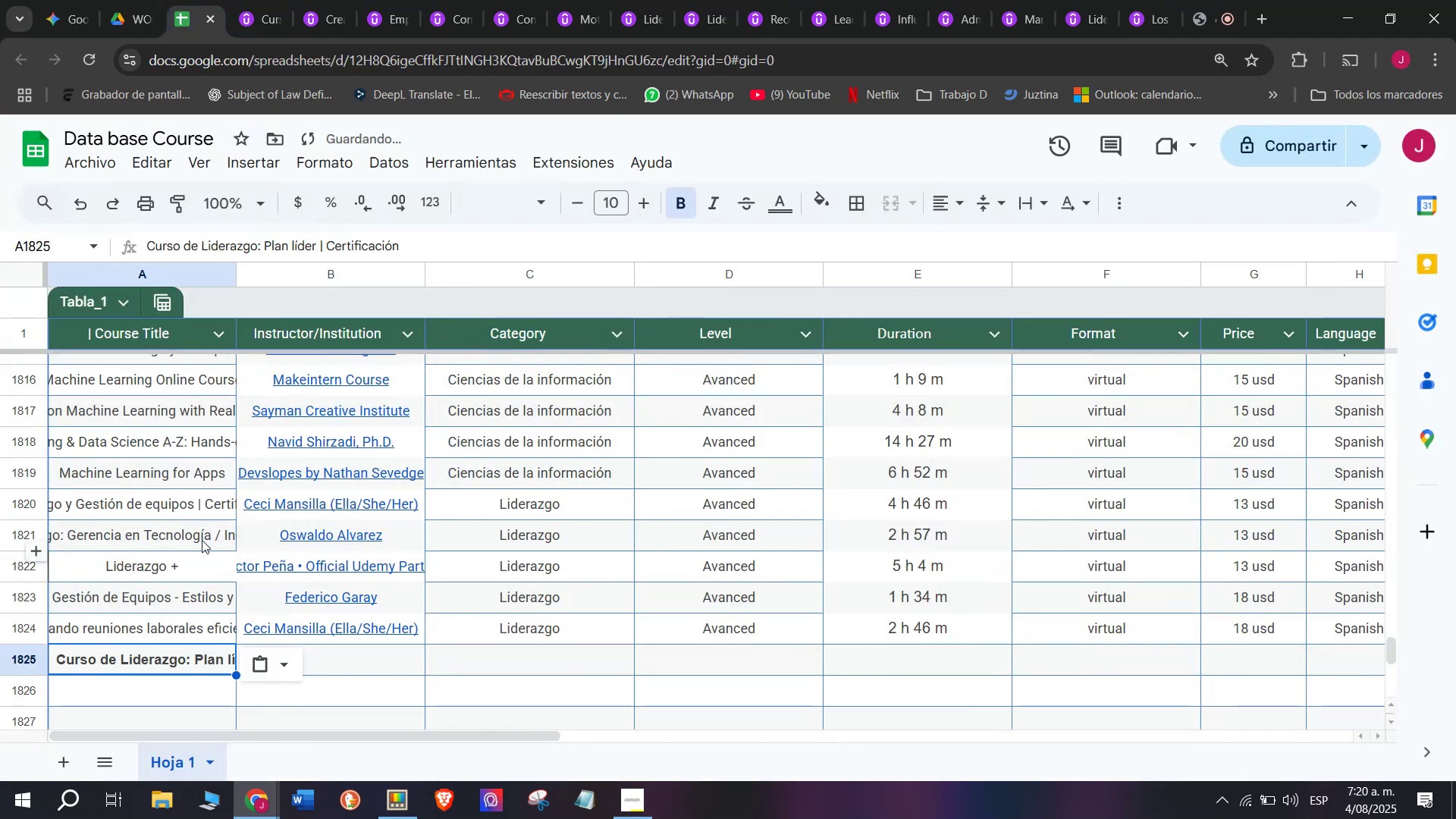 
key(Control+V)
 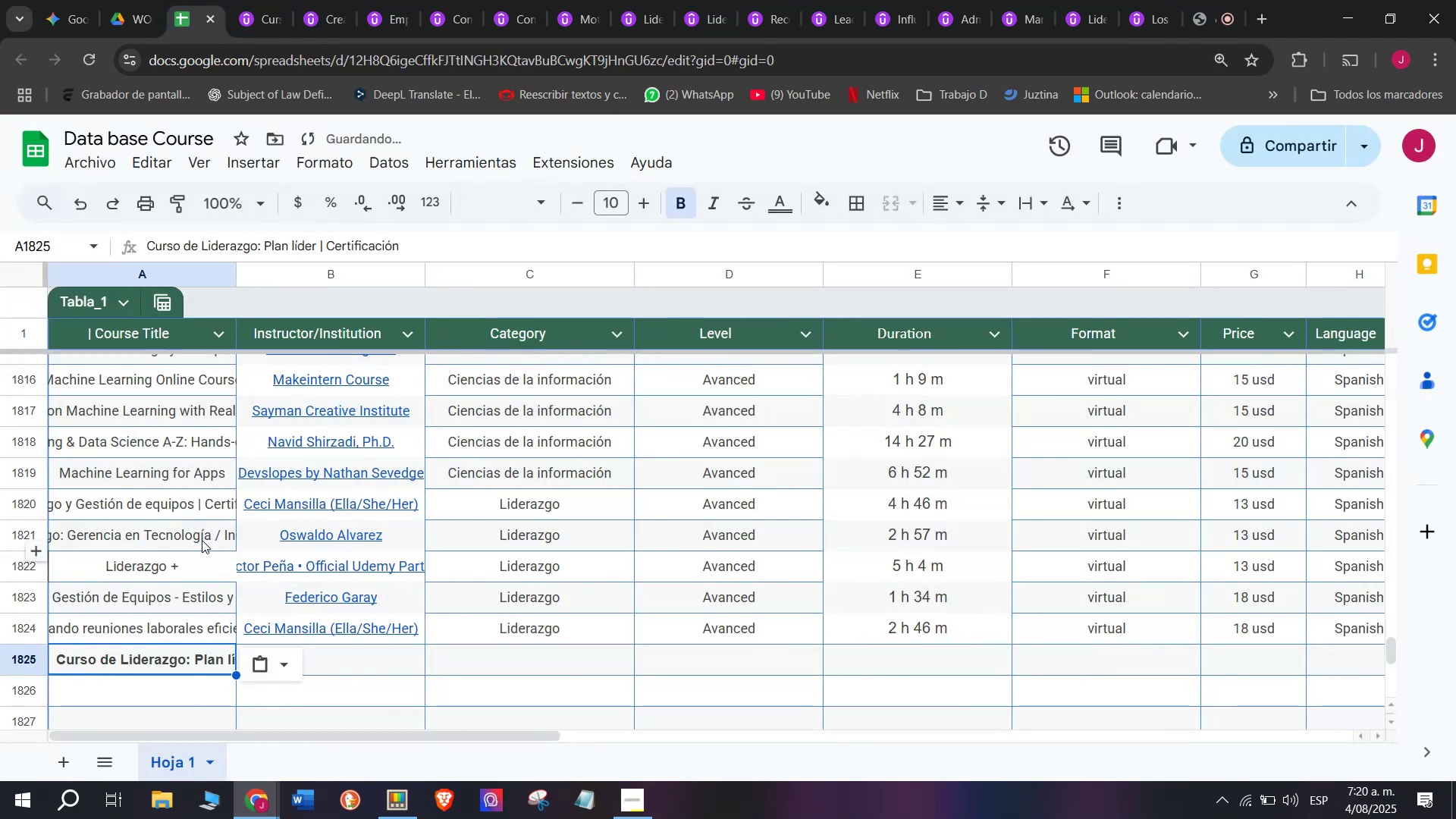 
key(Shift+ShiftLeft)
 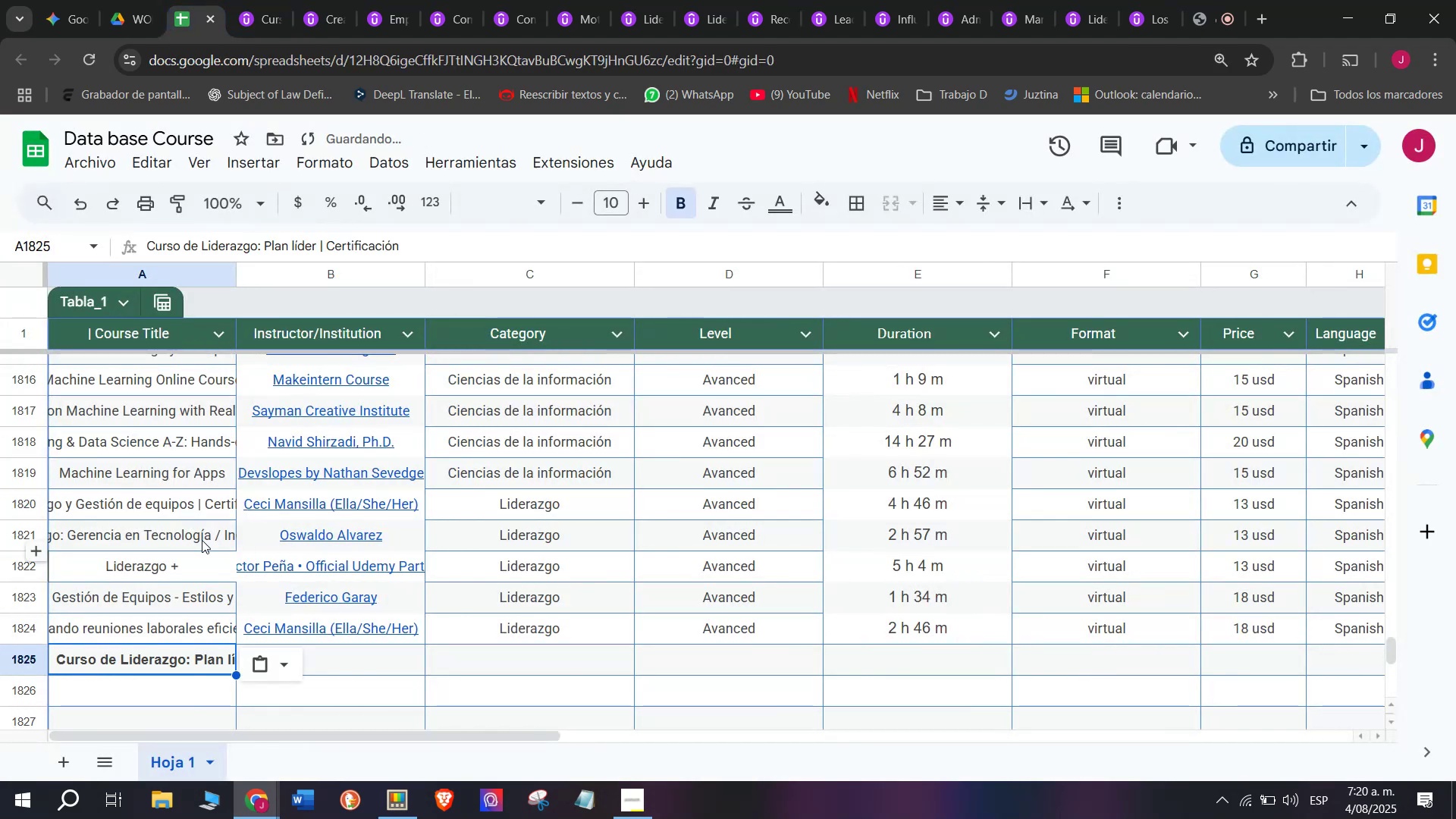 
key(Control+Shift+ControlLeft)
 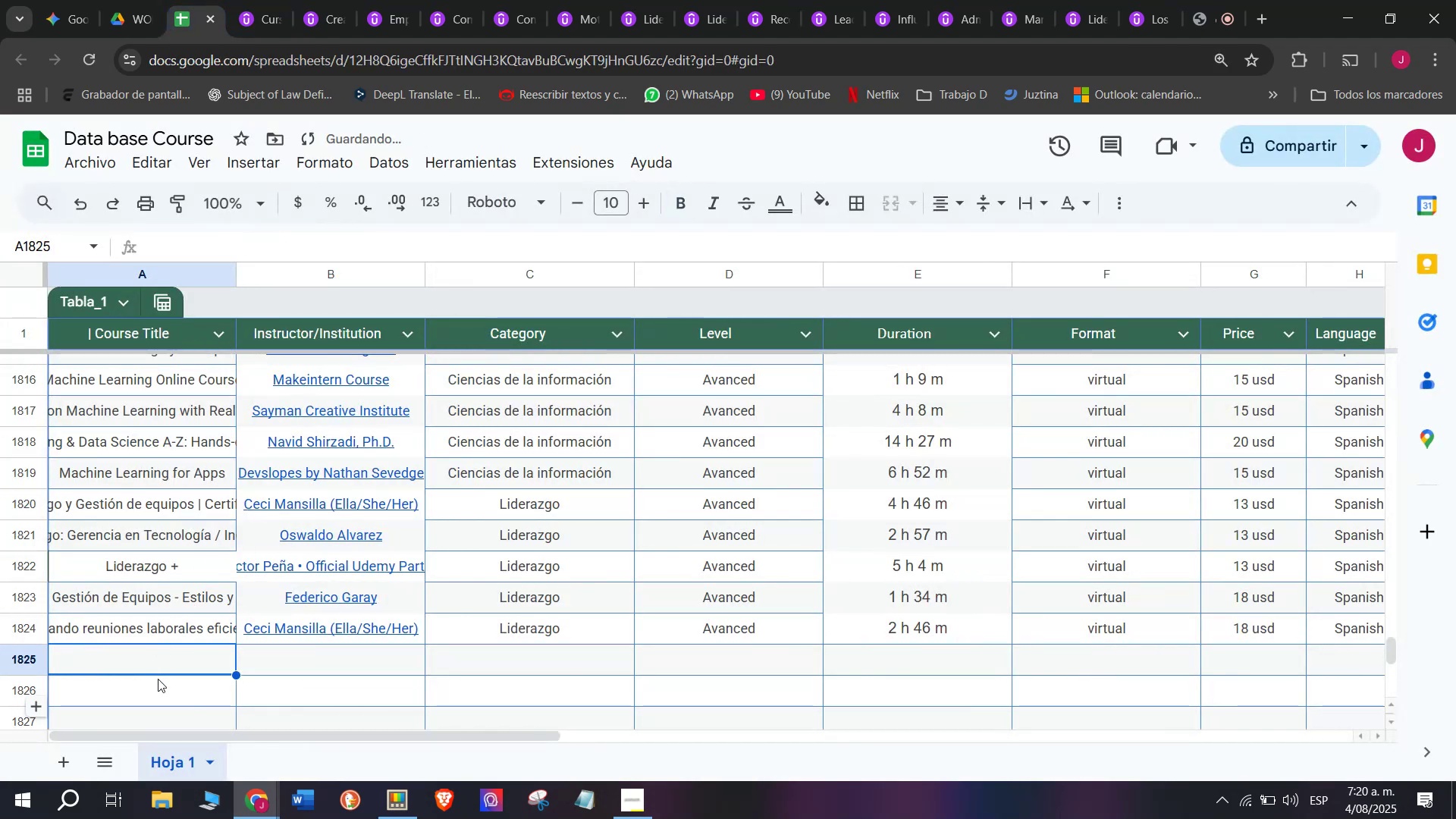 
key(Control+Shift+Z)
 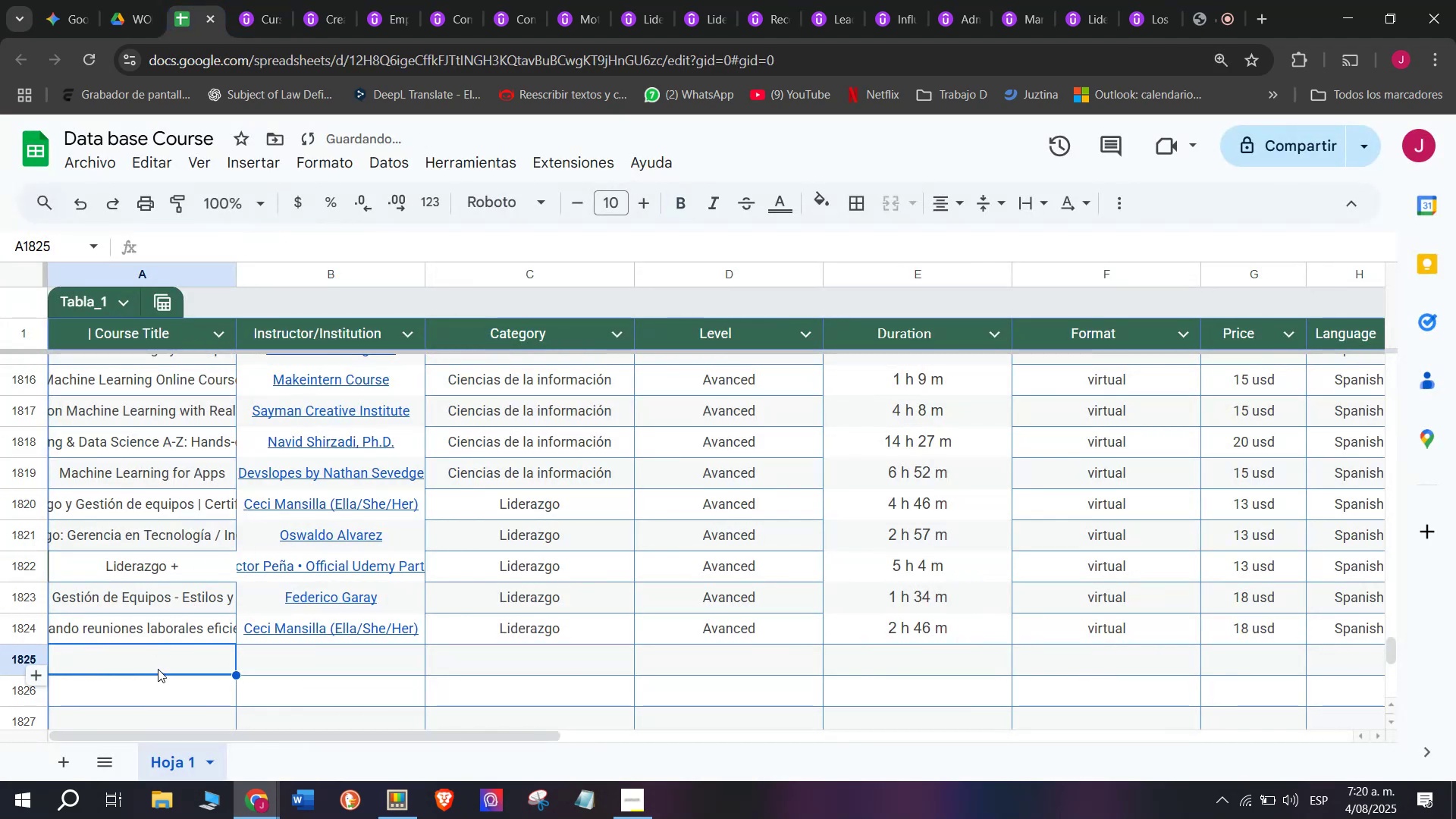 
double_click([158, 668])
 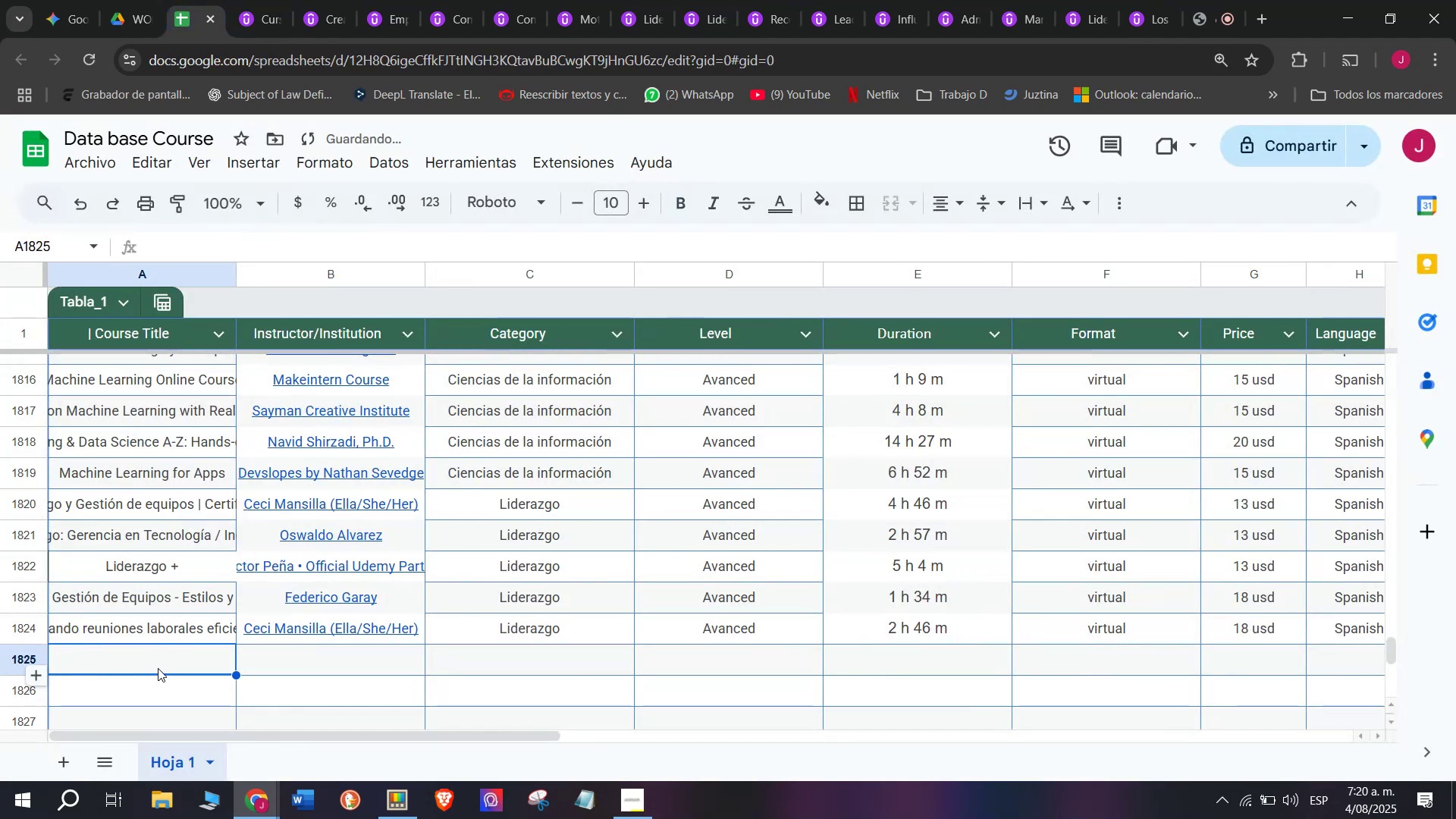 
key(Control+V)
 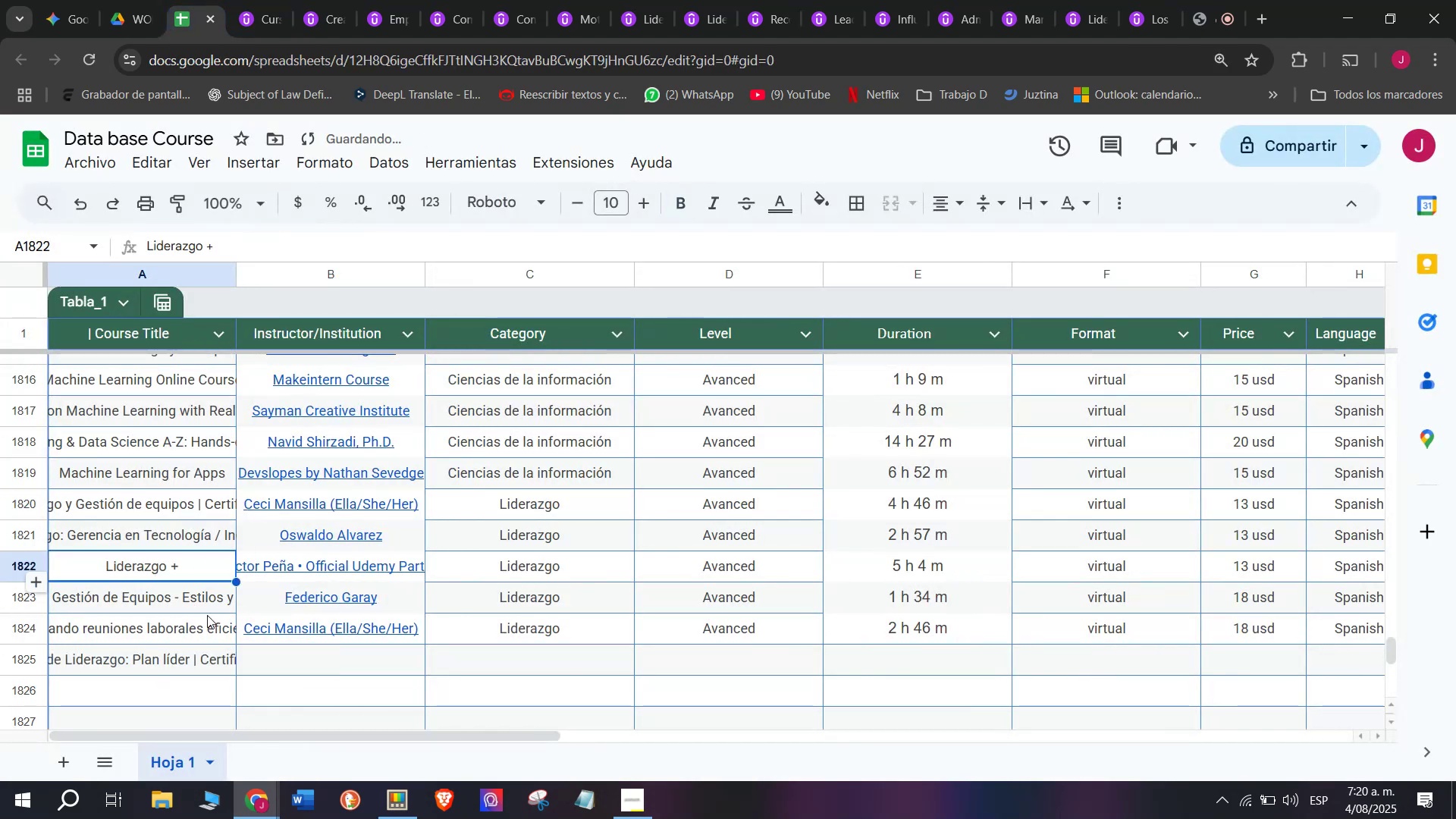 
key(Z)
 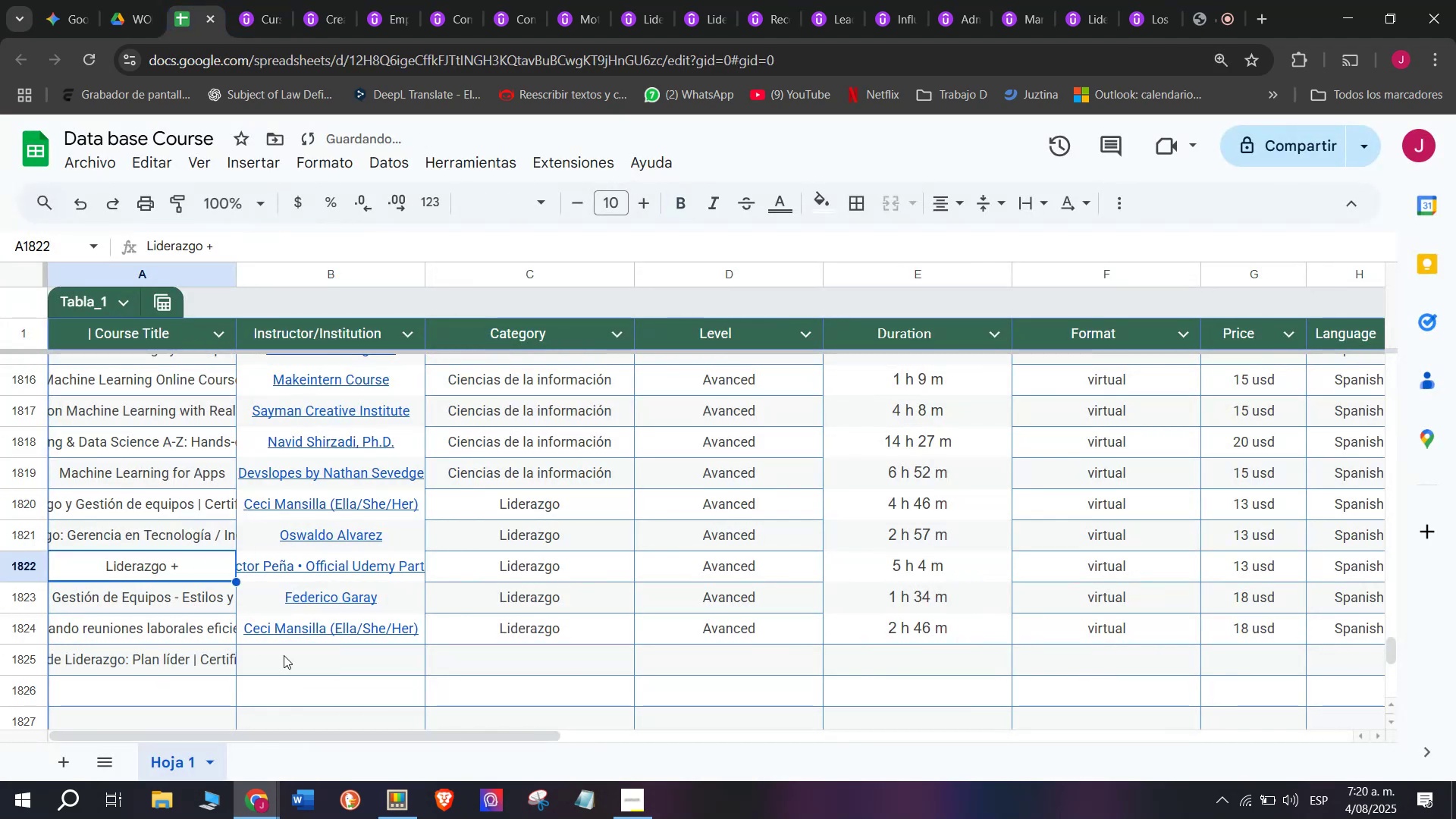 
key(Control+ControlLeft)
 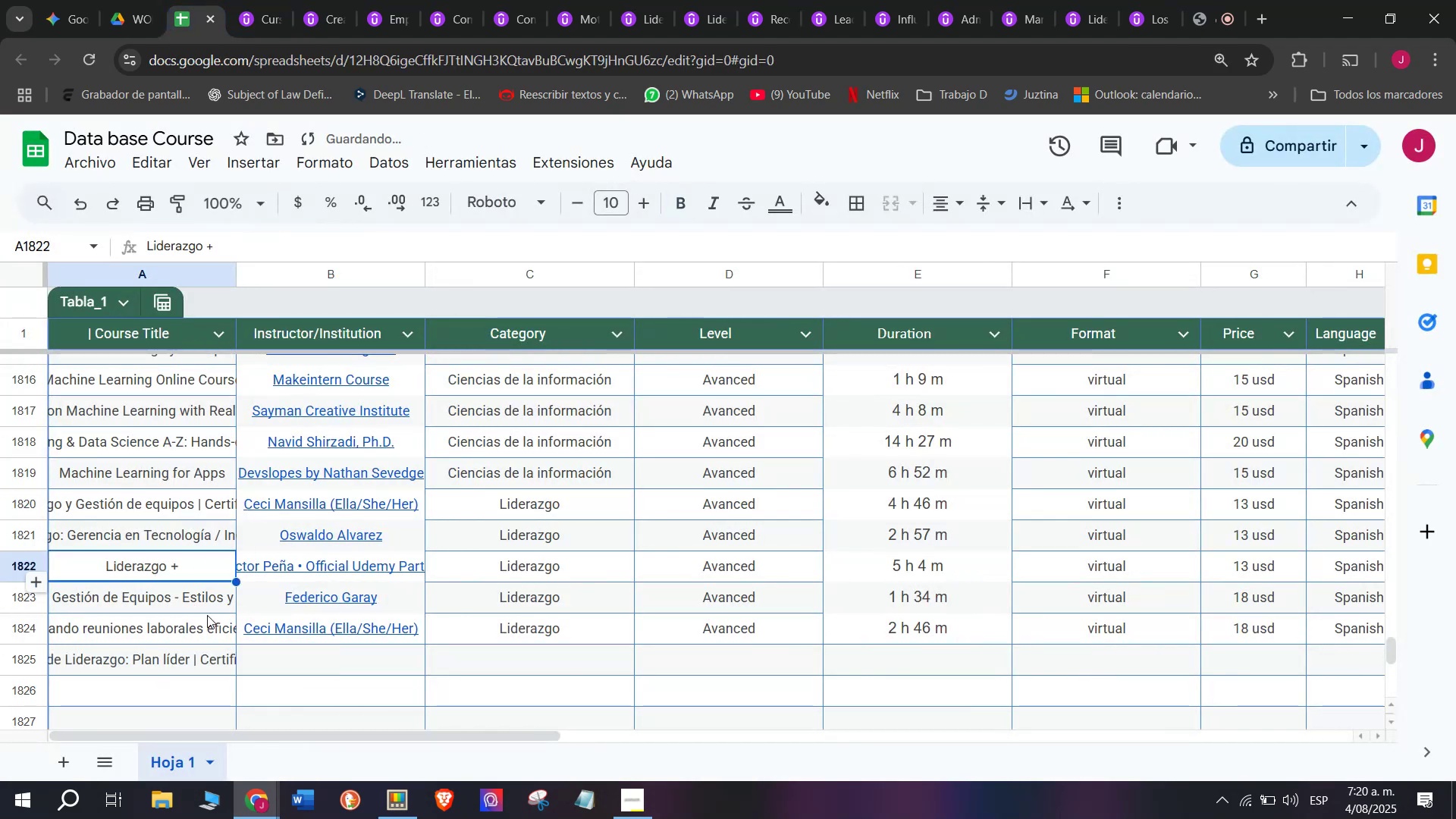 
double_click([303, 665])
 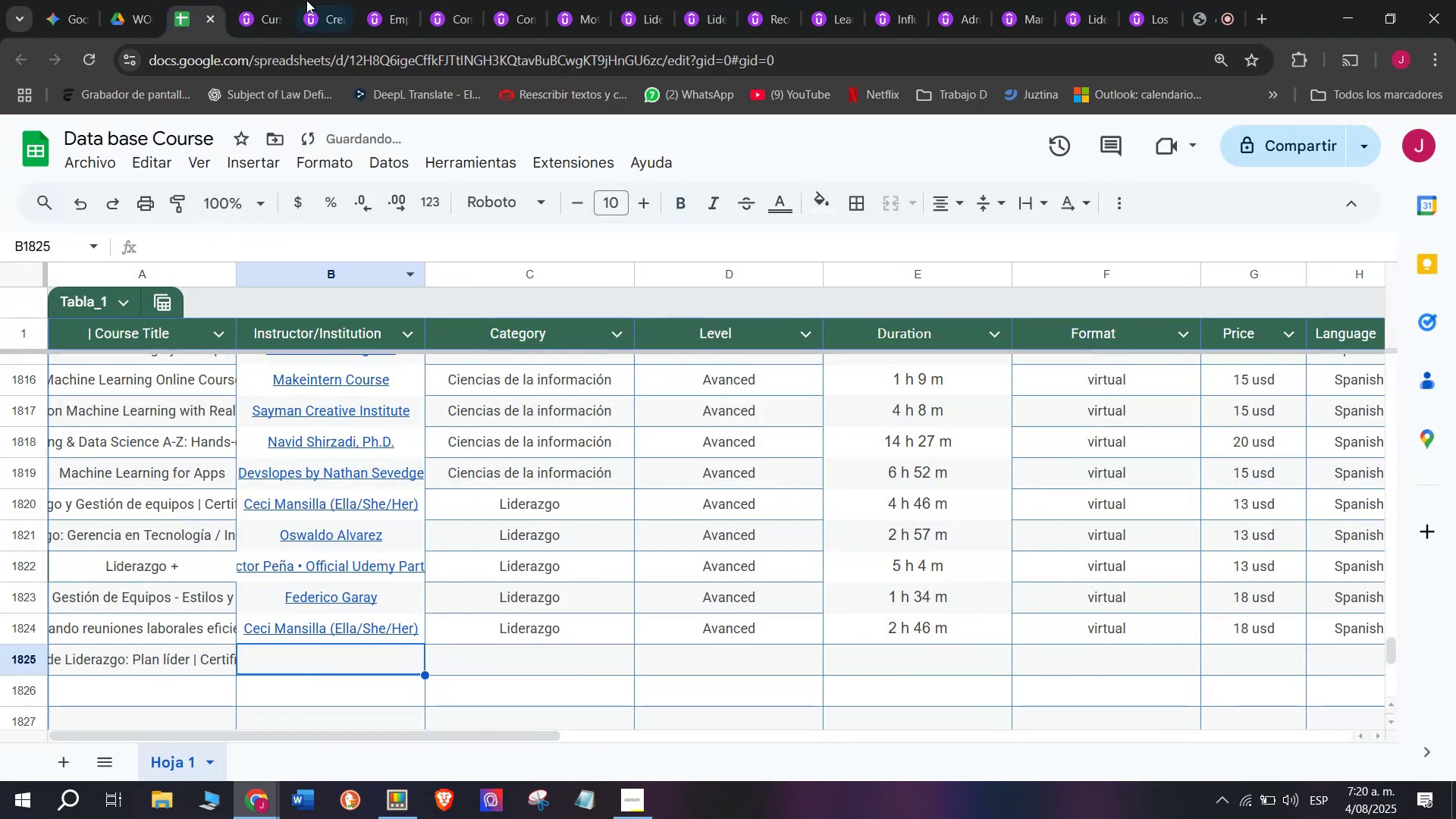 
left_click([263, 0])
 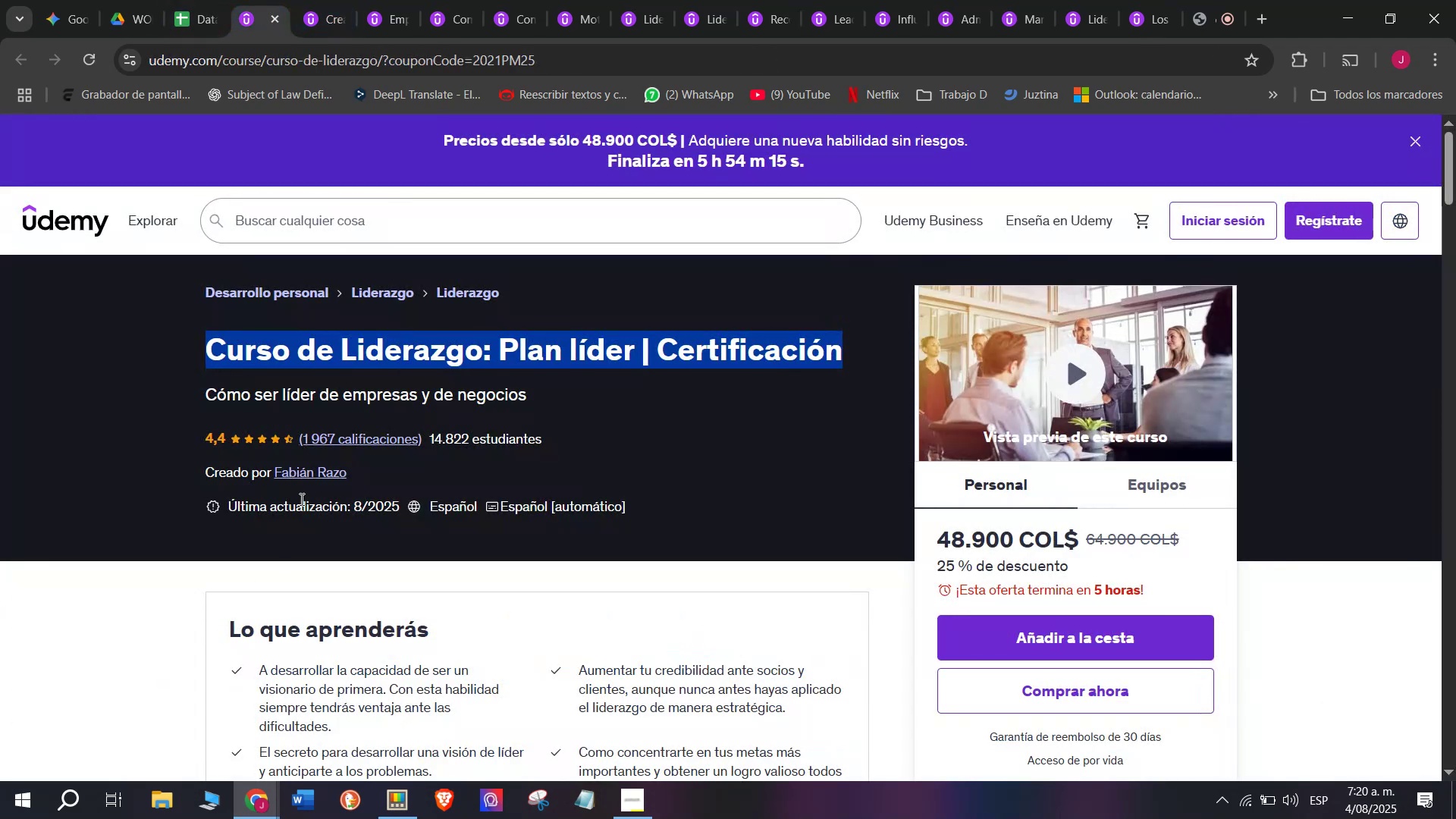 
left_click([306, 466])
 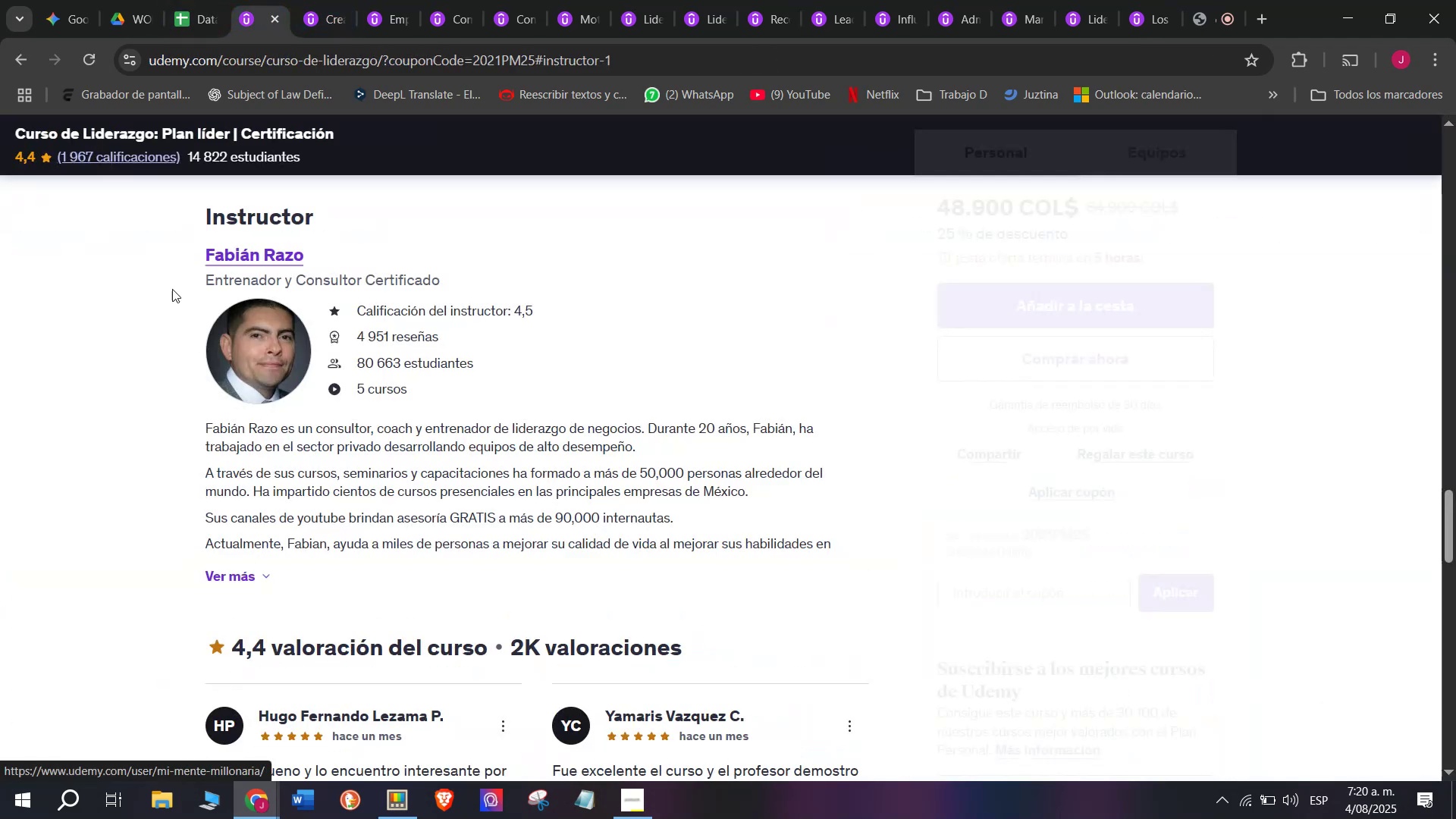 
left_click_drag(start_coordinate=[165, 259], to_coordinate=[376, 231])
 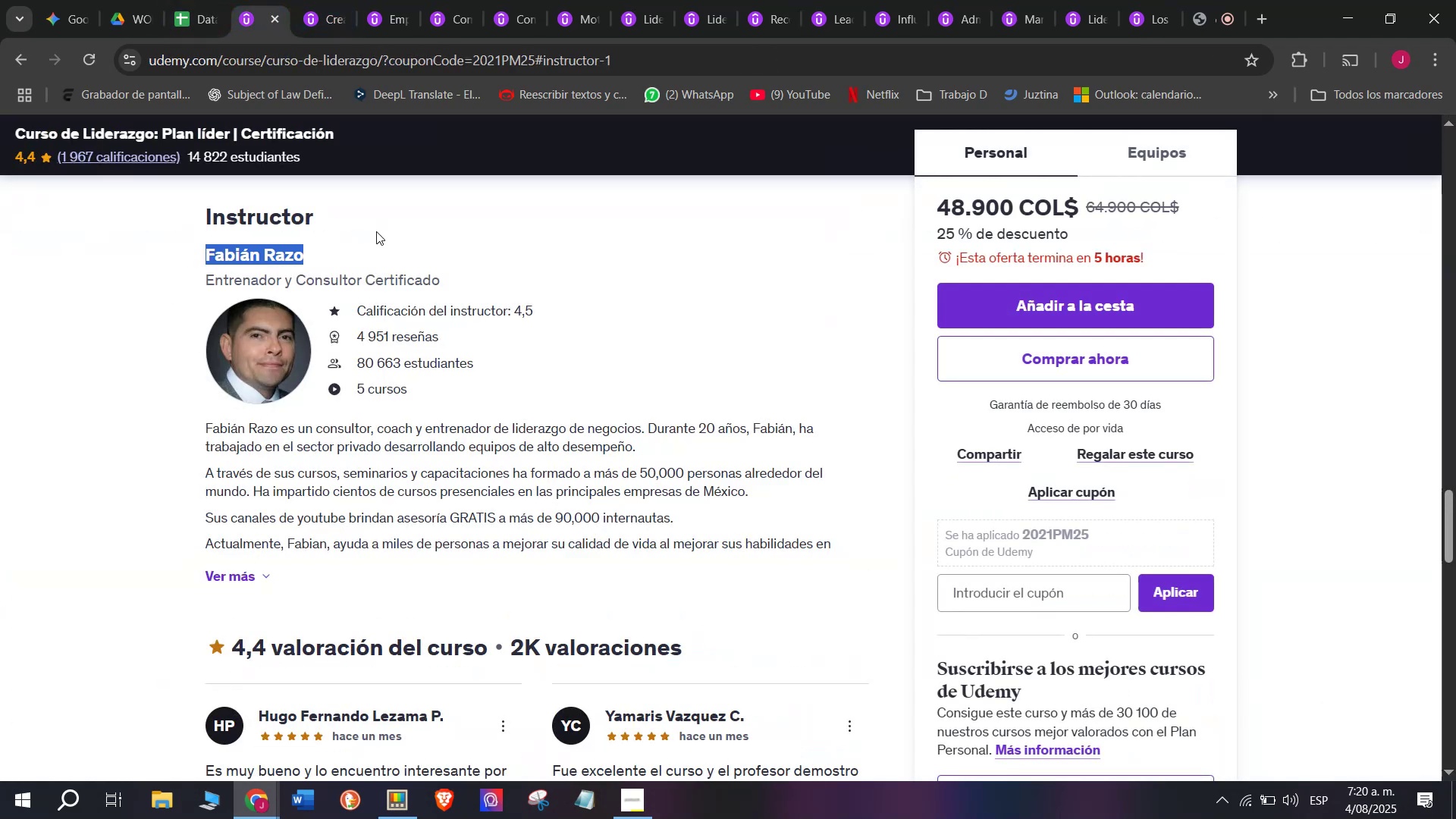 
key(Control+ControlLeft)
 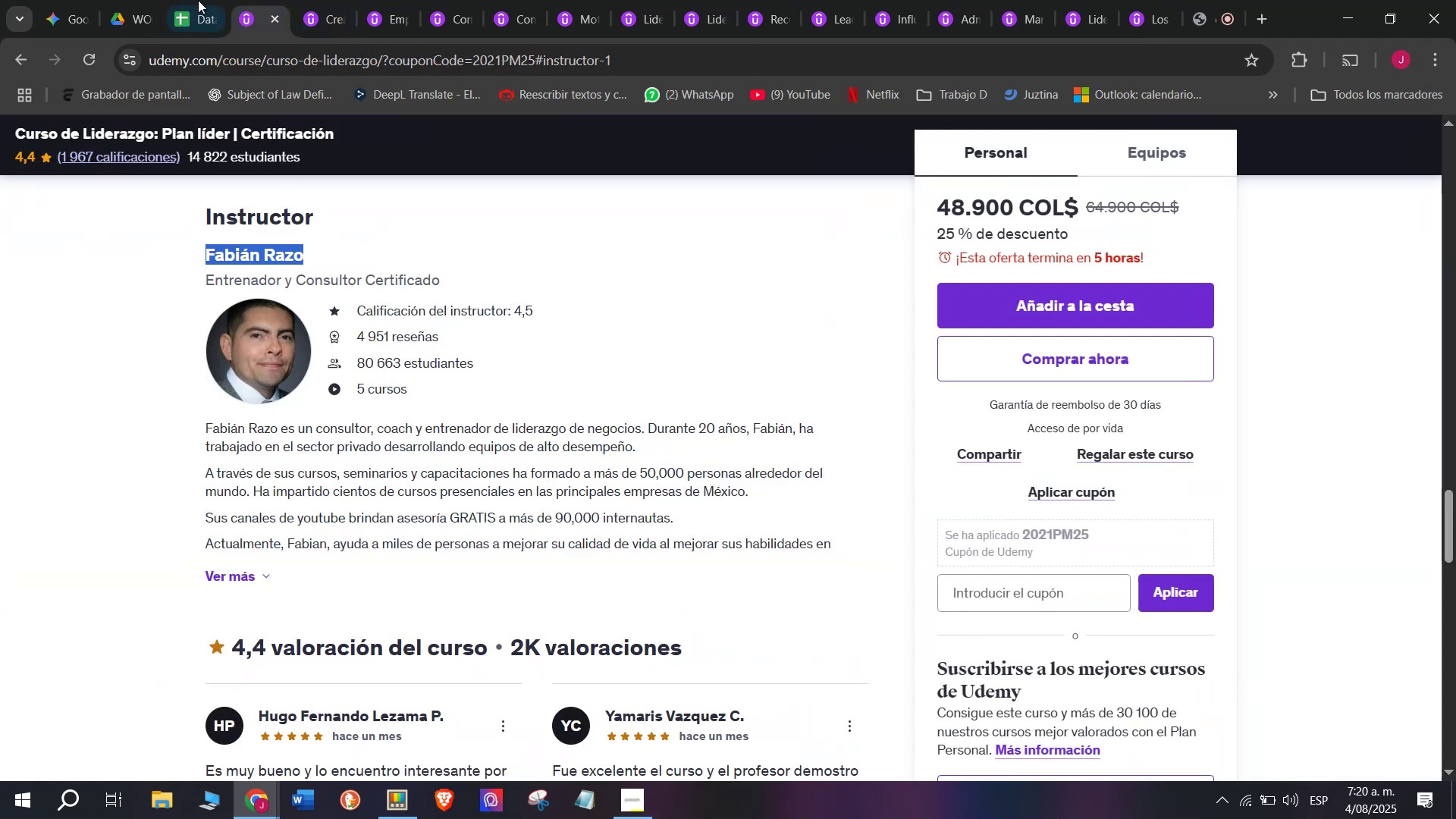 
key(Break)
 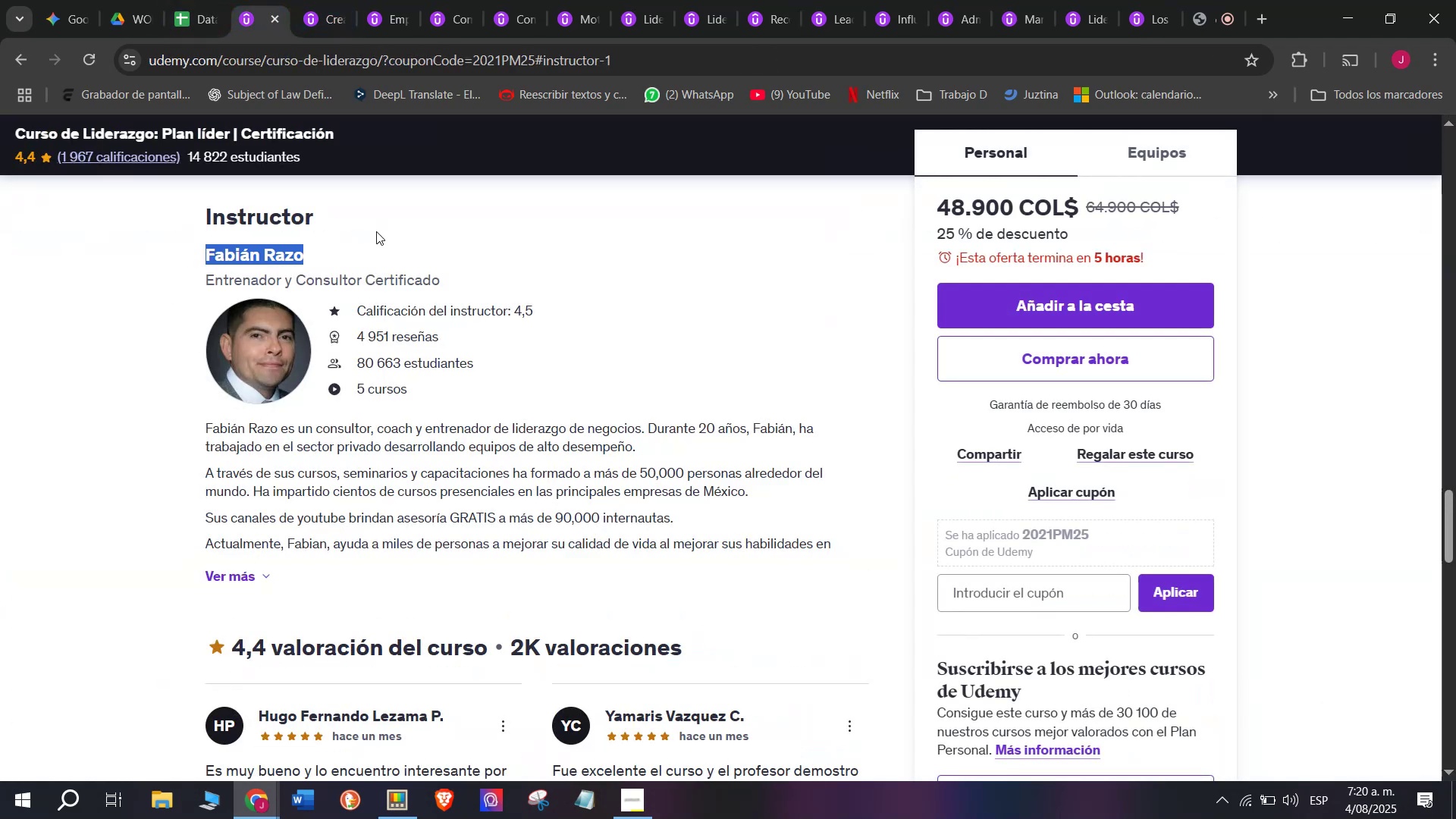 
key(Control+C)
 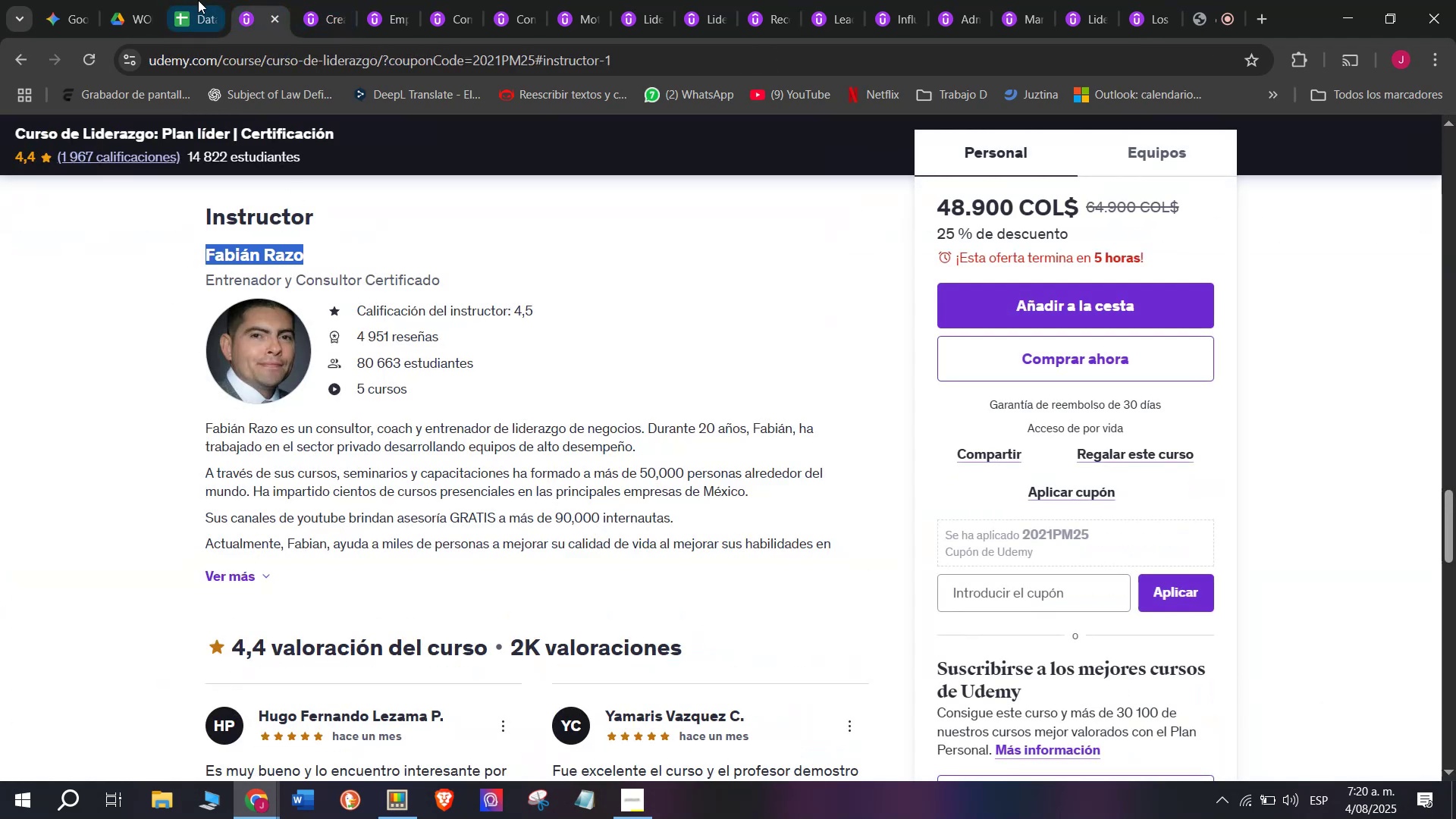 
left_click([198, 0])
 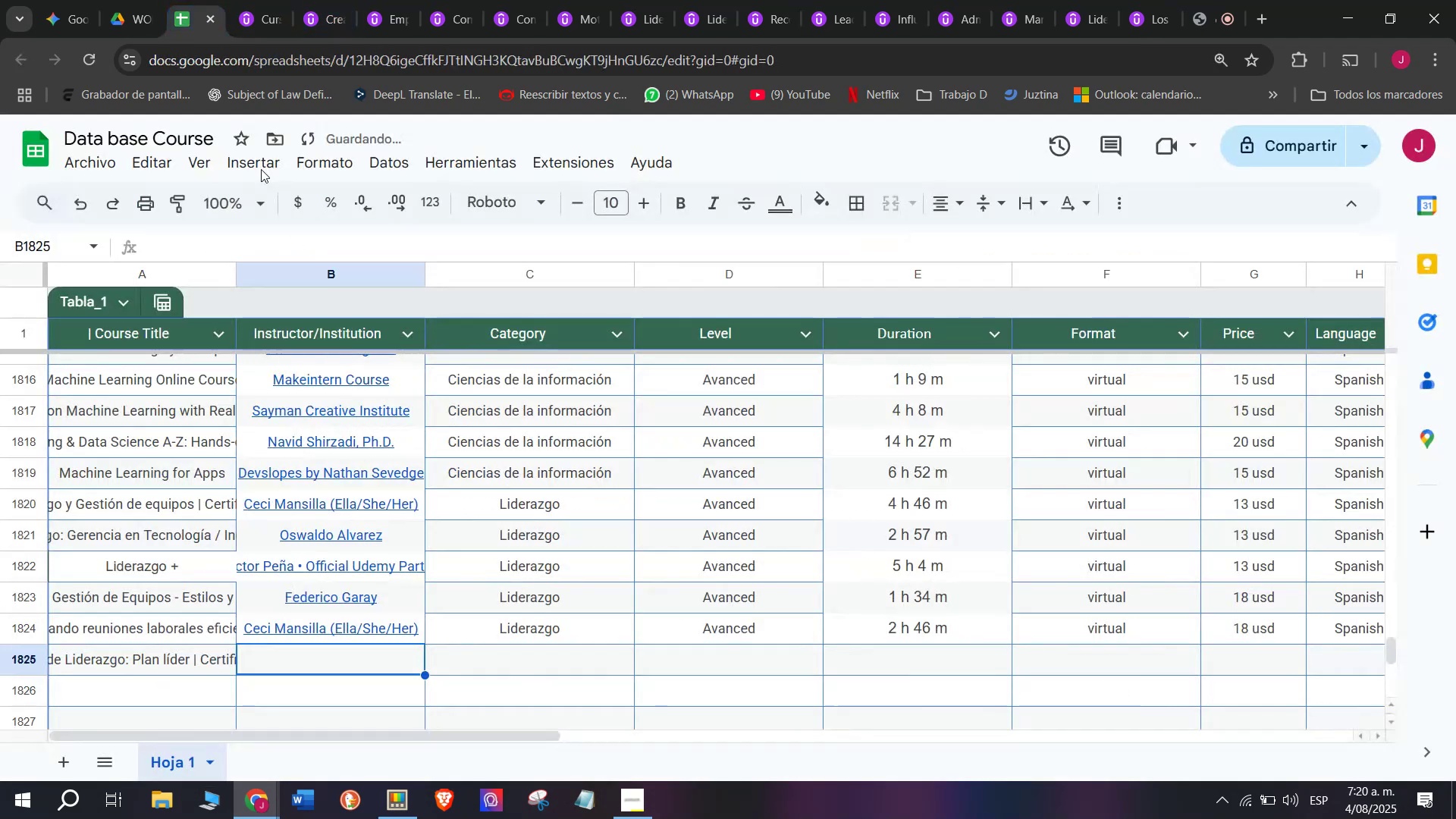 
key(Z)
 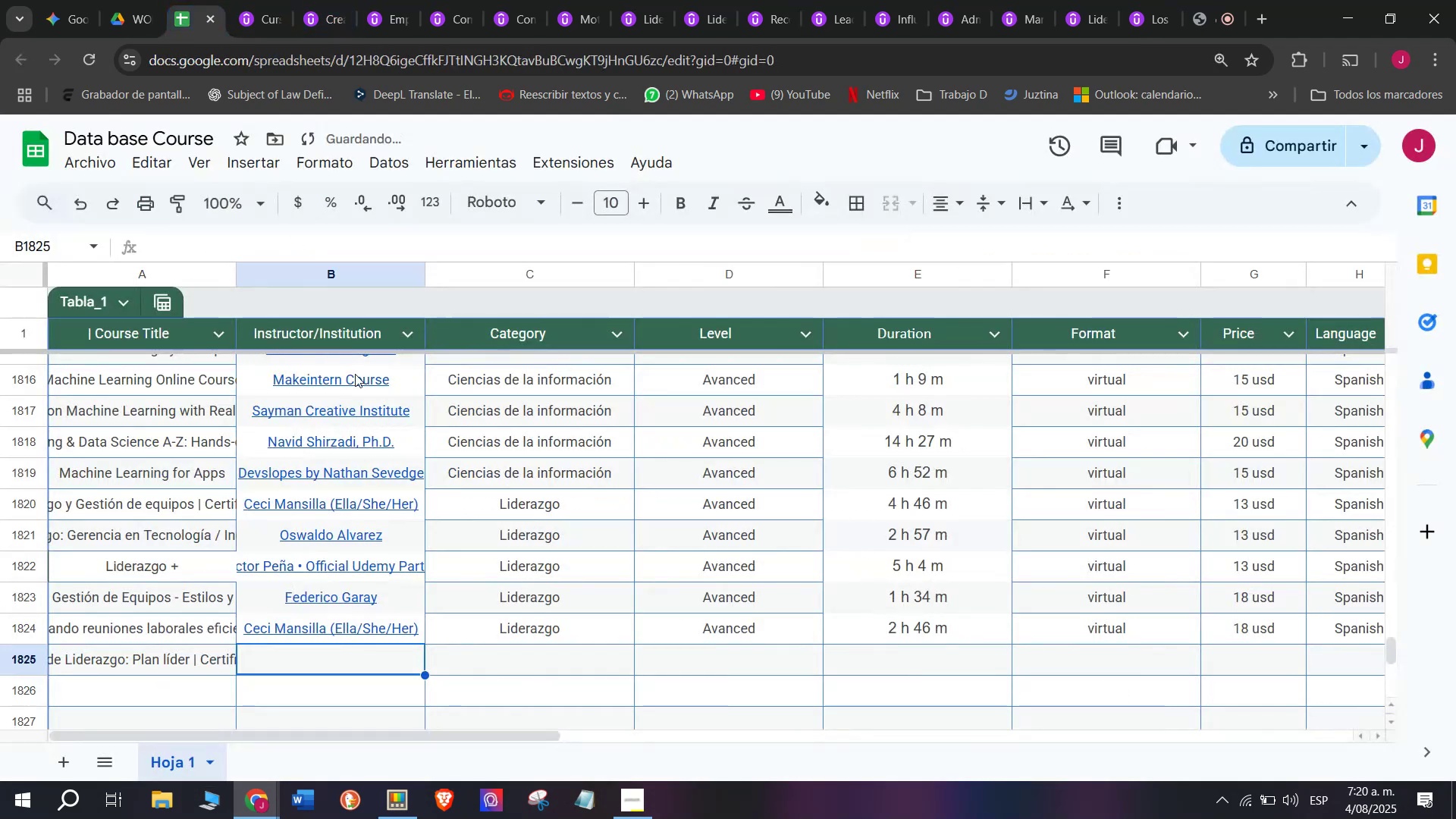 
key(Control+V)
 